 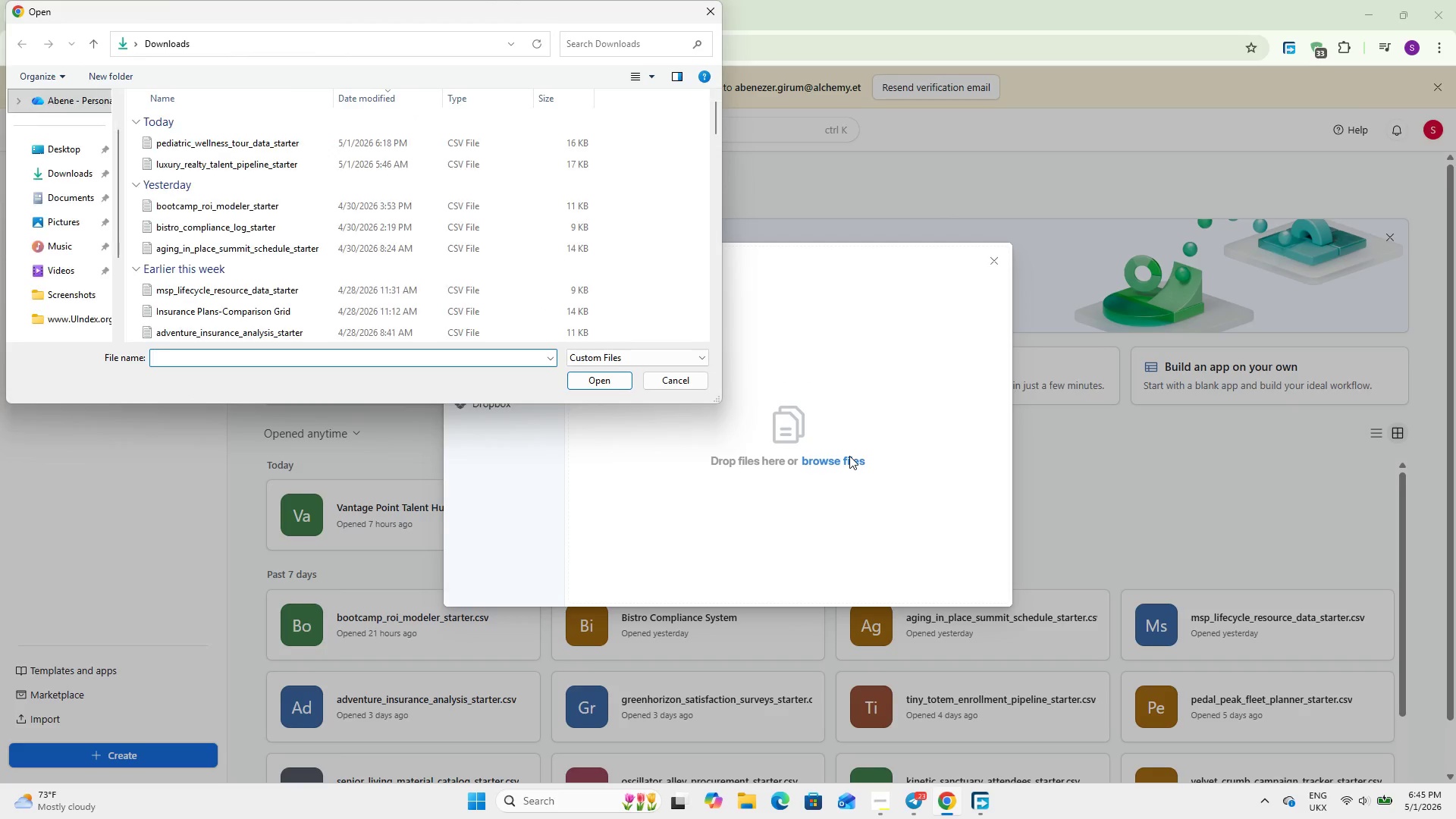 
double_click([249, 143])
 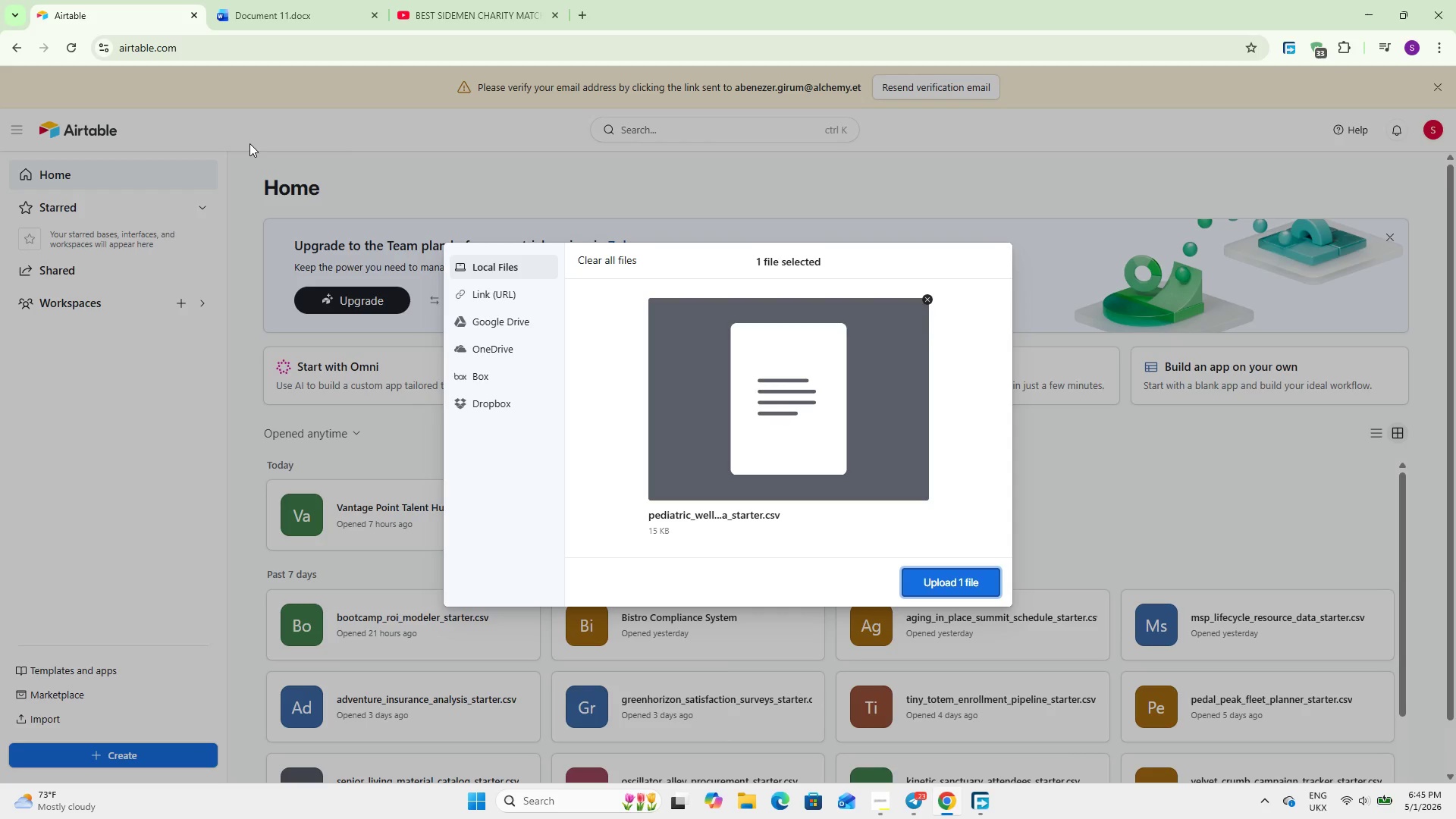 
wait(23.61)
 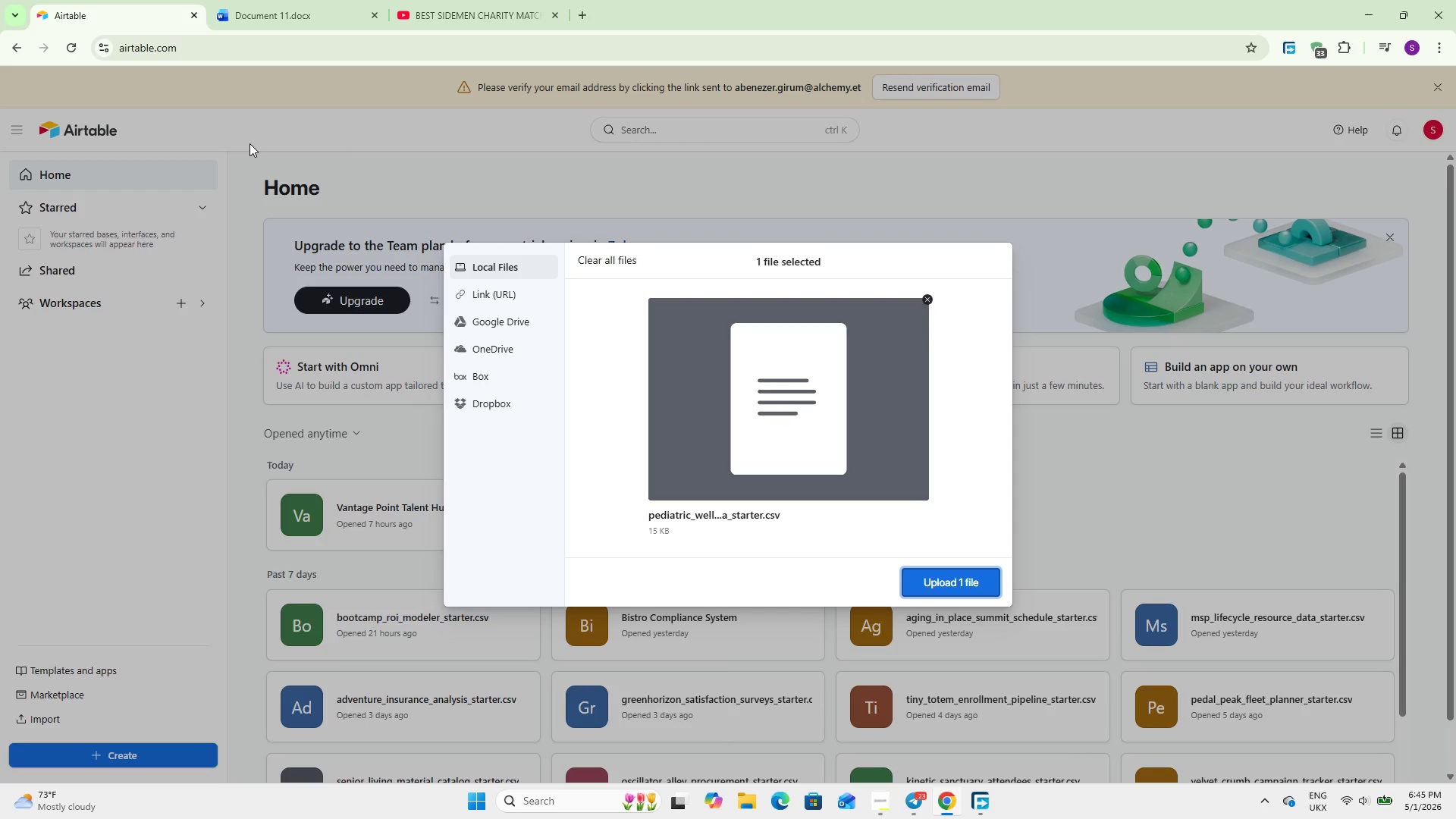 
left_click([953, 573])
 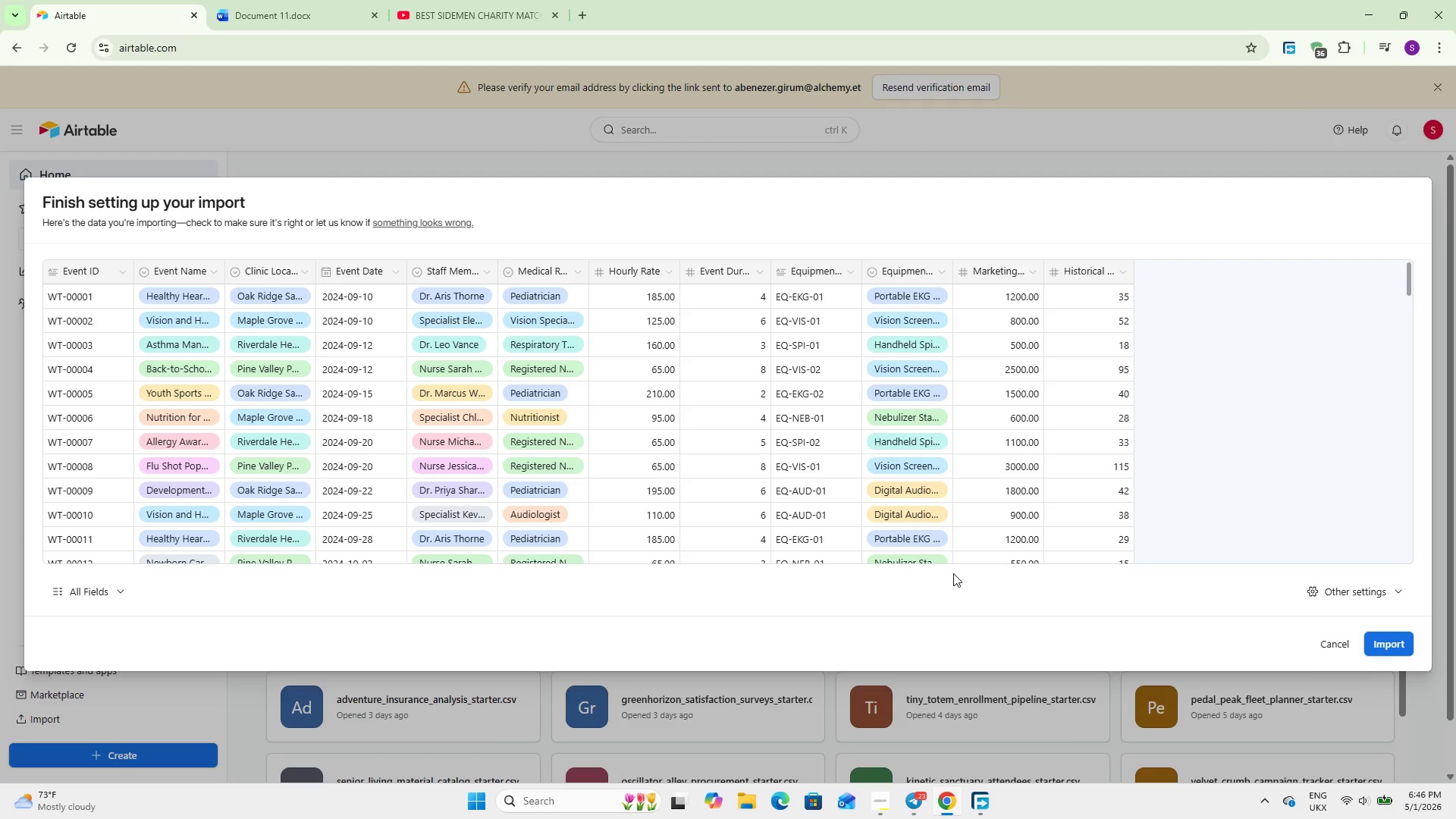 
wait(33.74)
 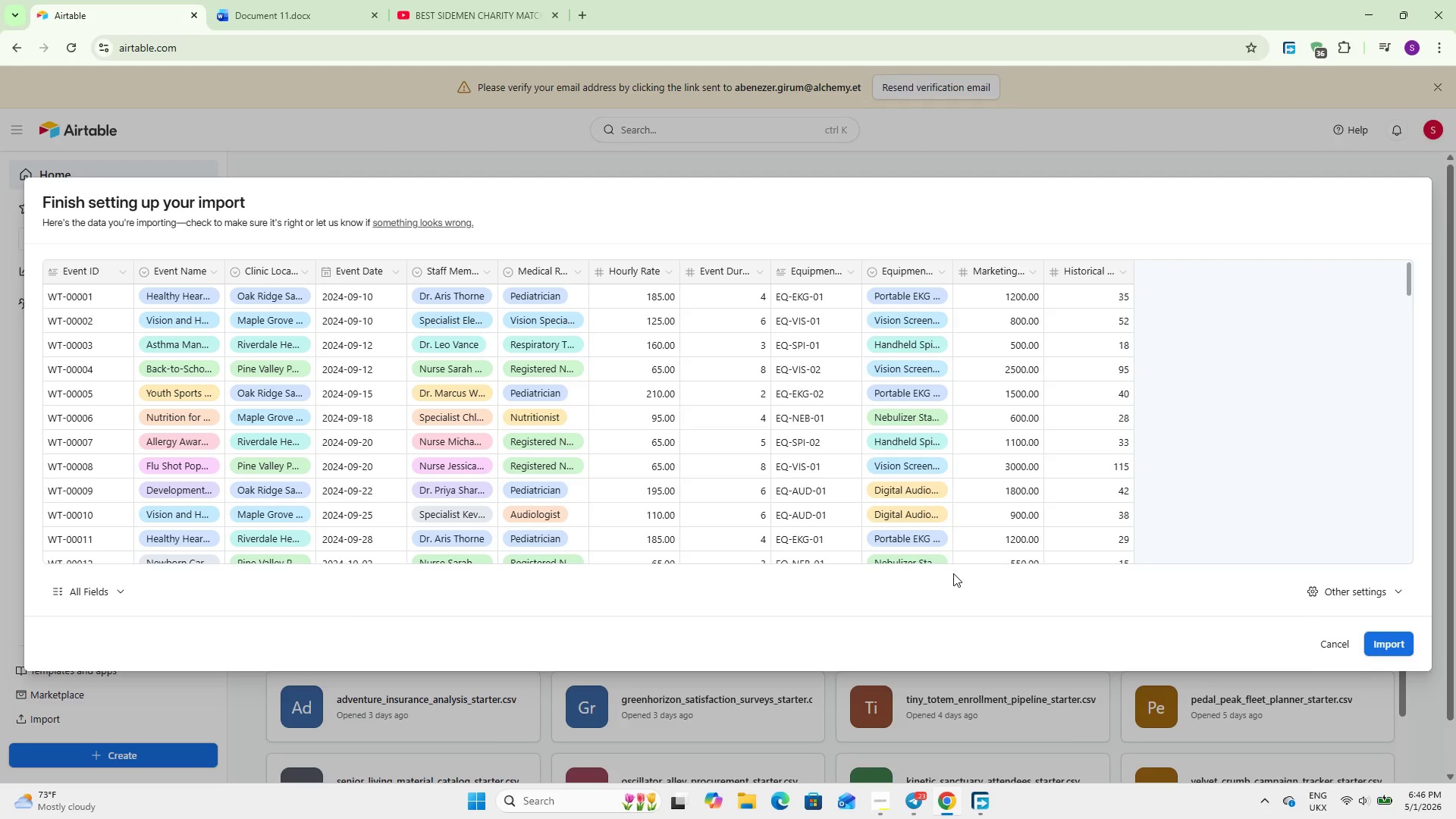 
double_click([190, 269])
 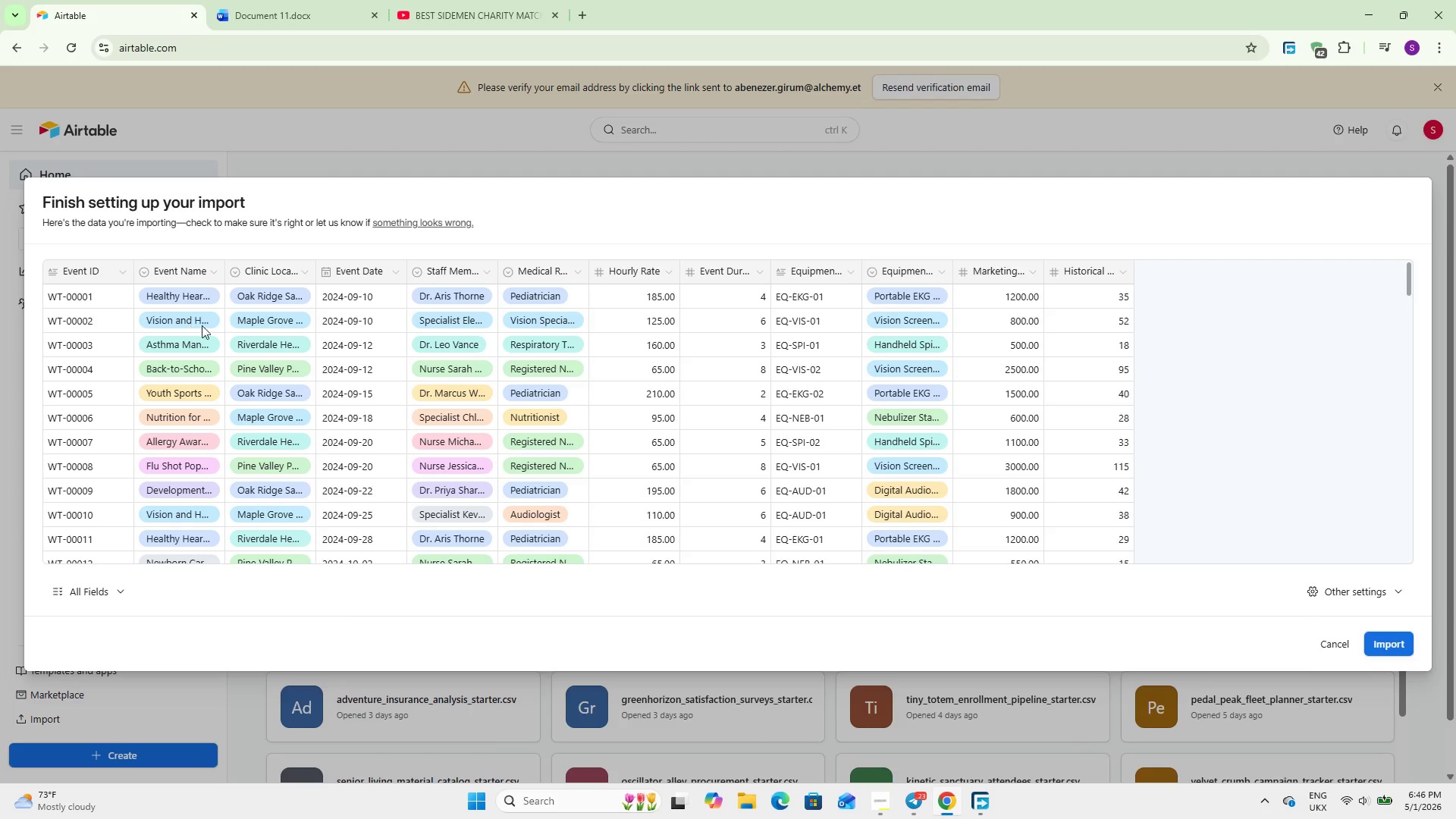 
left_click([206, 274])
 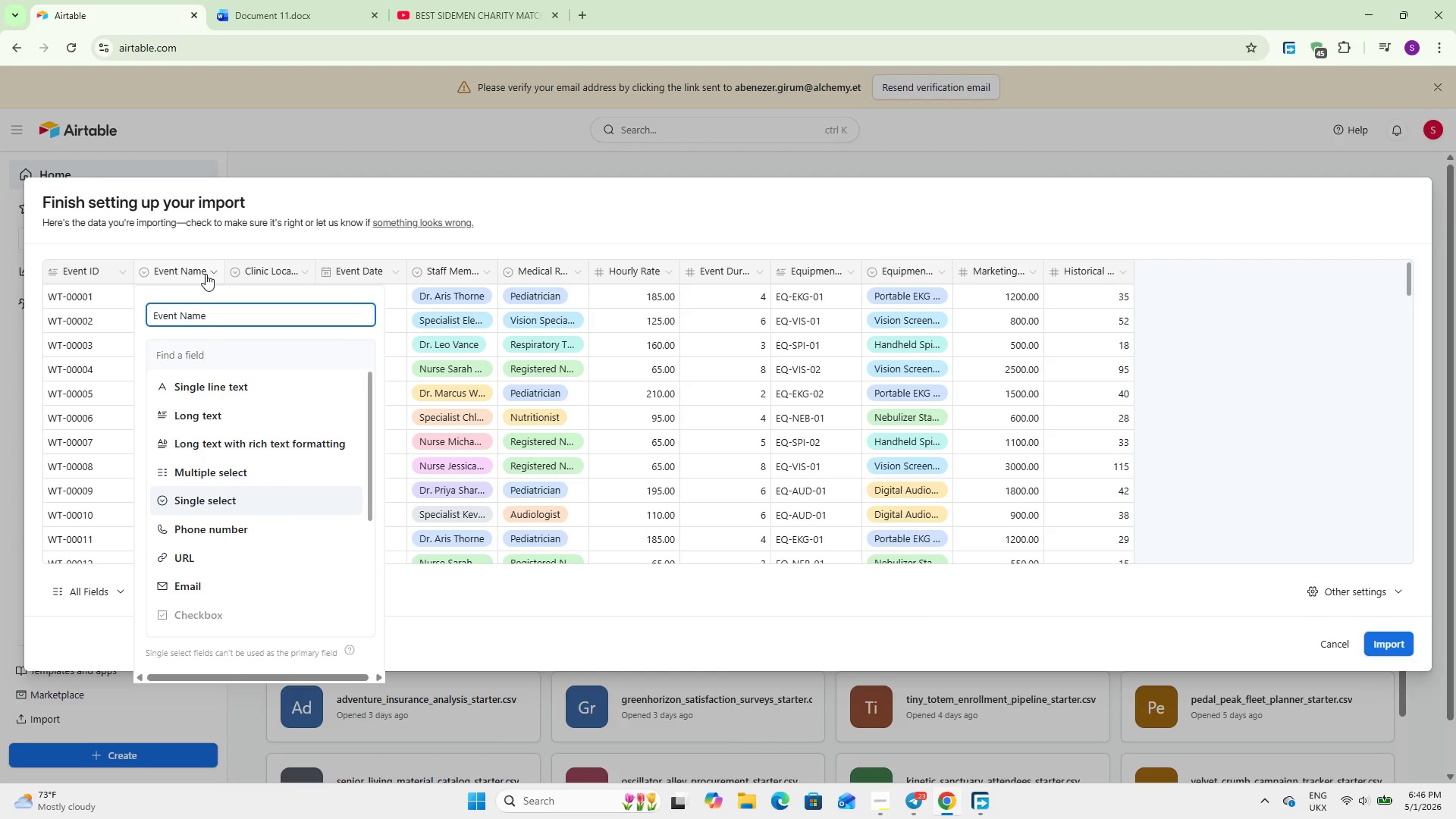 
left_click([206, 274])
 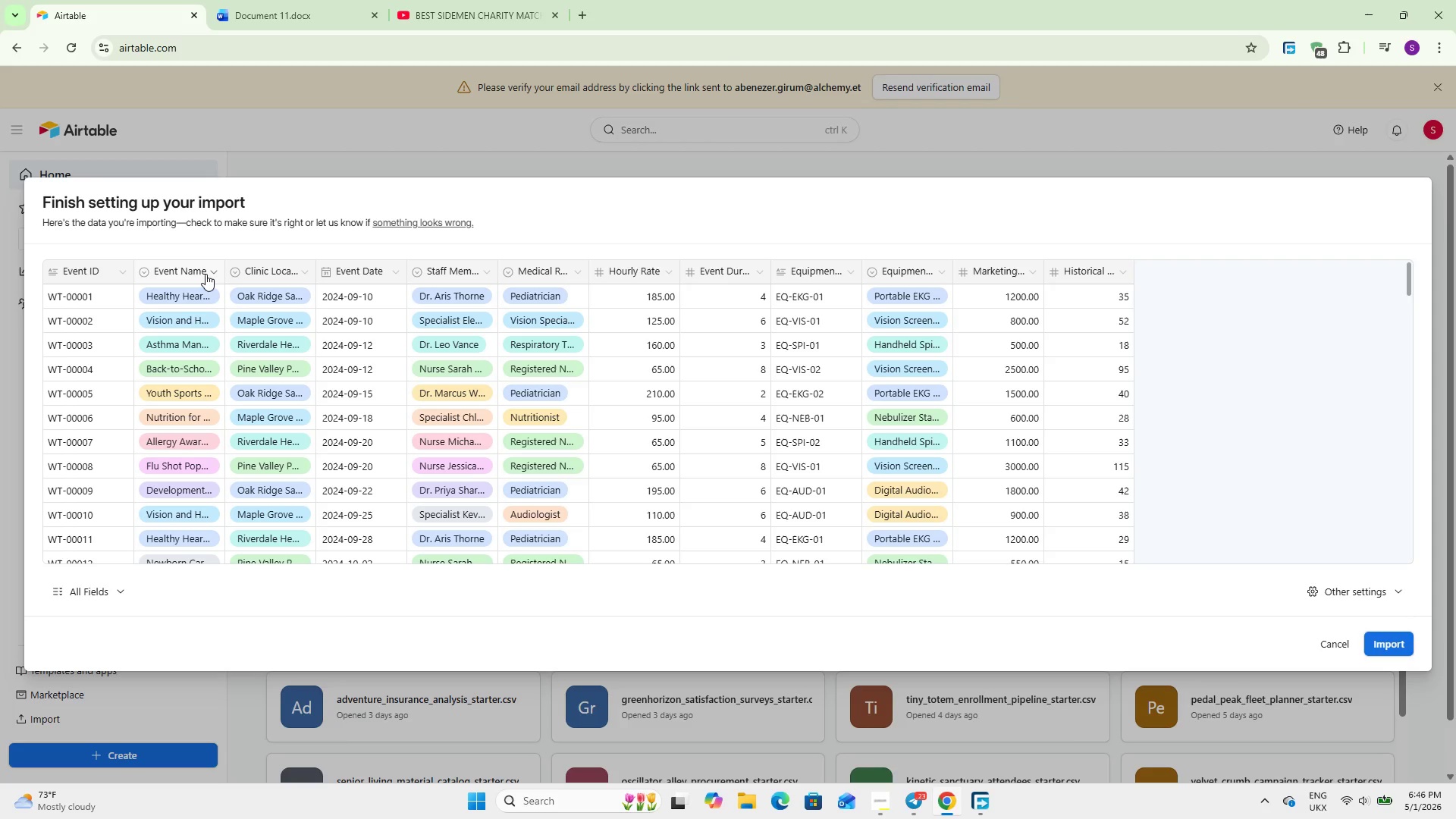 
left_click([206, 274])
 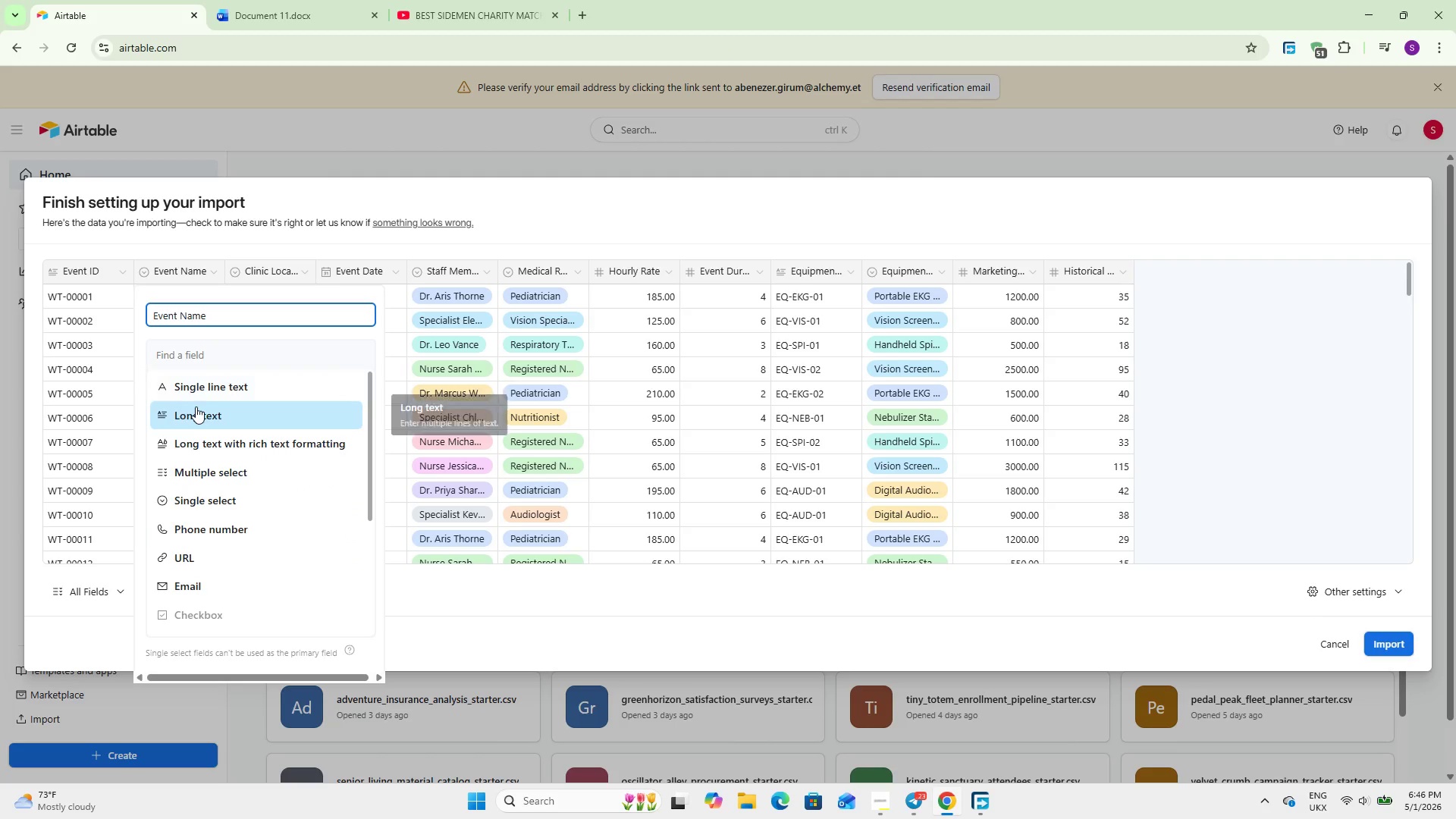 
left_click([208, 381])
 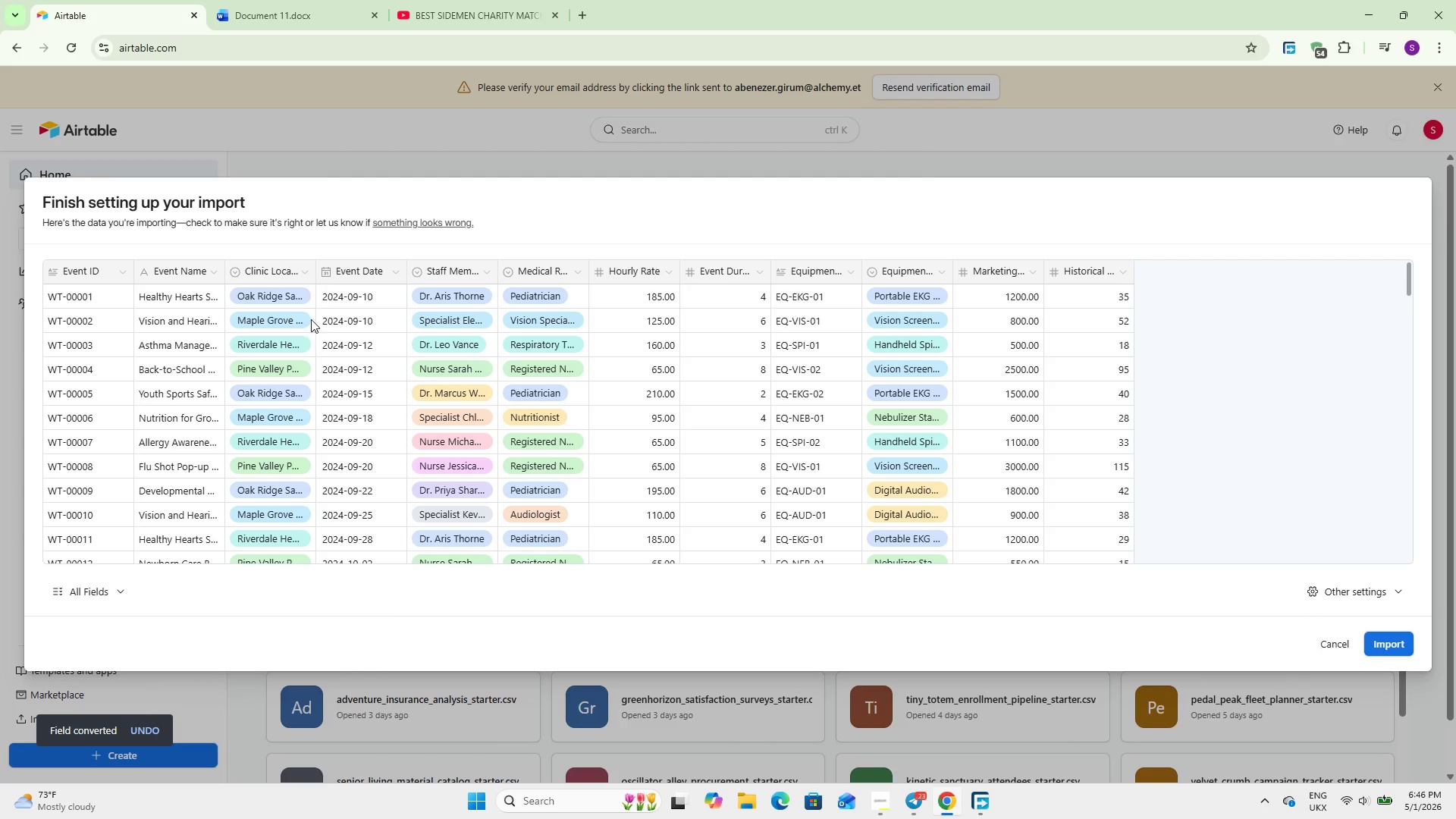 
wait(8.41)
 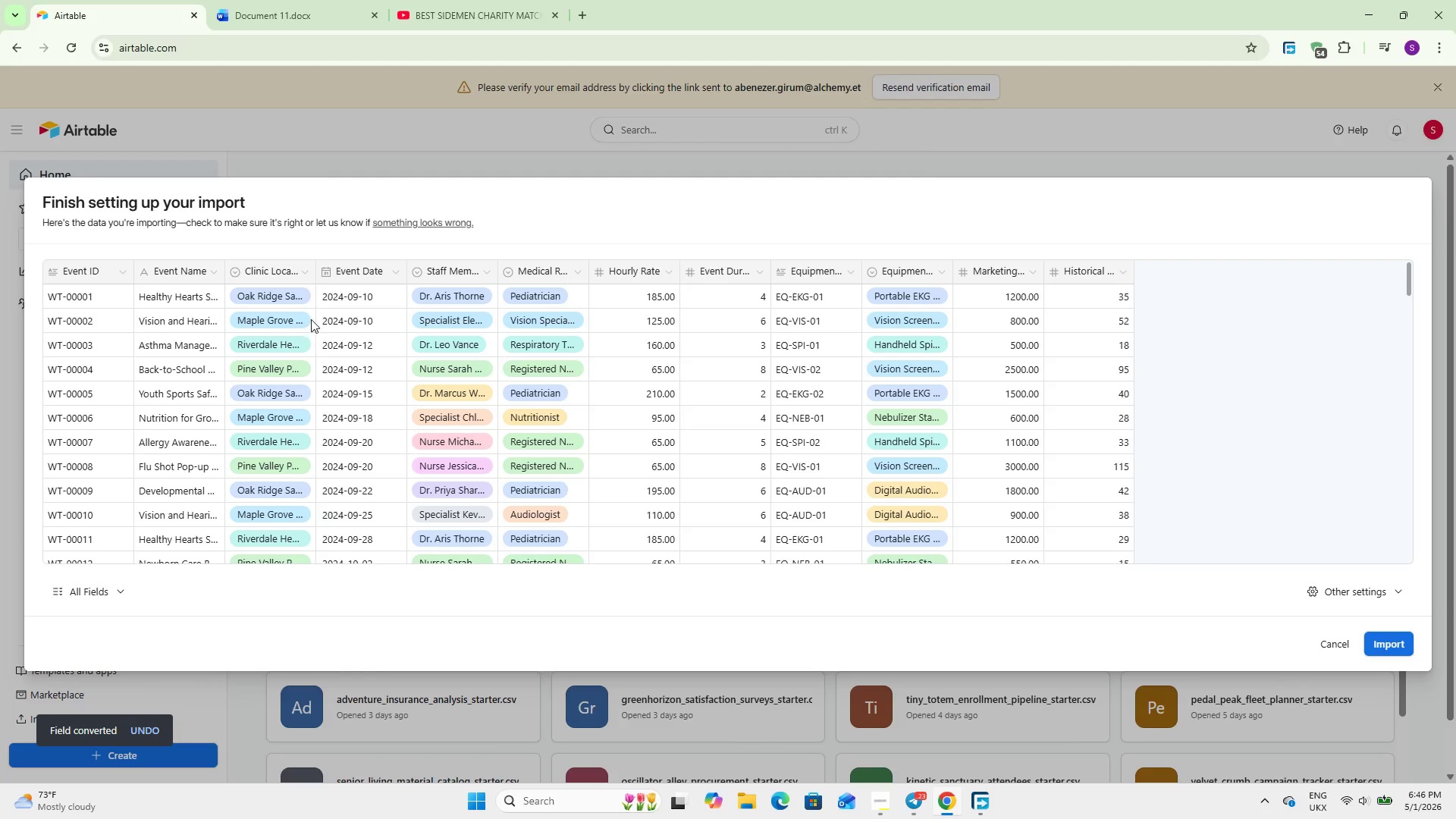 
left_click([482, 266])
 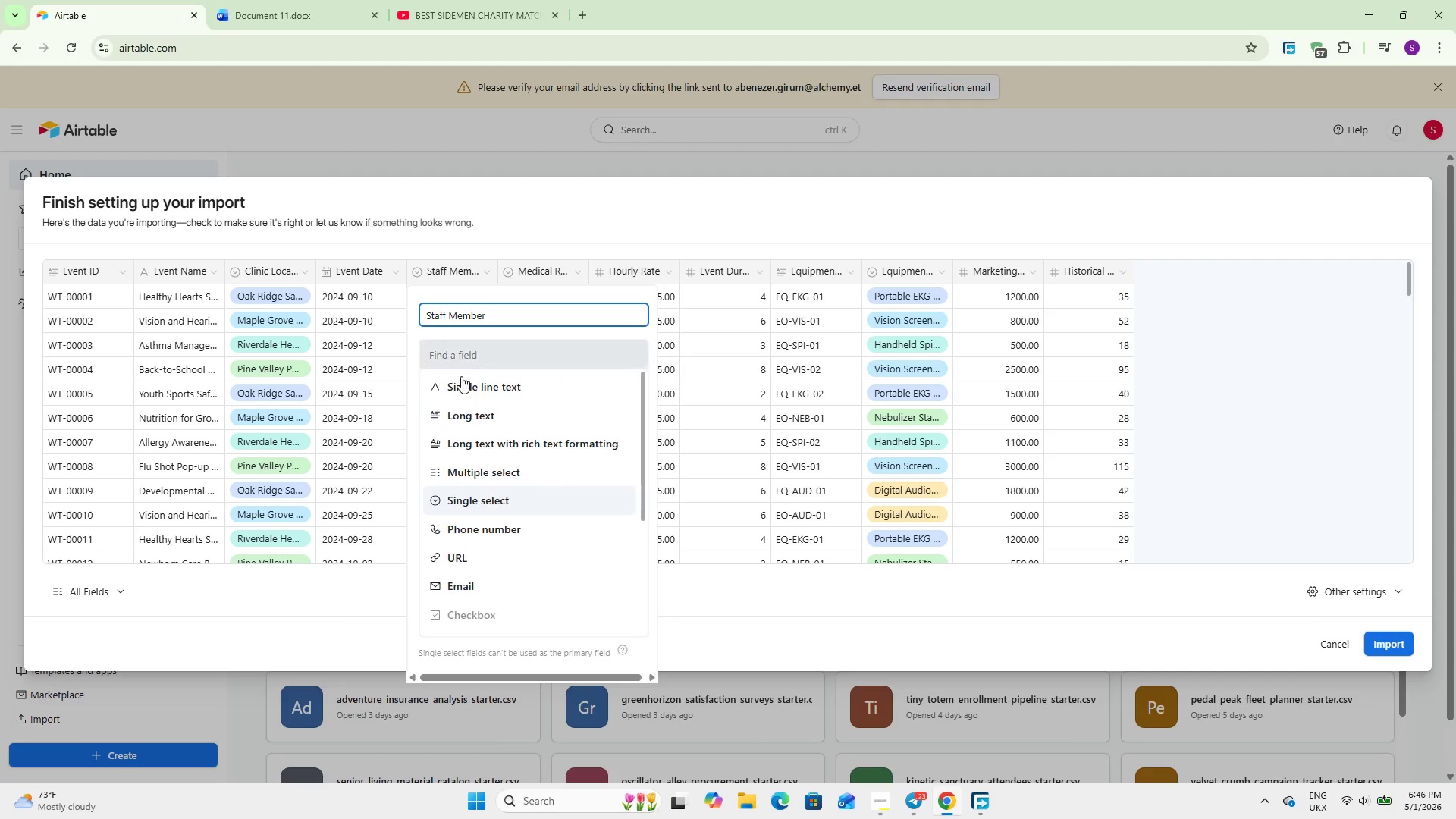 
left_click([463, 384])
 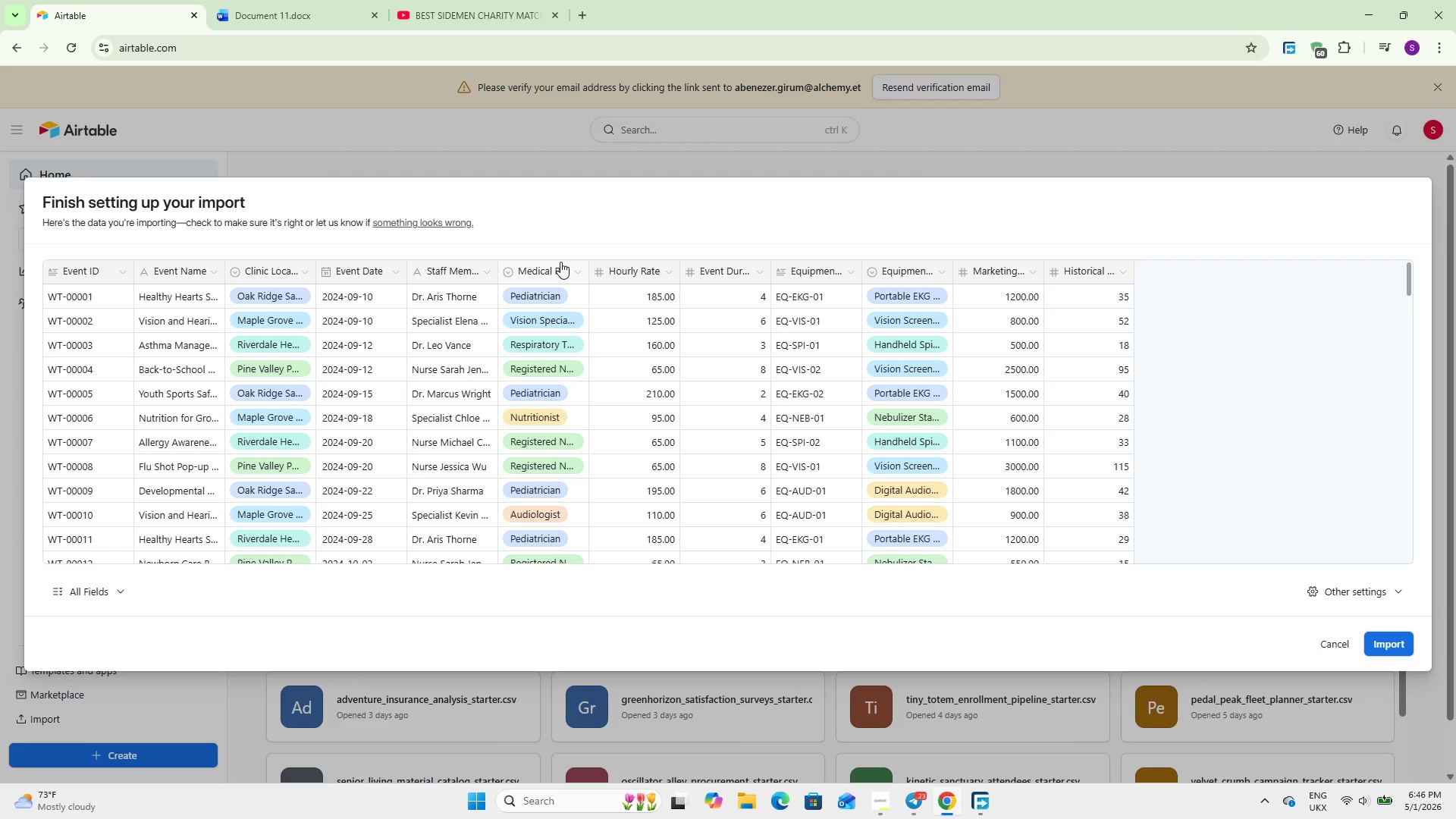 
left_click([653, 271])
 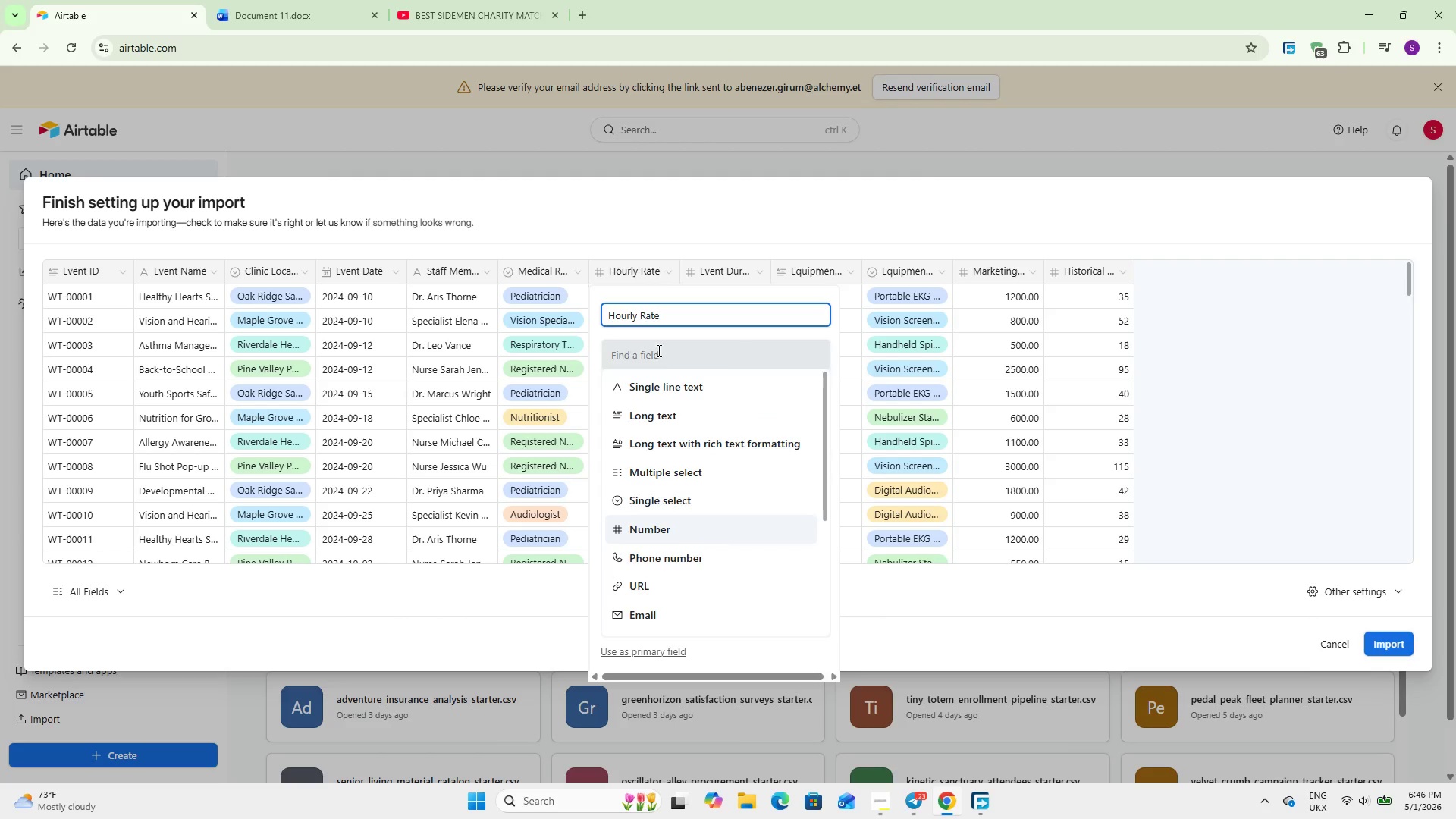 
left_click([662, 353])
 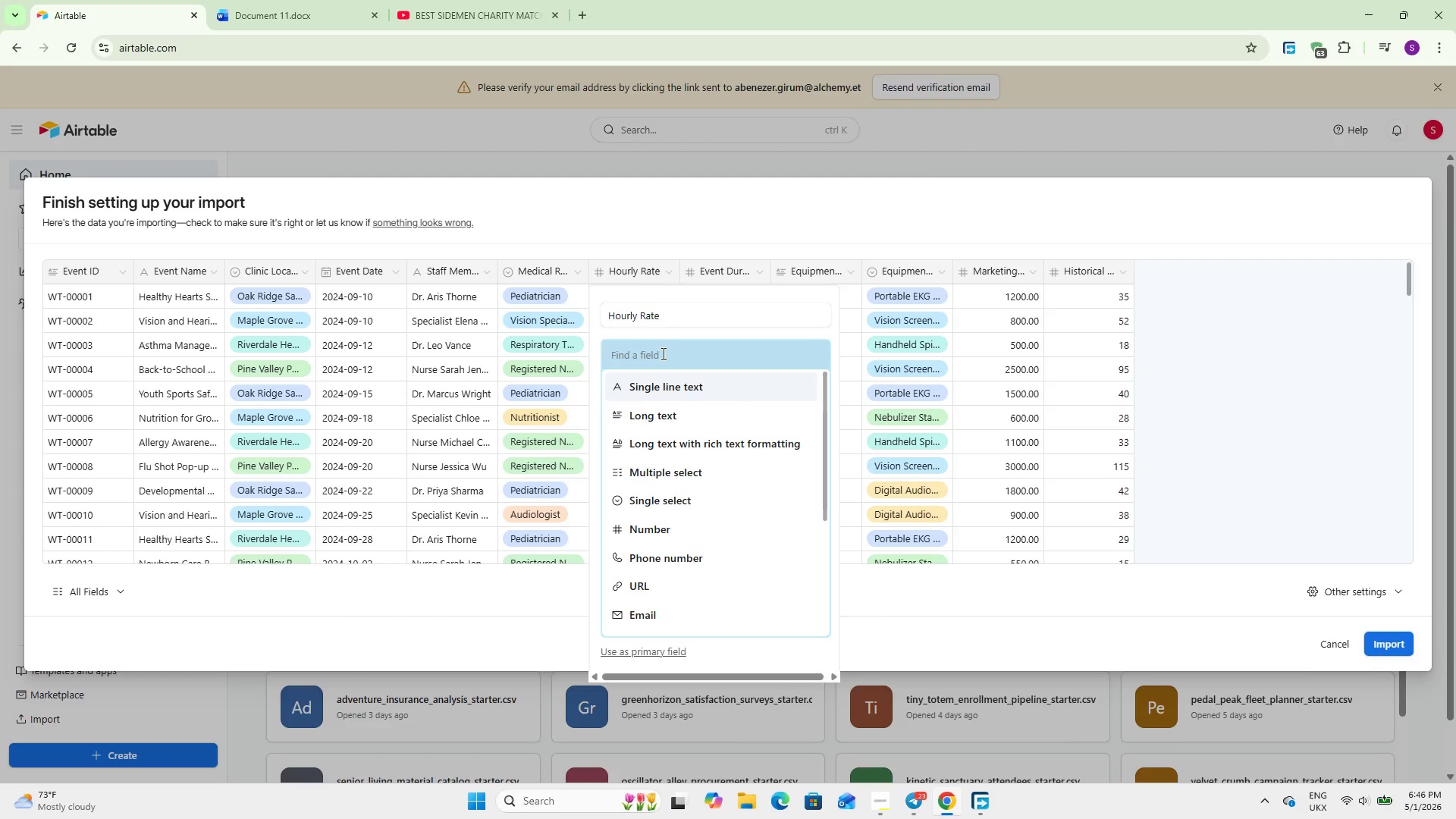 
key(C)
 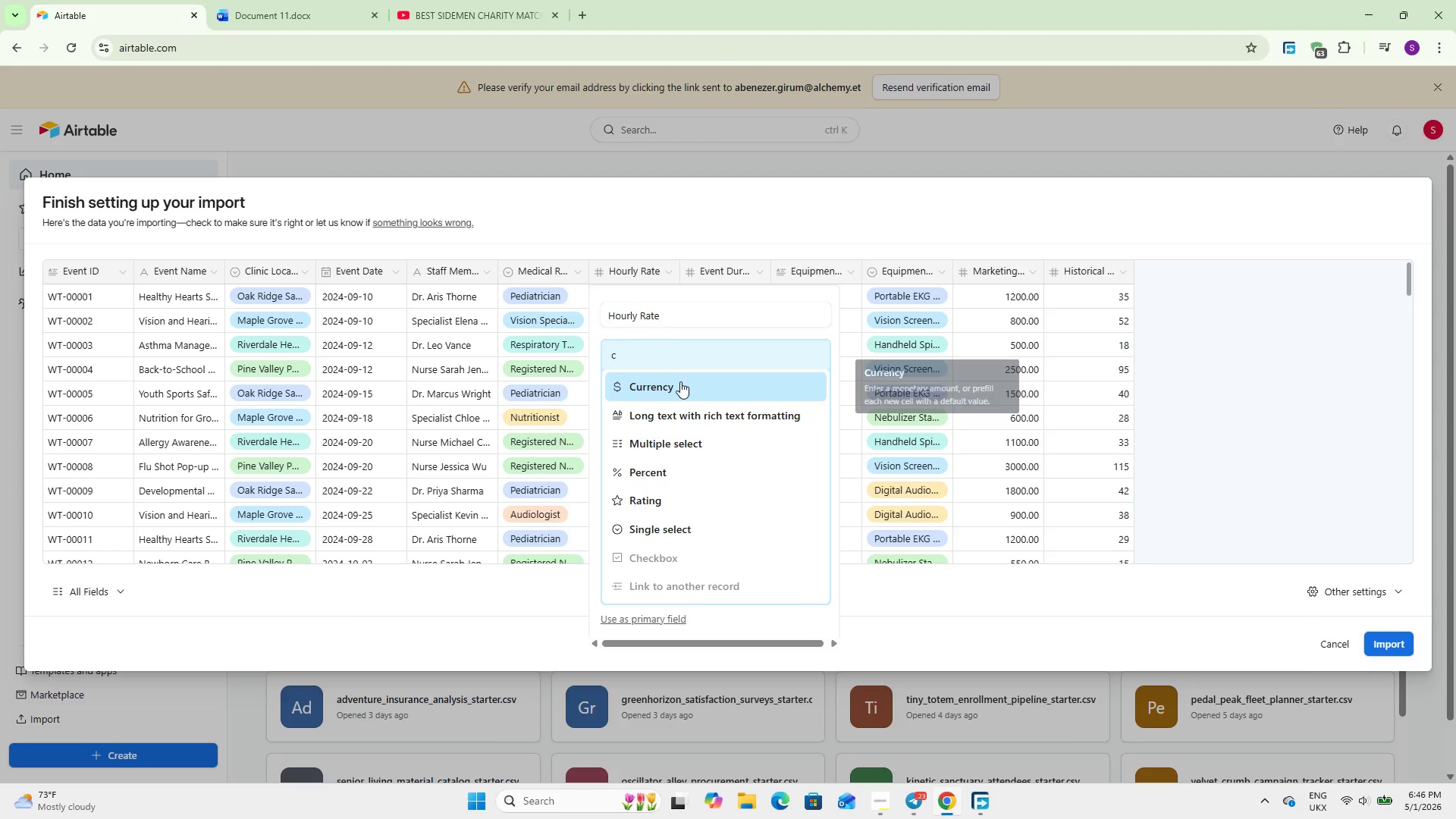 
left_click([681, 382])
 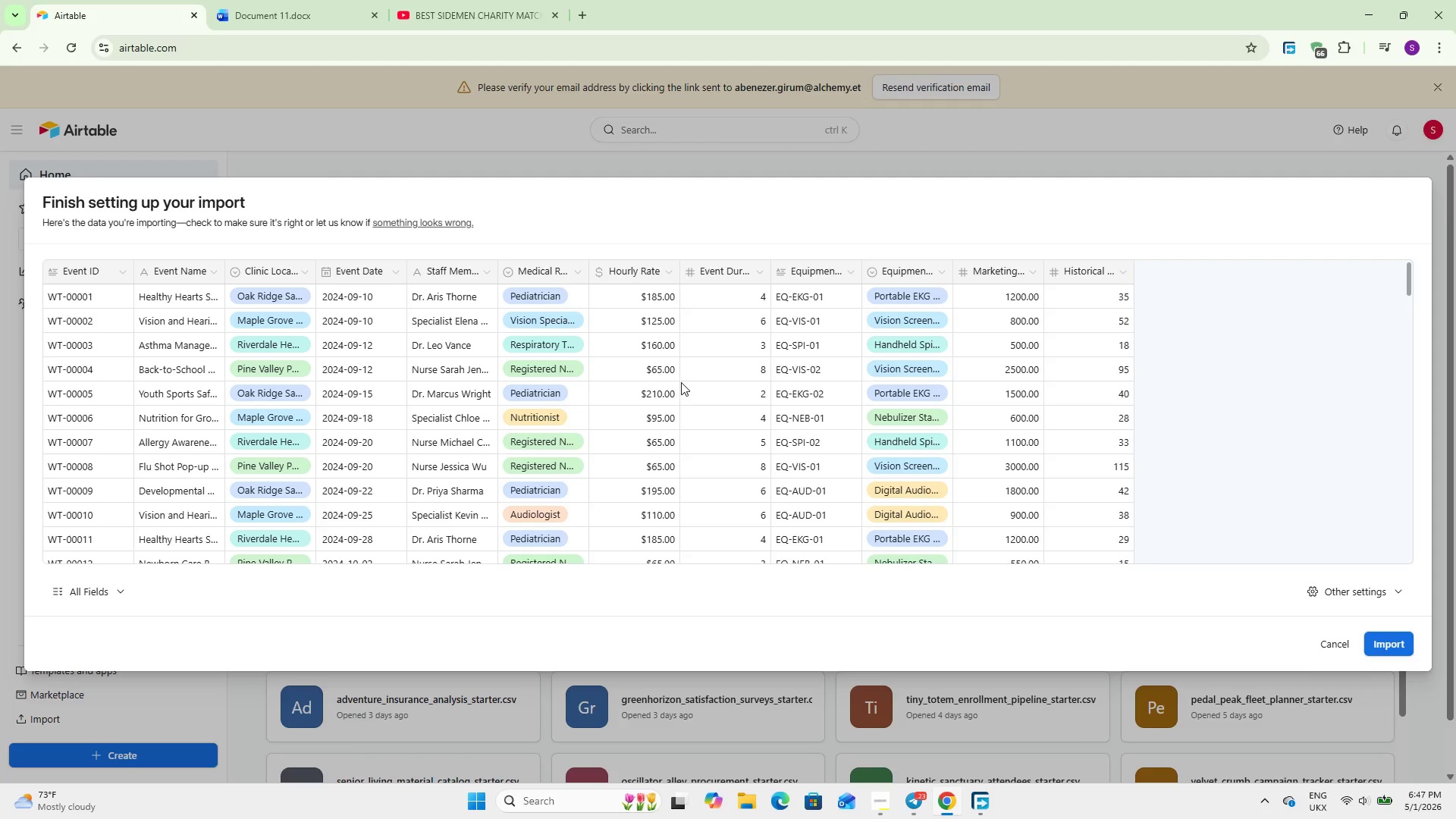 
wait(20.44)
 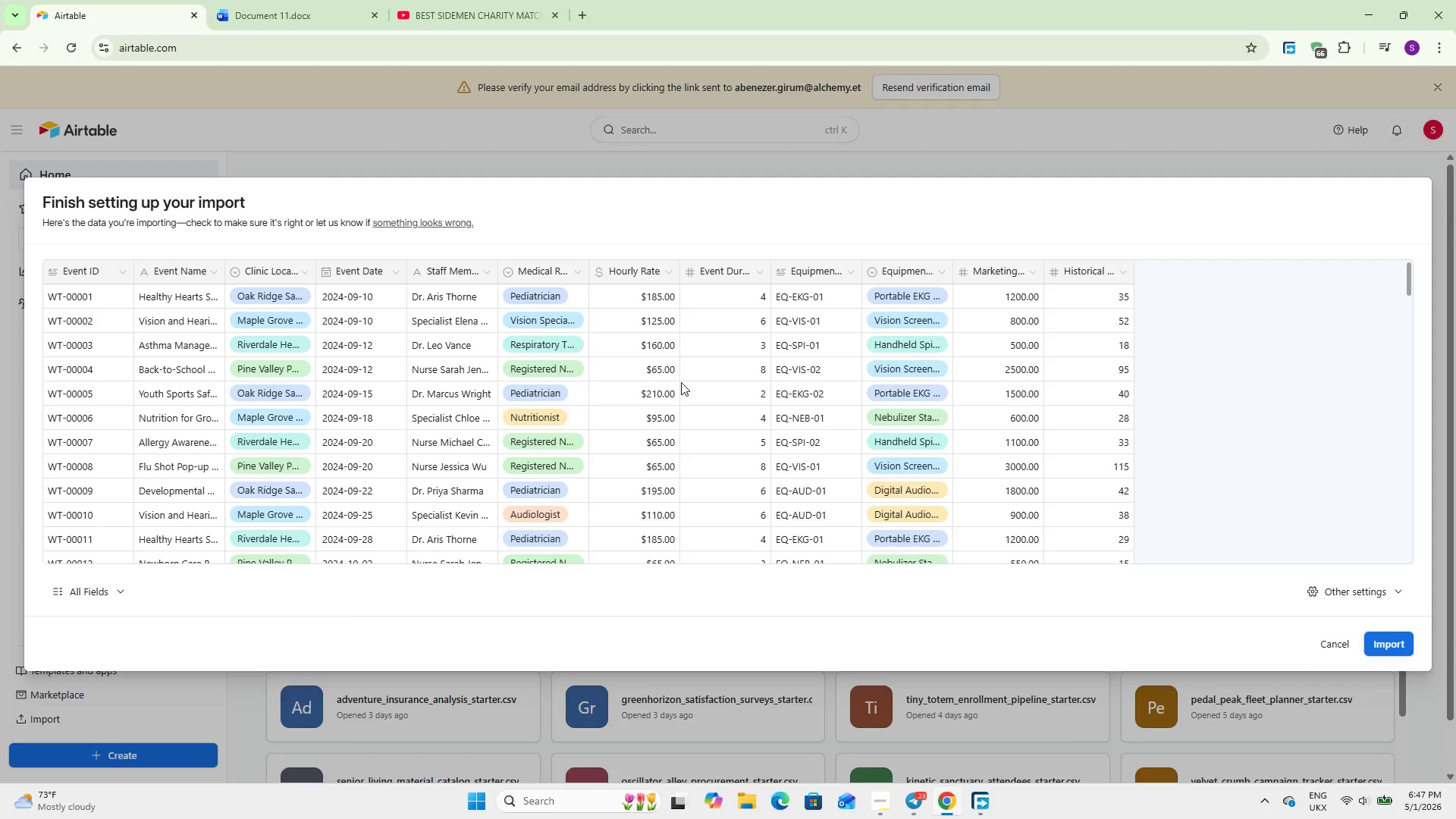 
left_click([814, 278])
 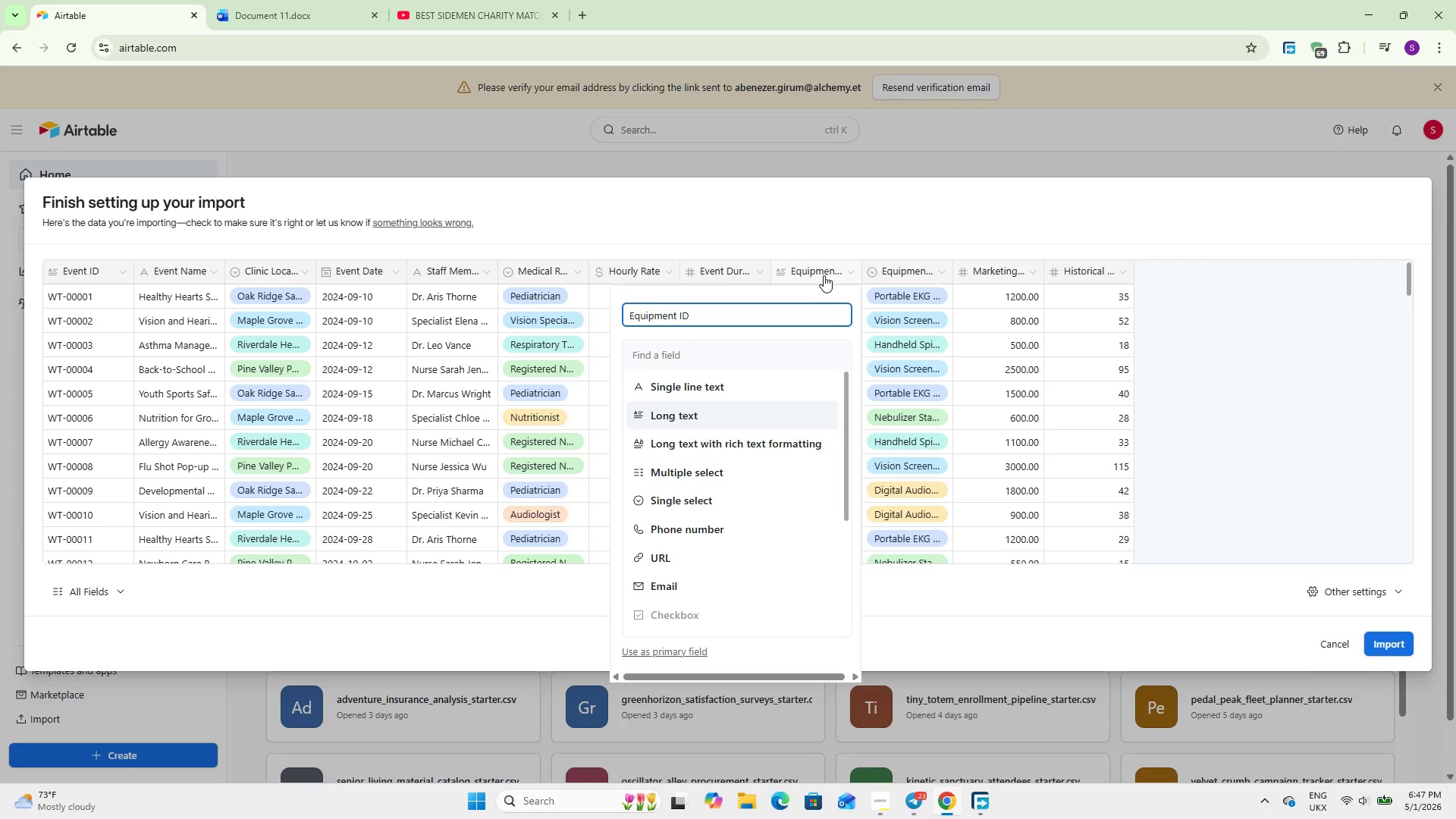 
left_click([824, 275])
 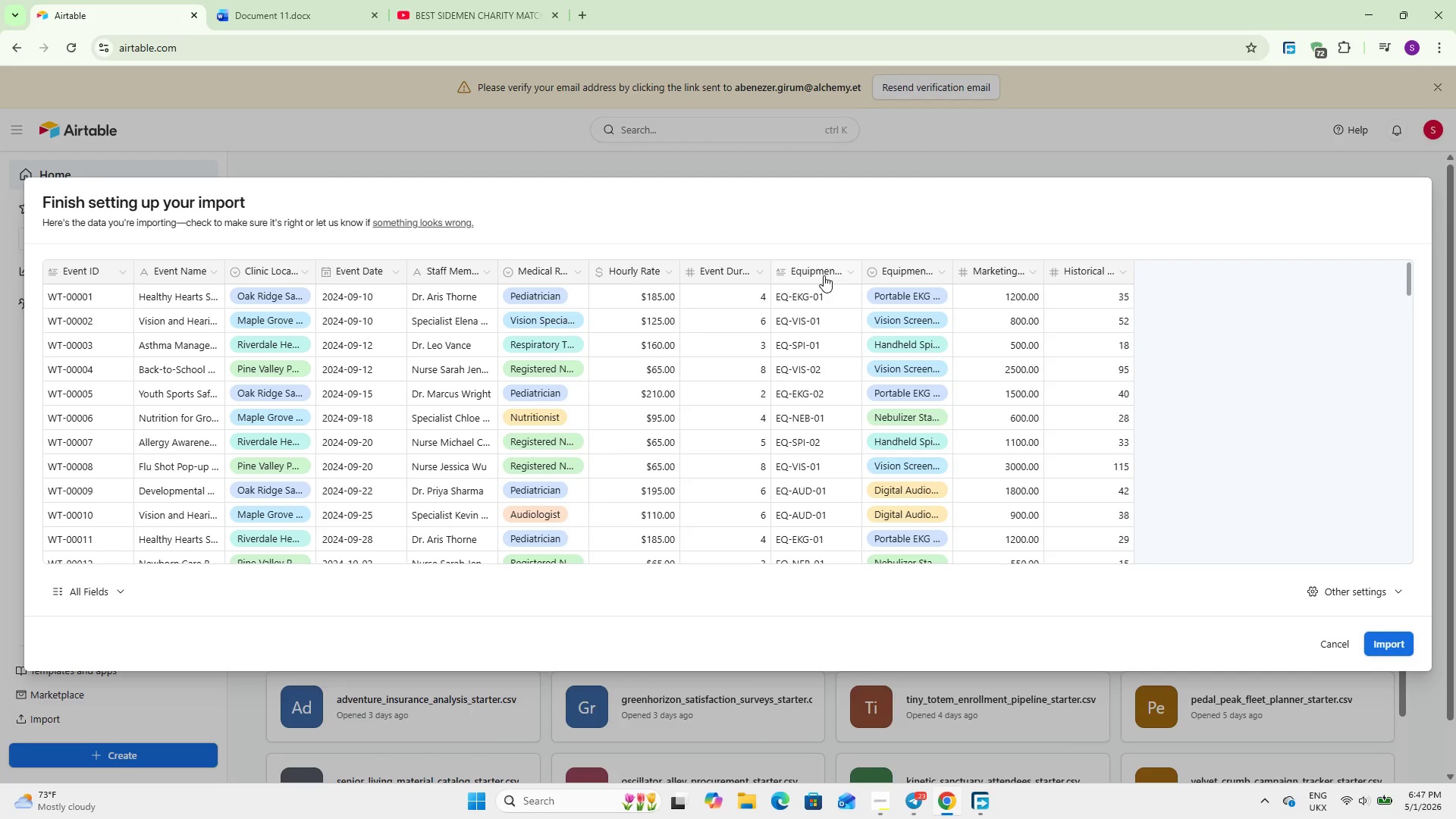 
left_click([824, 275])
 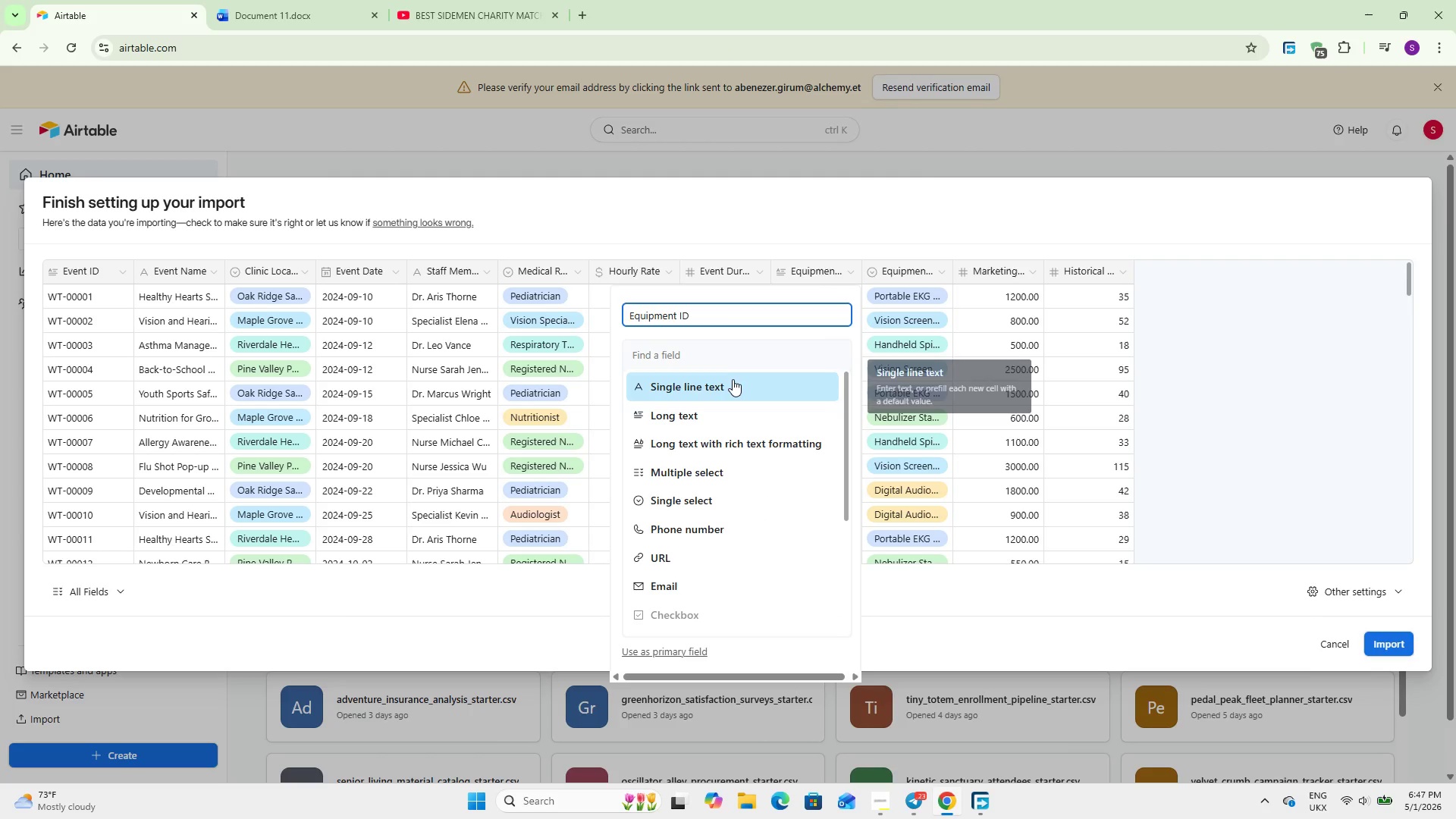 
left_click([733, 381])
 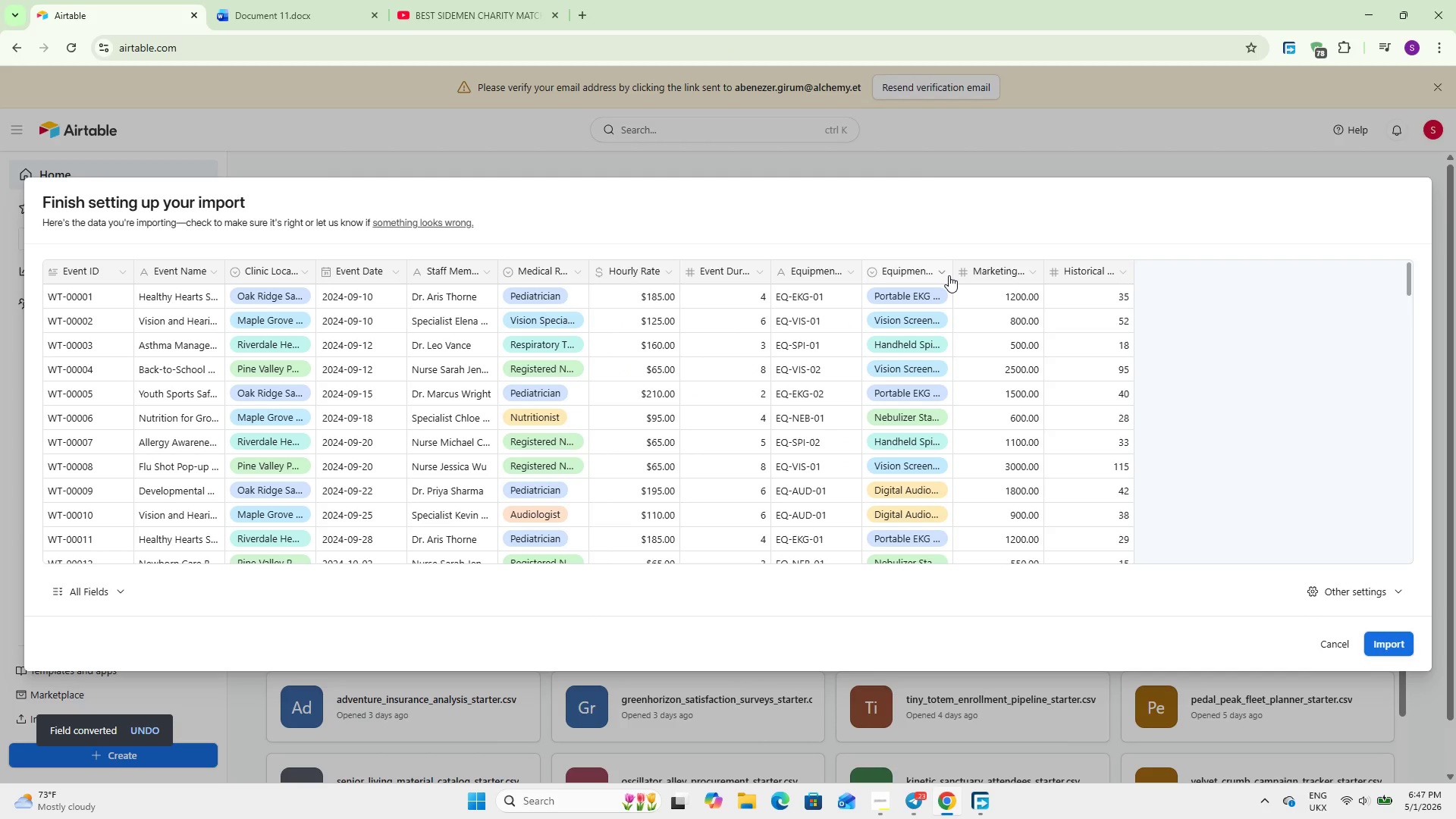 
left_click([937, 273])
 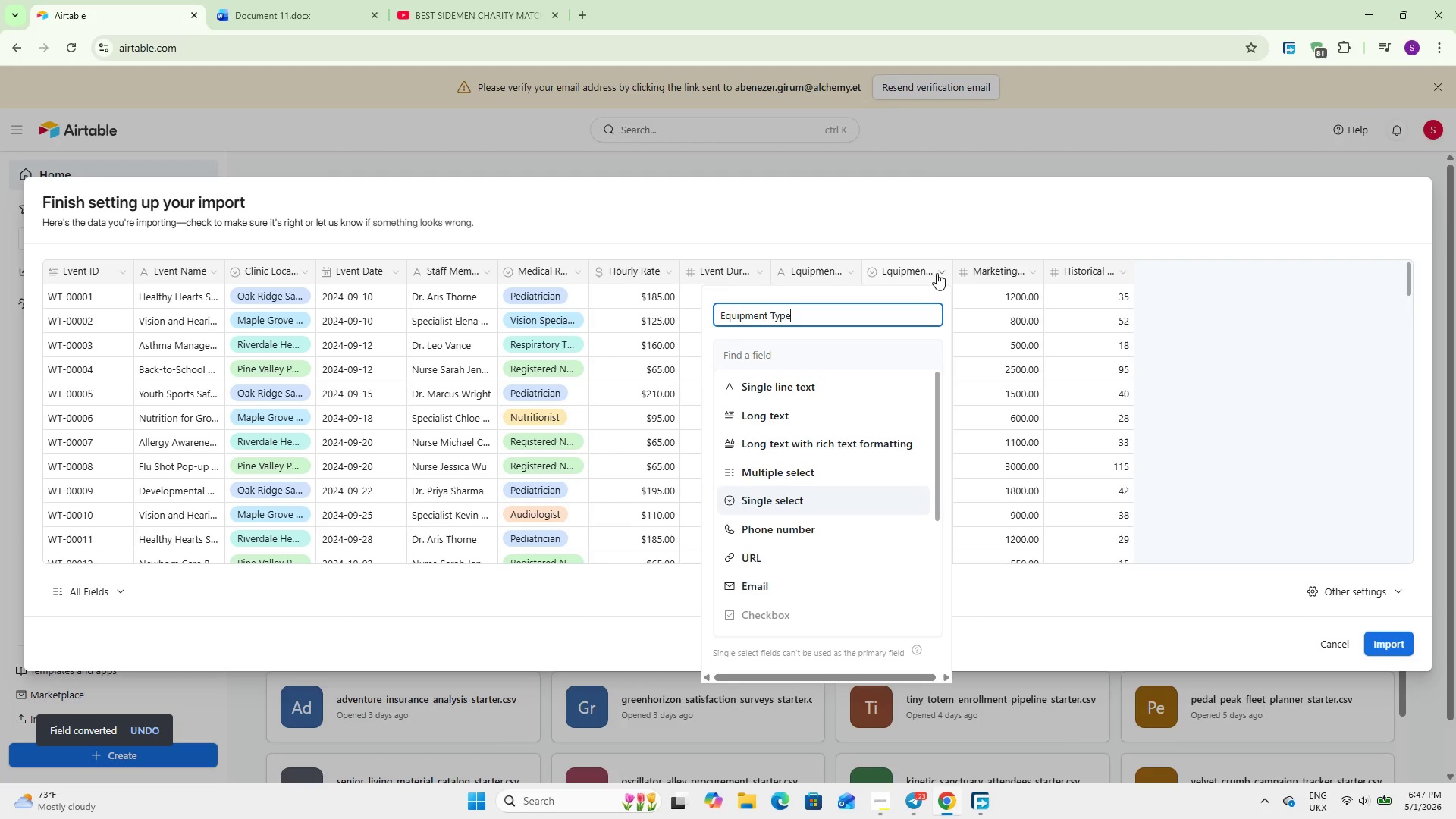 
left_click([937, 272])
 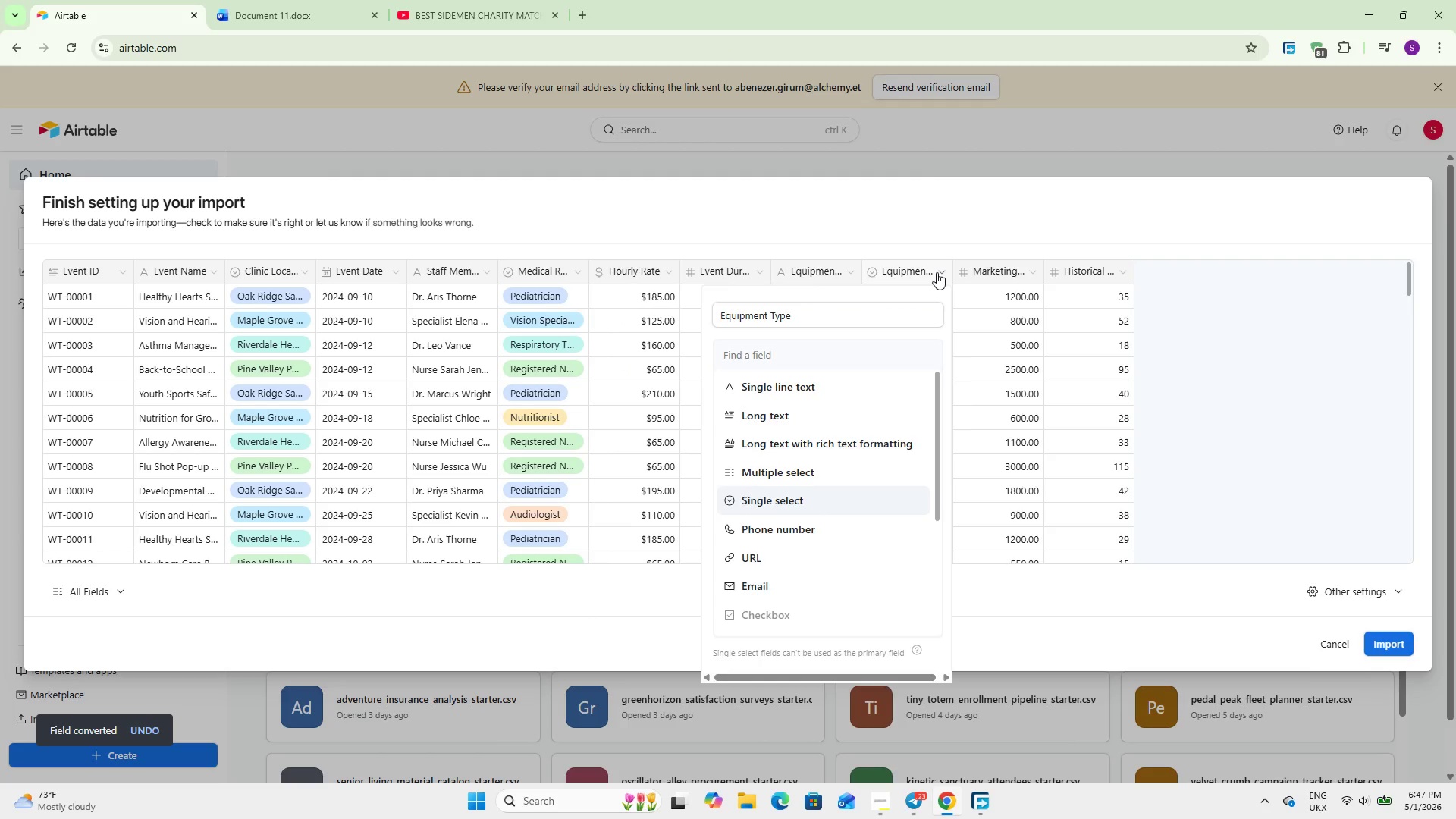 
left_click([937, 272])
 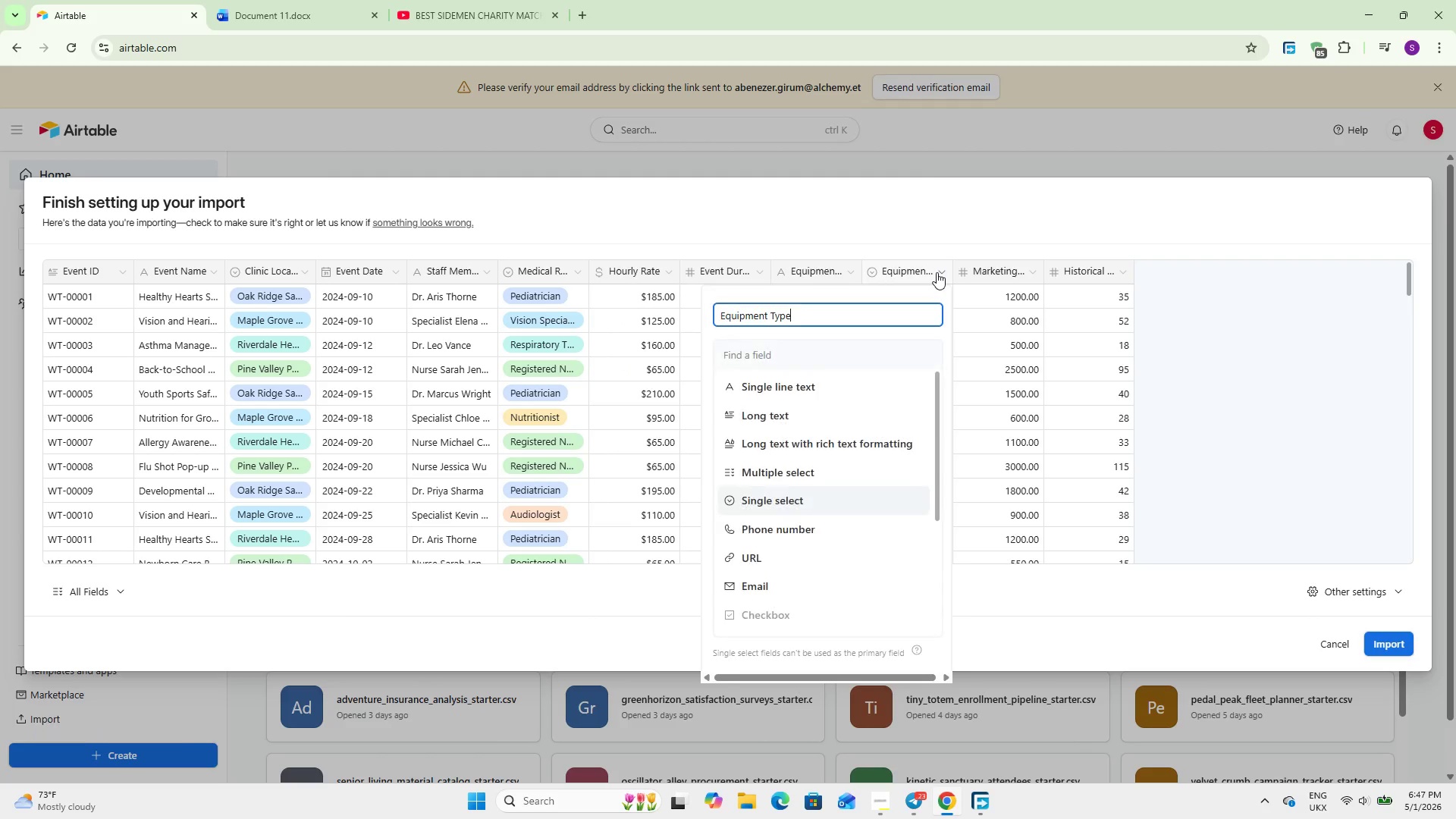 
left_click([937, 272])
 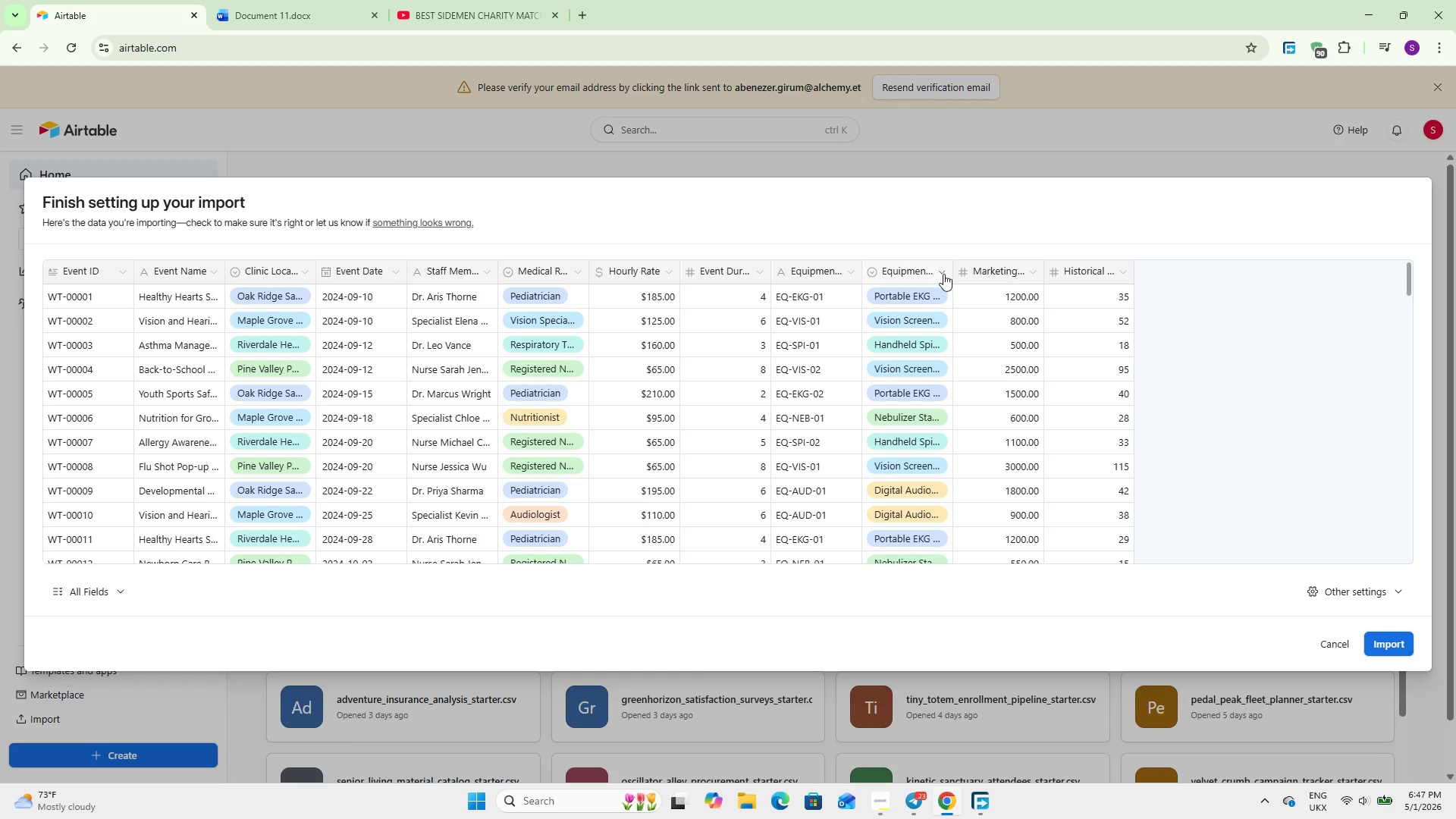 
left_click([1015, 271])
 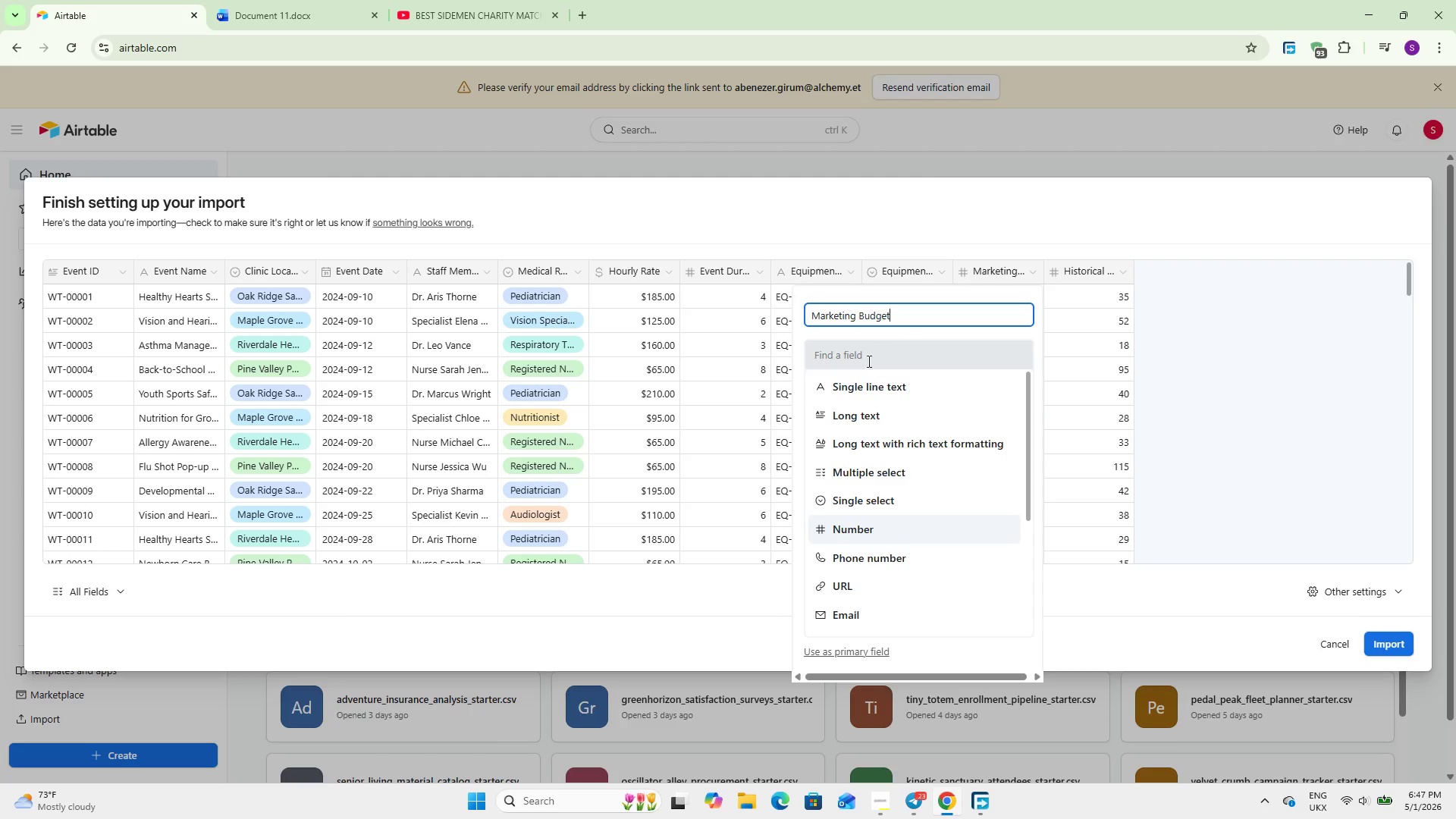 
left_click([868, 347])
 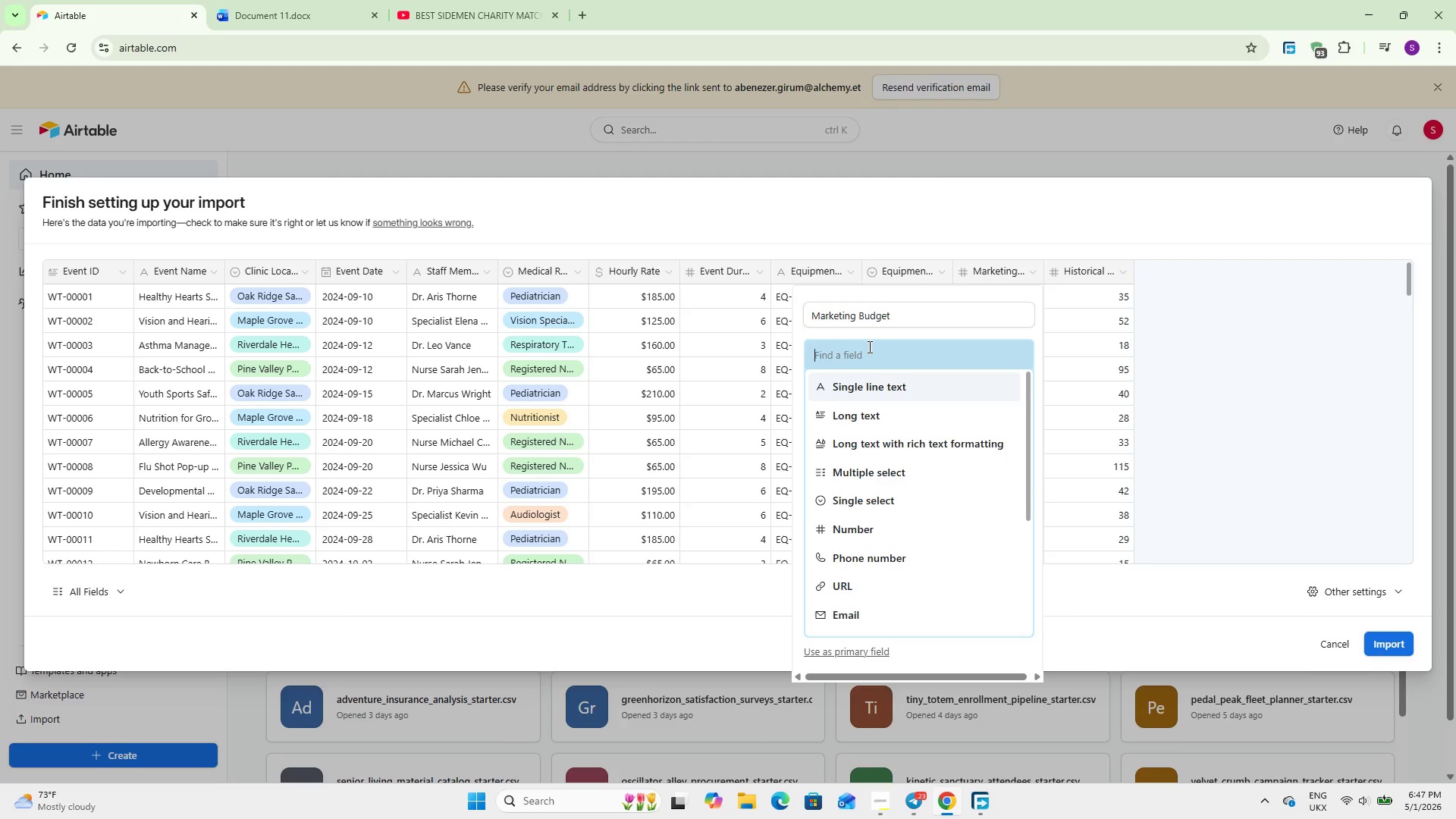 
key(C)
 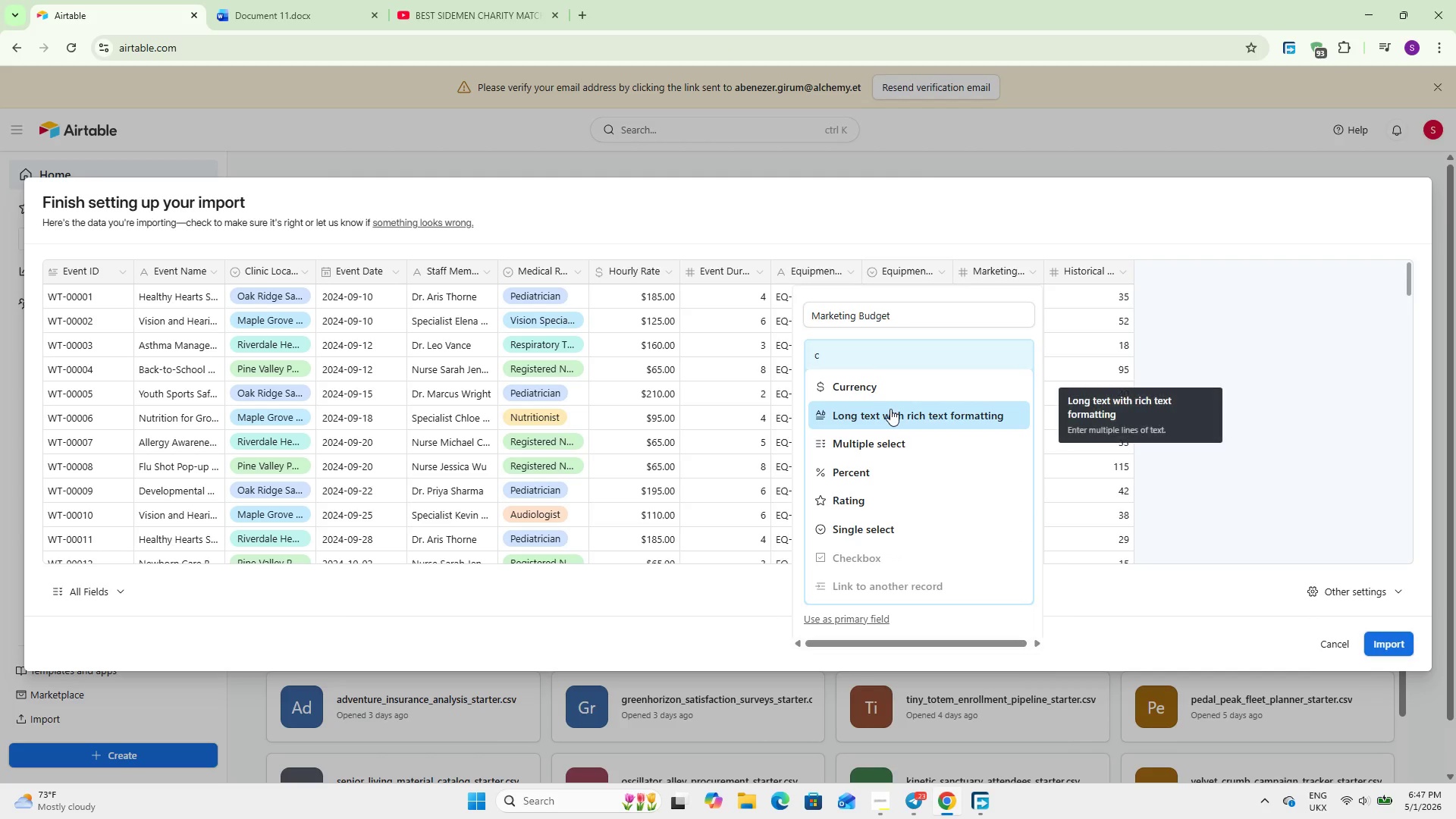 
left_click([898, 384])
 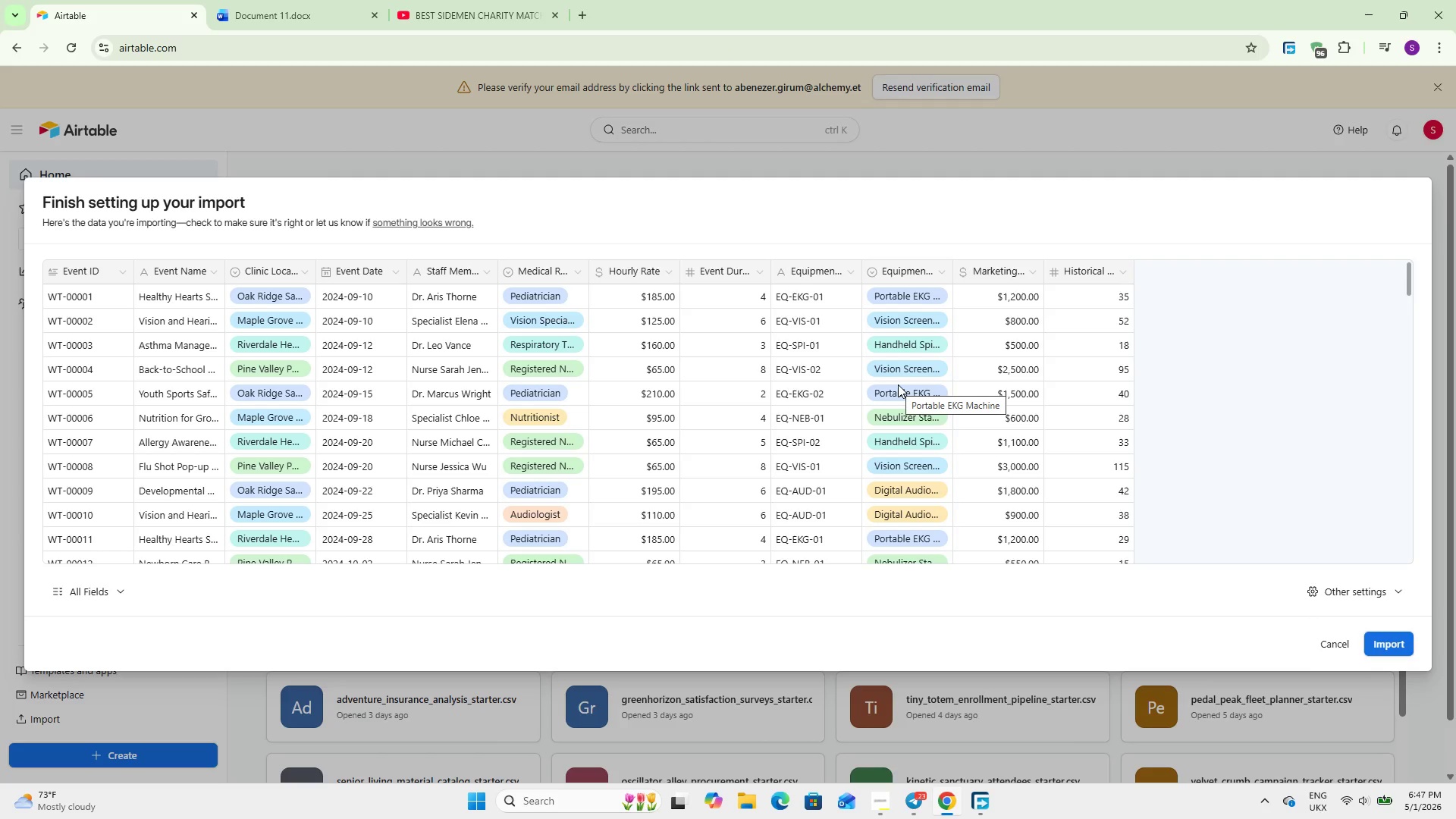 
wait(6.78)
 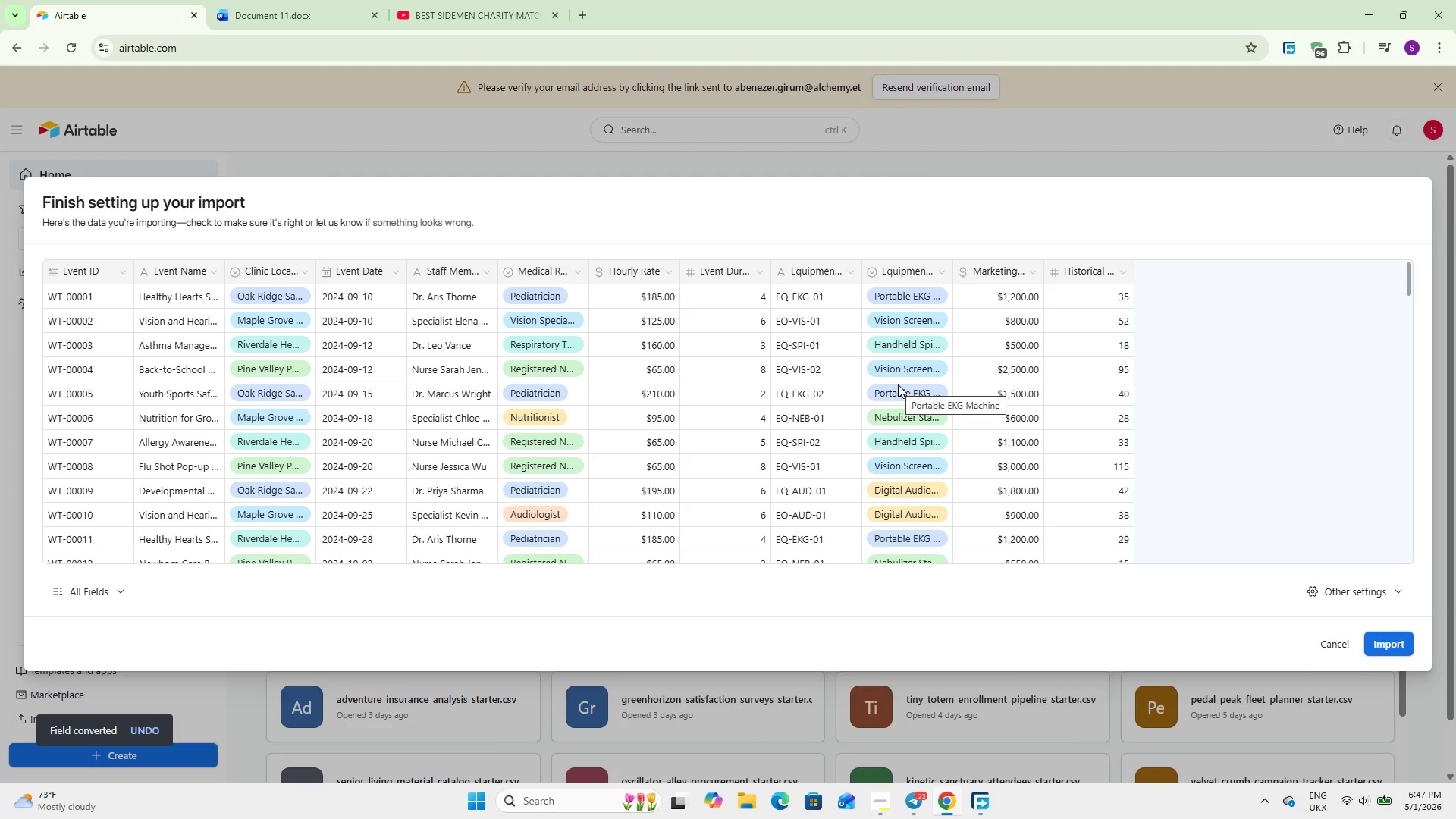 
left_click([1121, 269])
 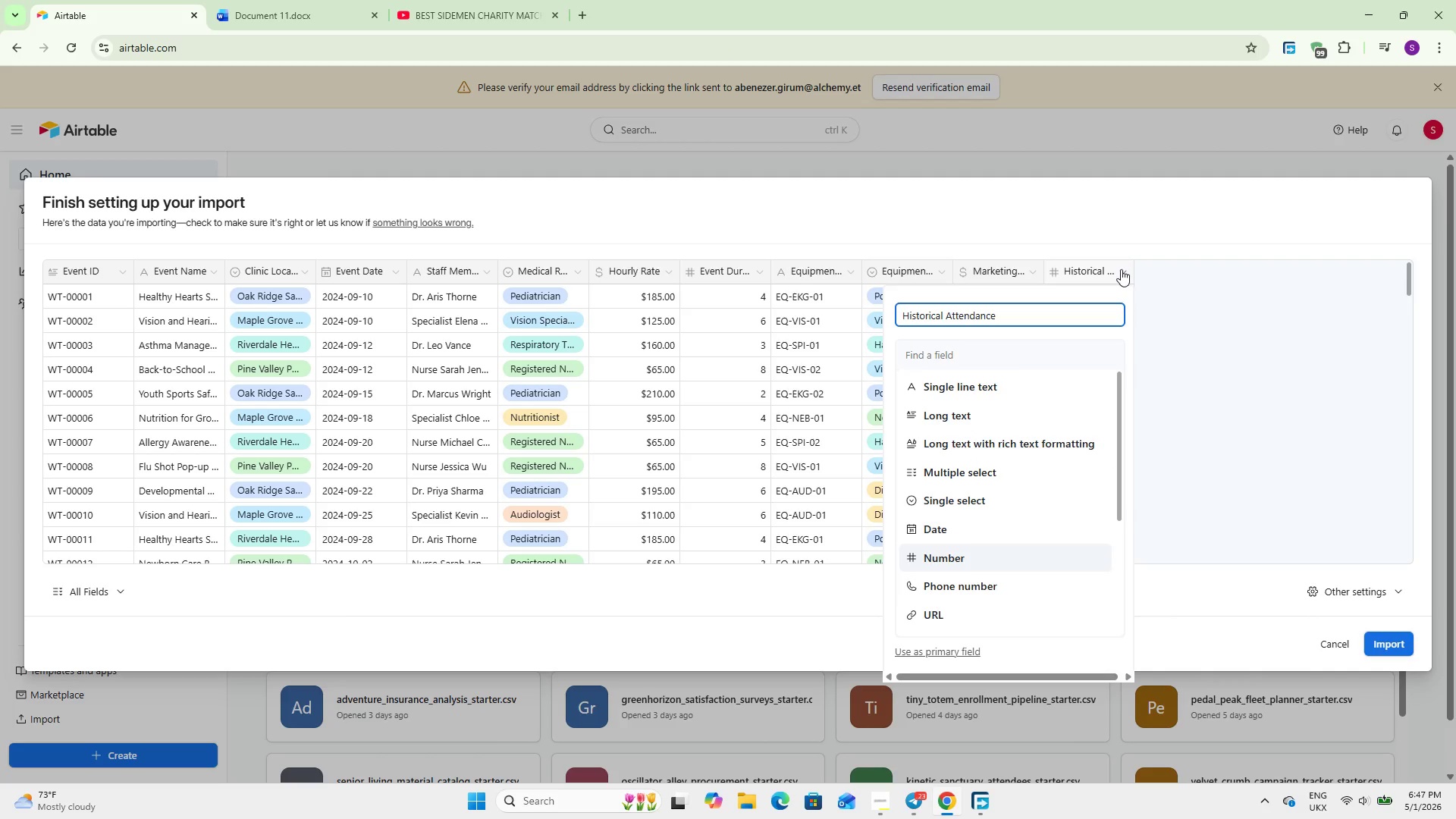 
left_click([1121, 269])
 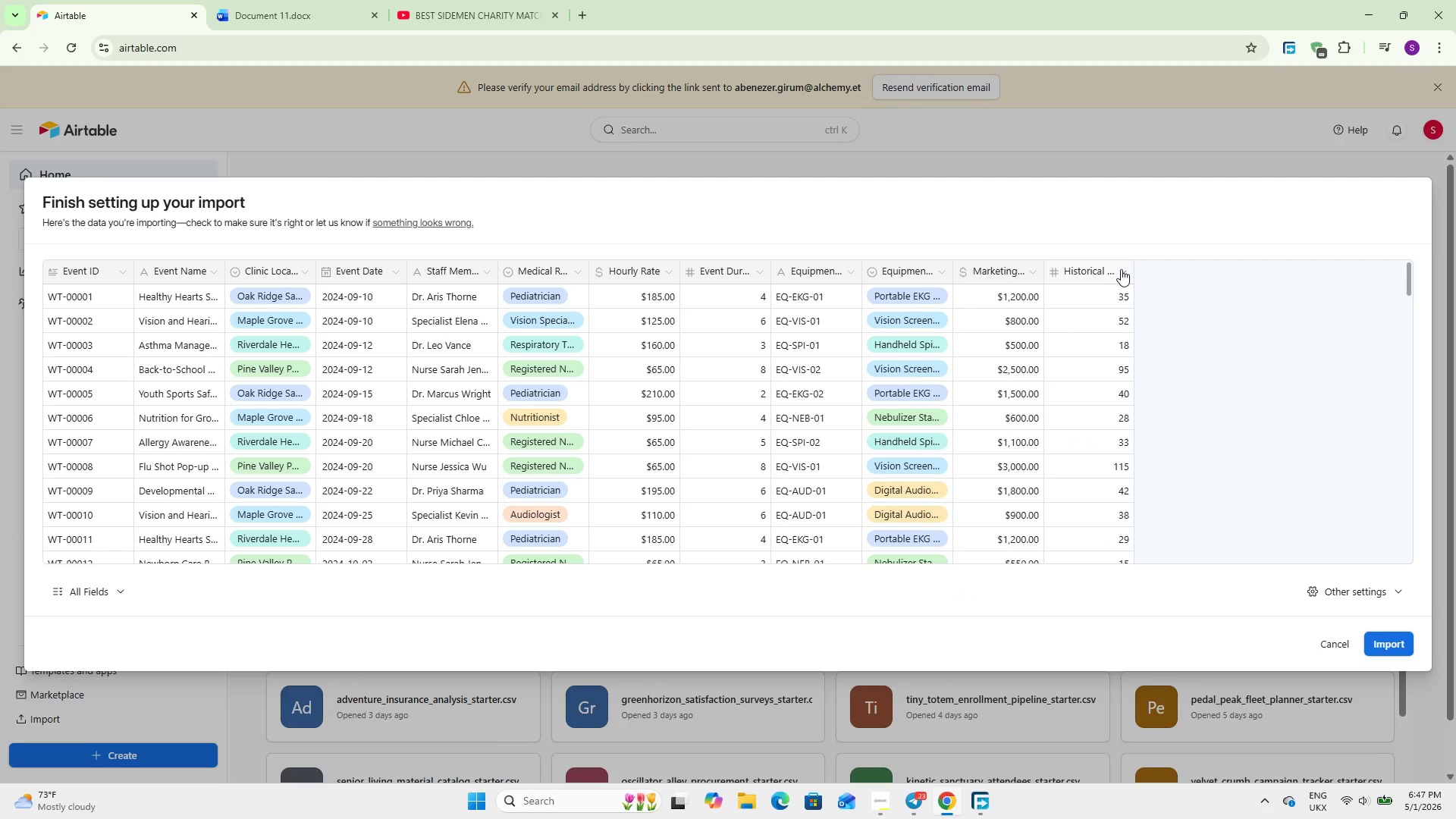 
left_click([1121, 269])
 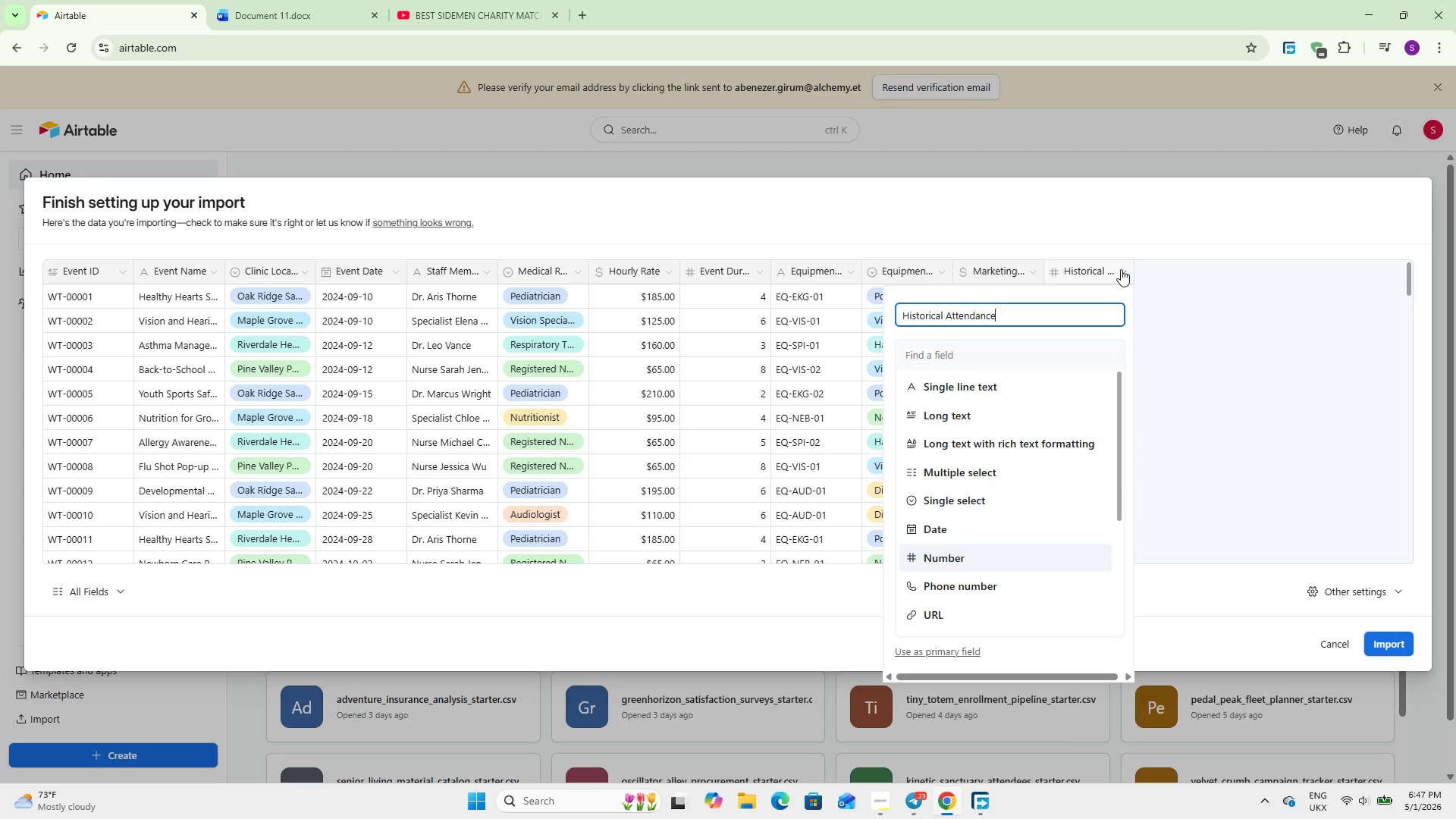 
left_click([1121, 269])
 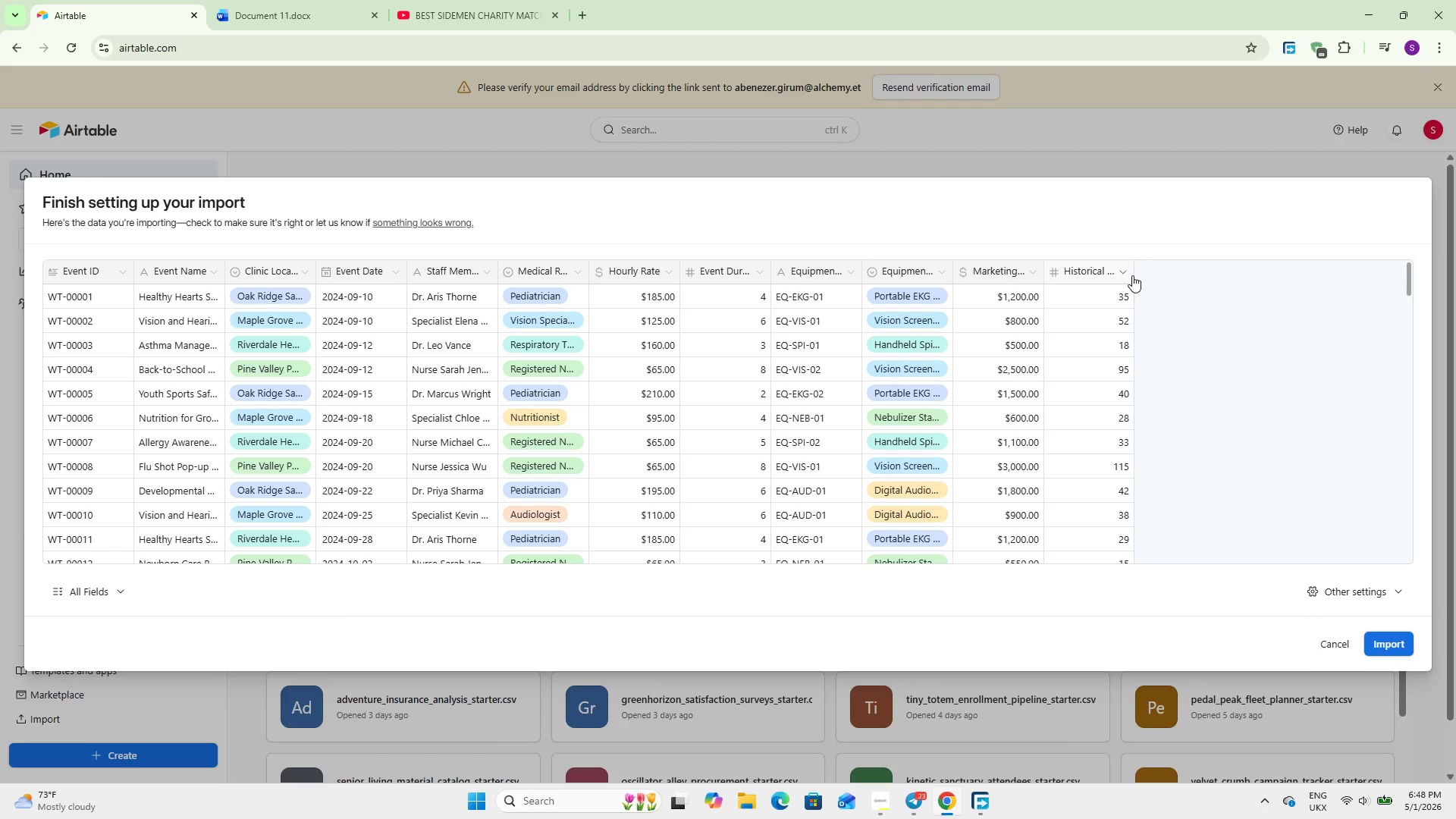 
wait(45.47)
 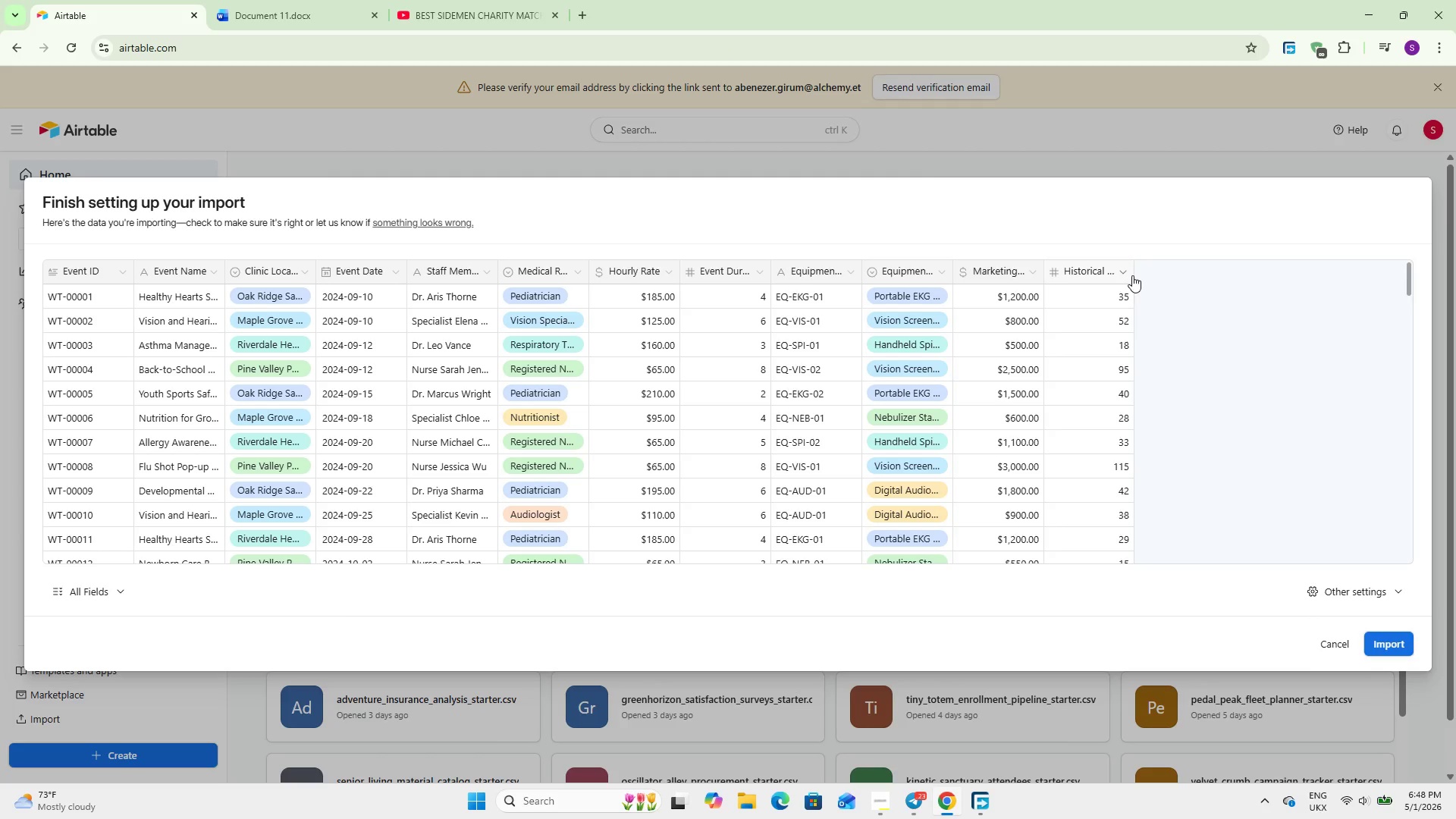 
left_click([1381, 645])
 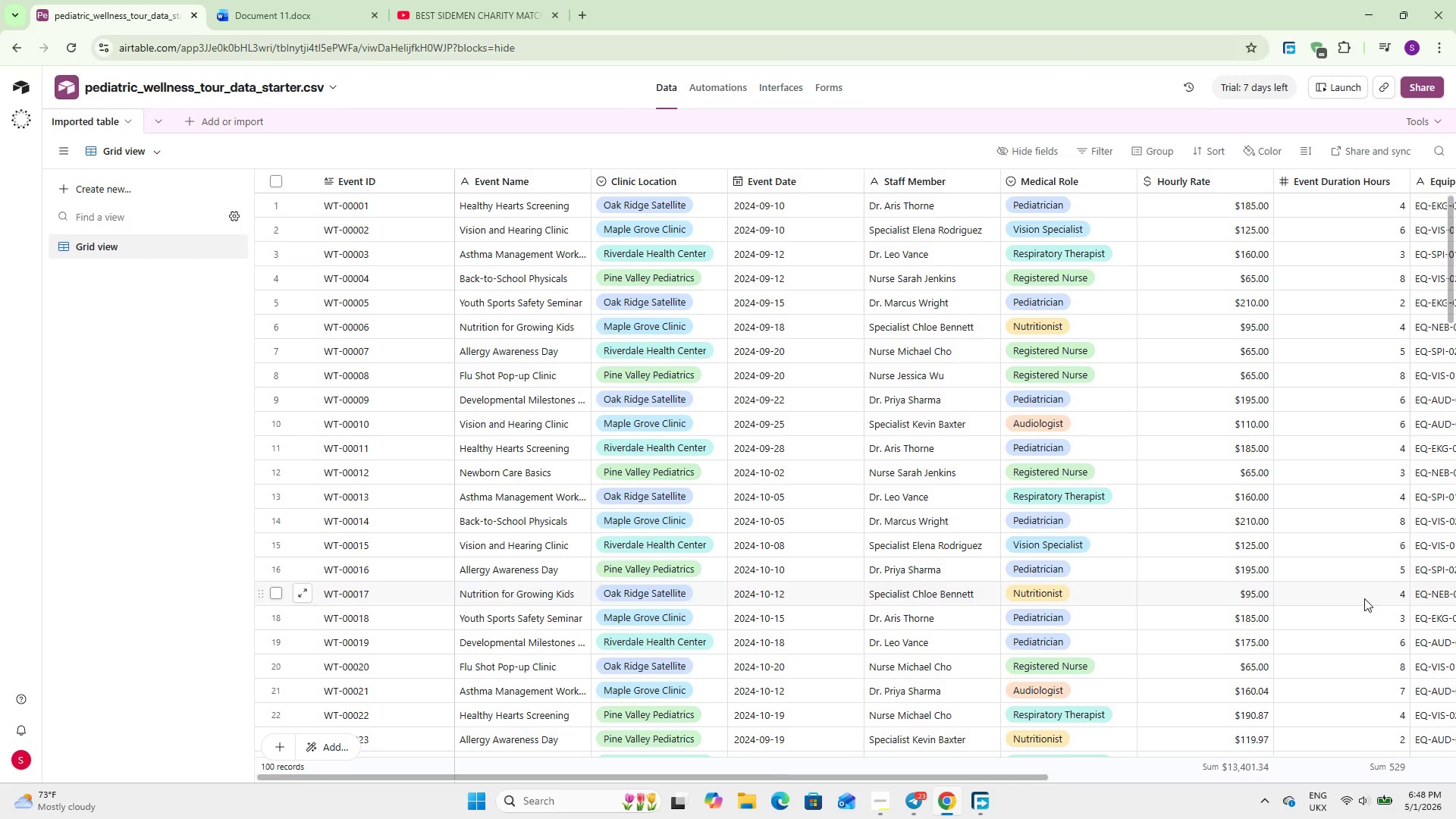 
wait(43.81)
 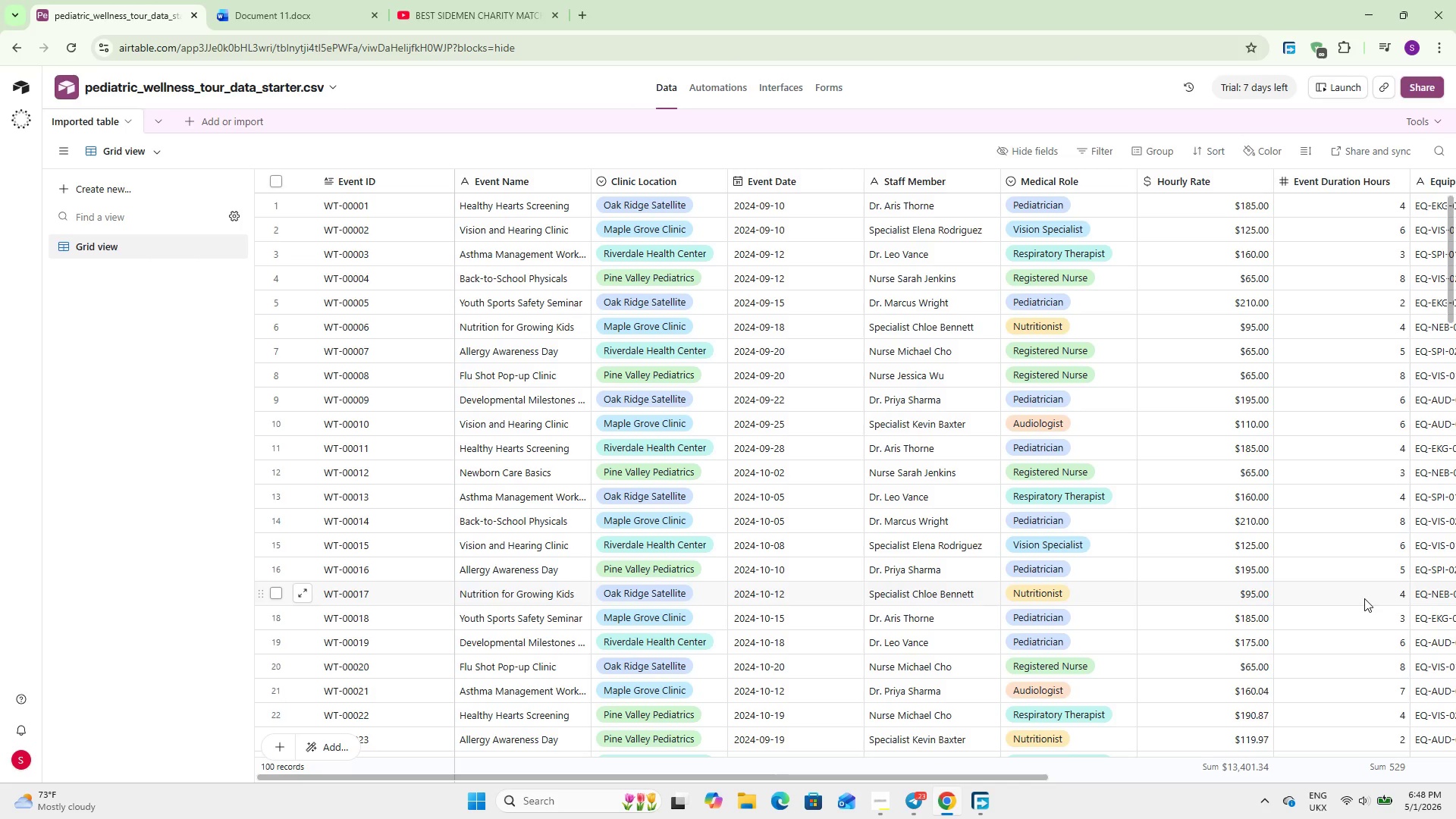 
double_click([89, 117])
 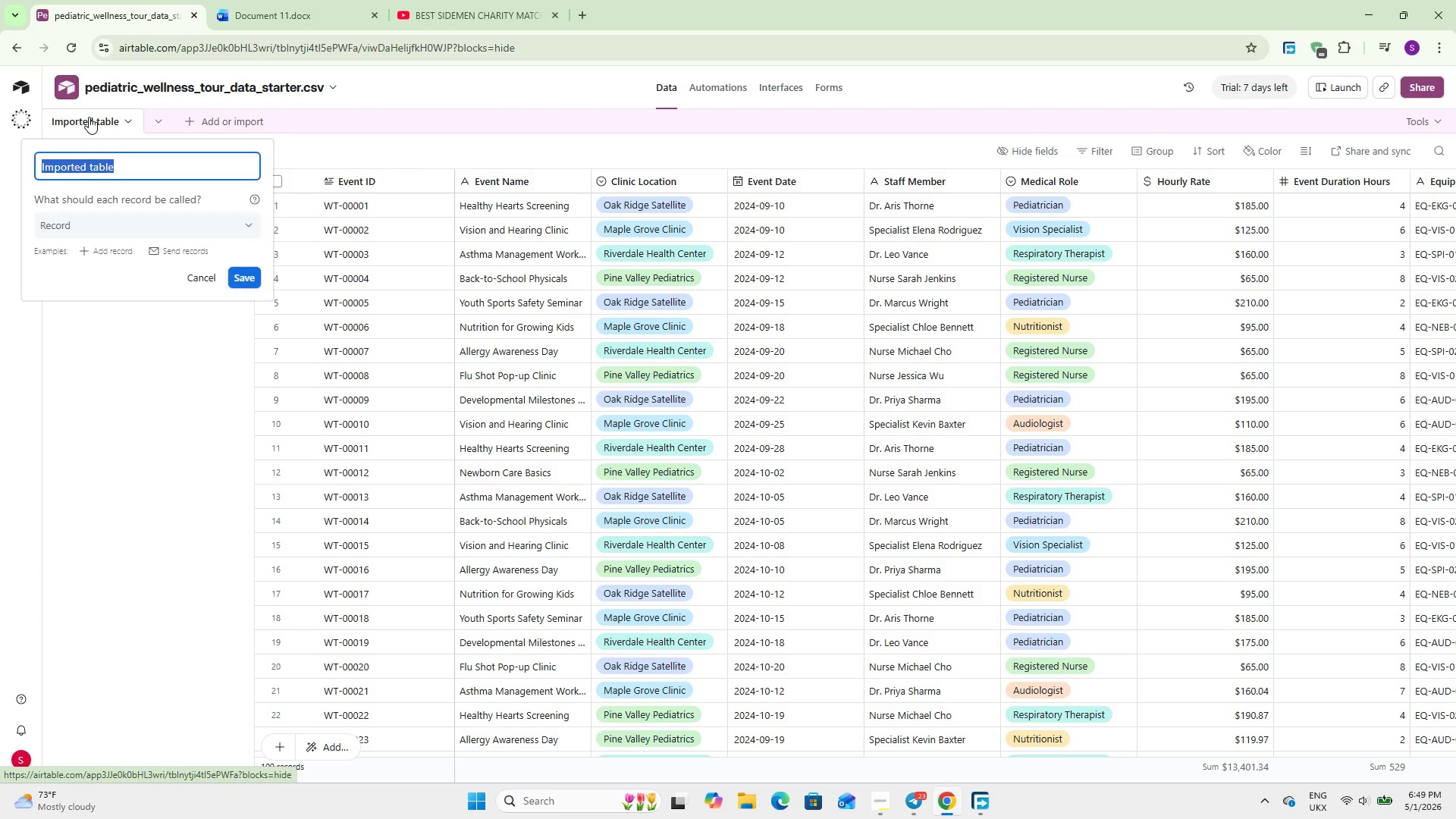 
type(Events)
 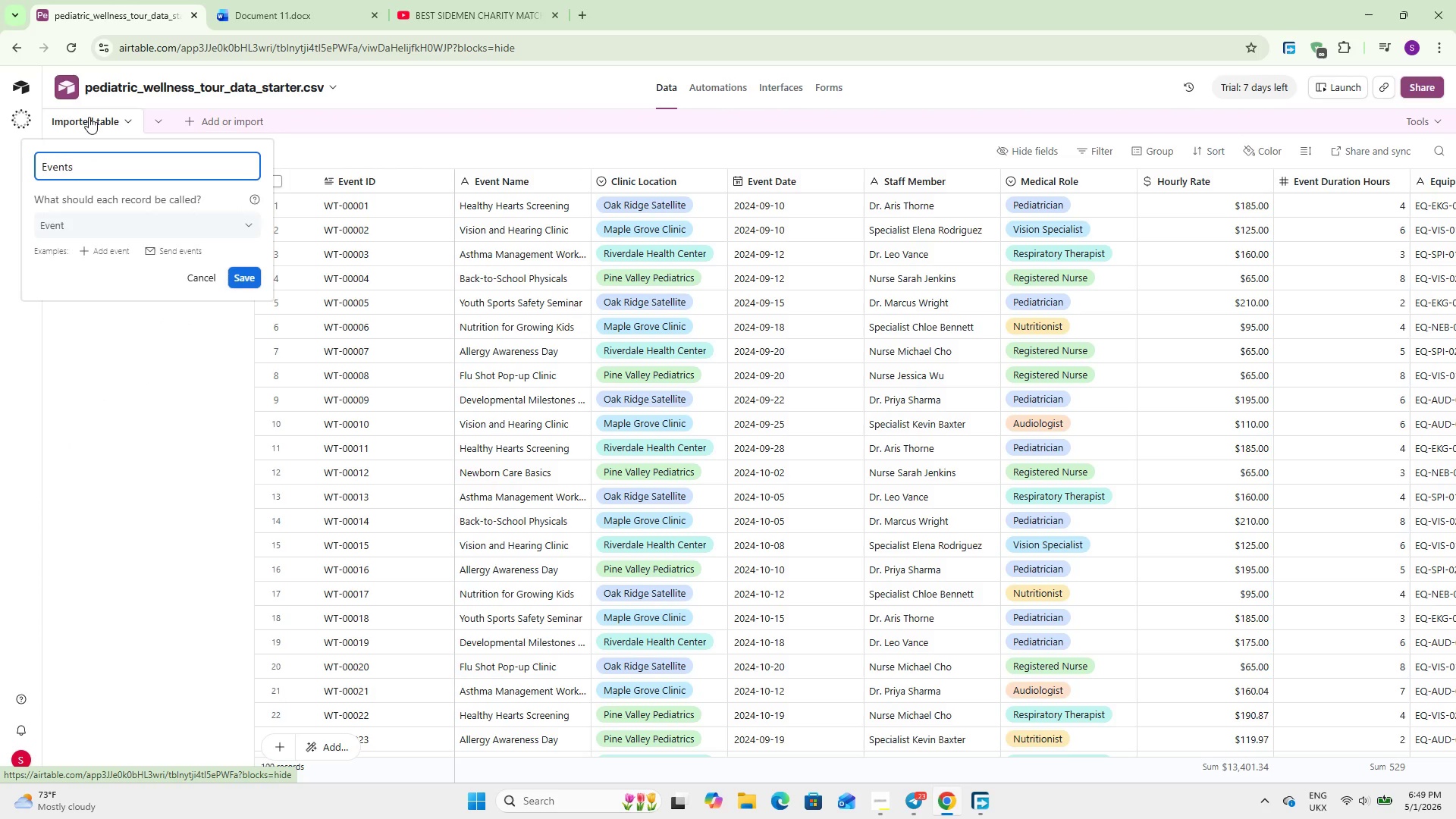 
key(Enter)
 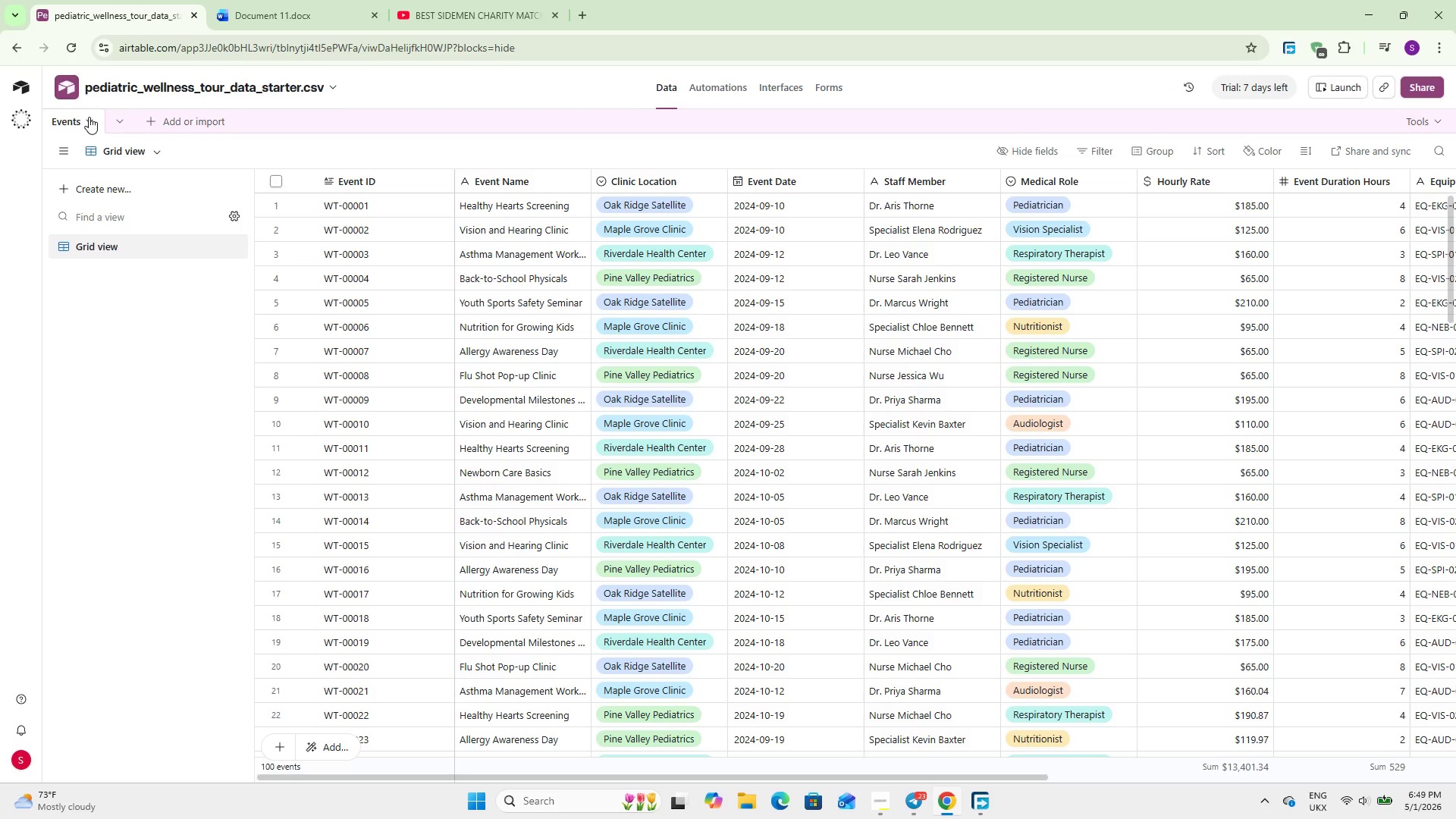 
wait(20.62)
 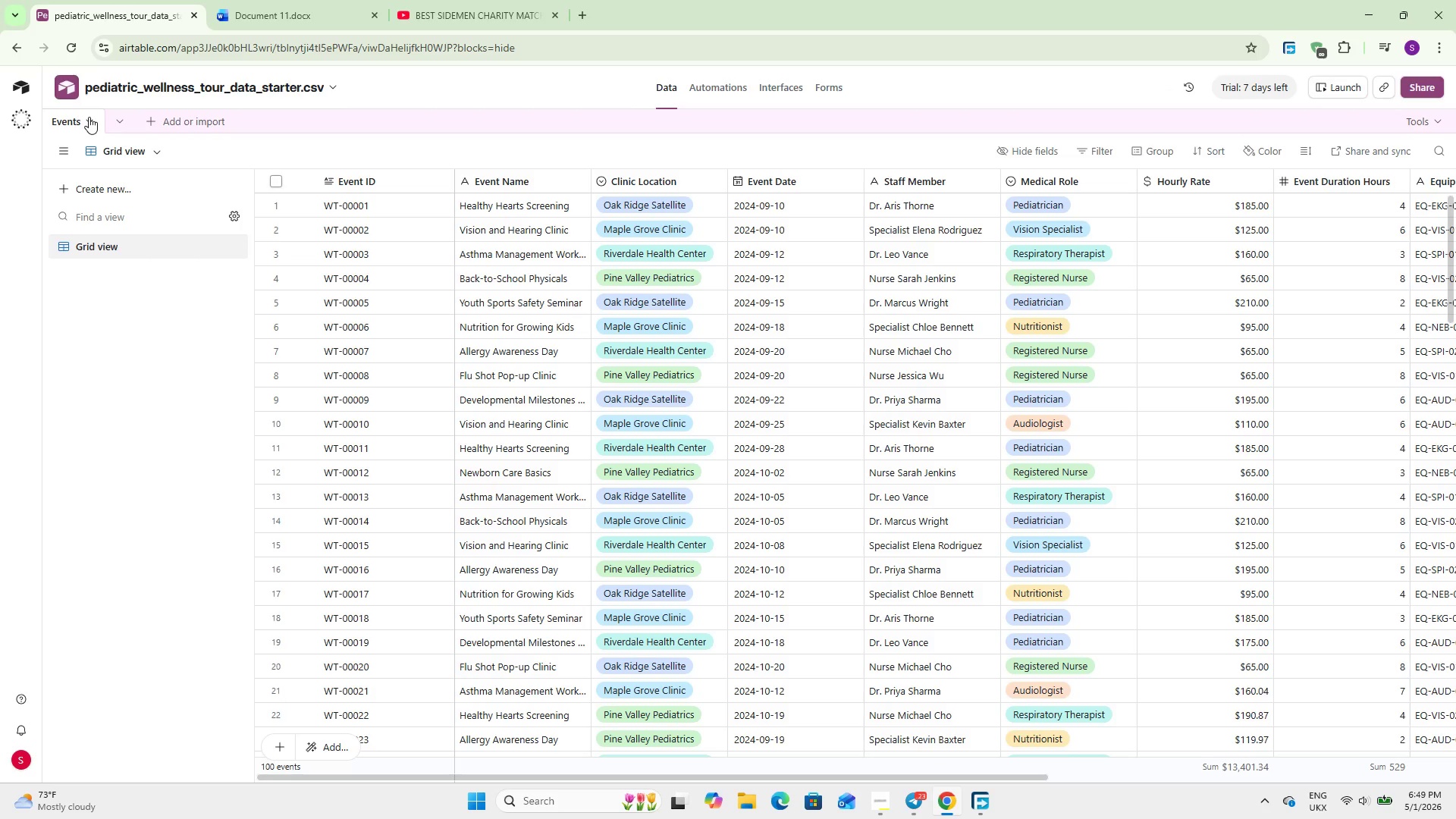 
double_click([924, 180])
 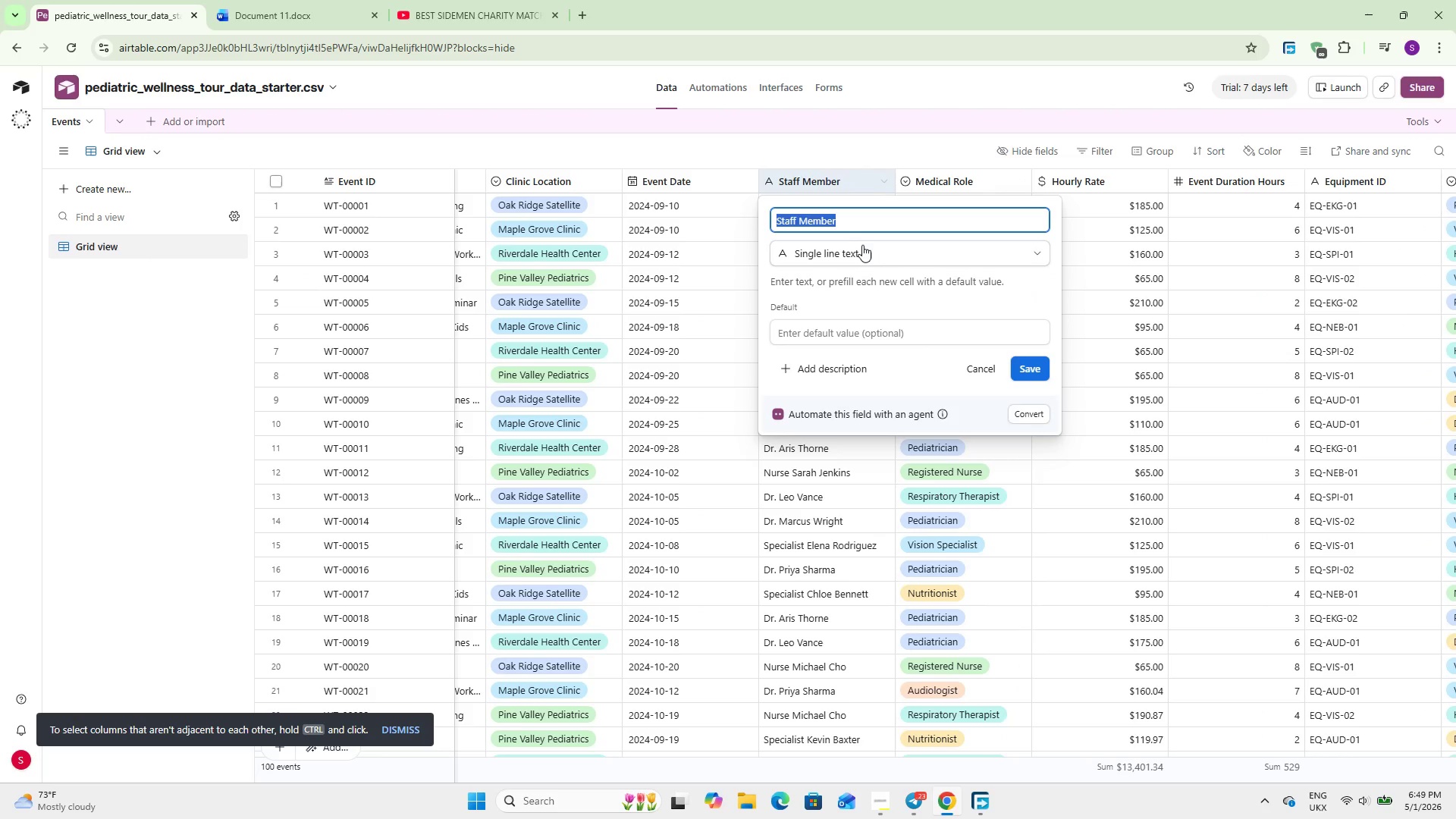 
left_click([849, 254])
 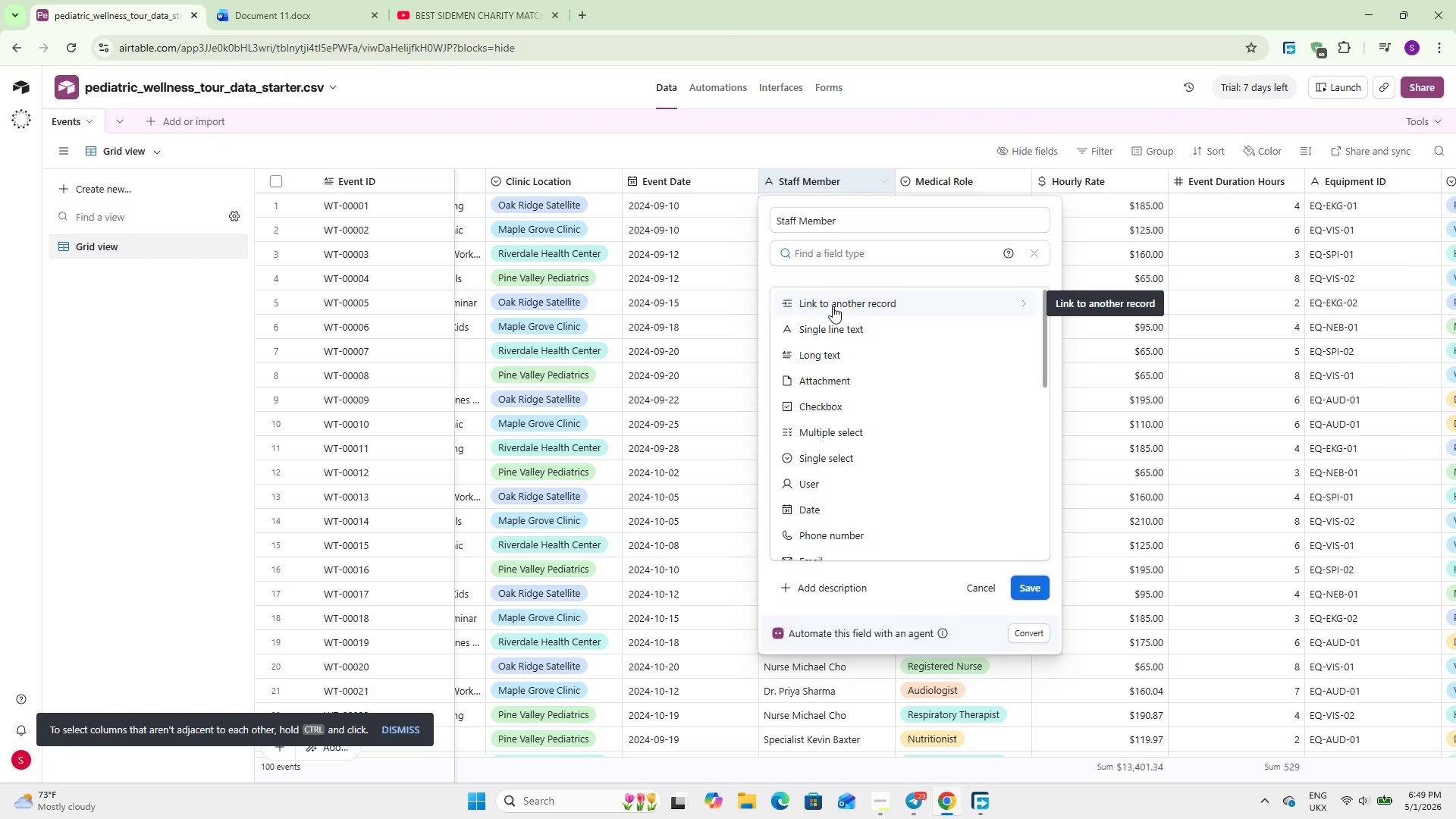 
left_click([833, 306])
 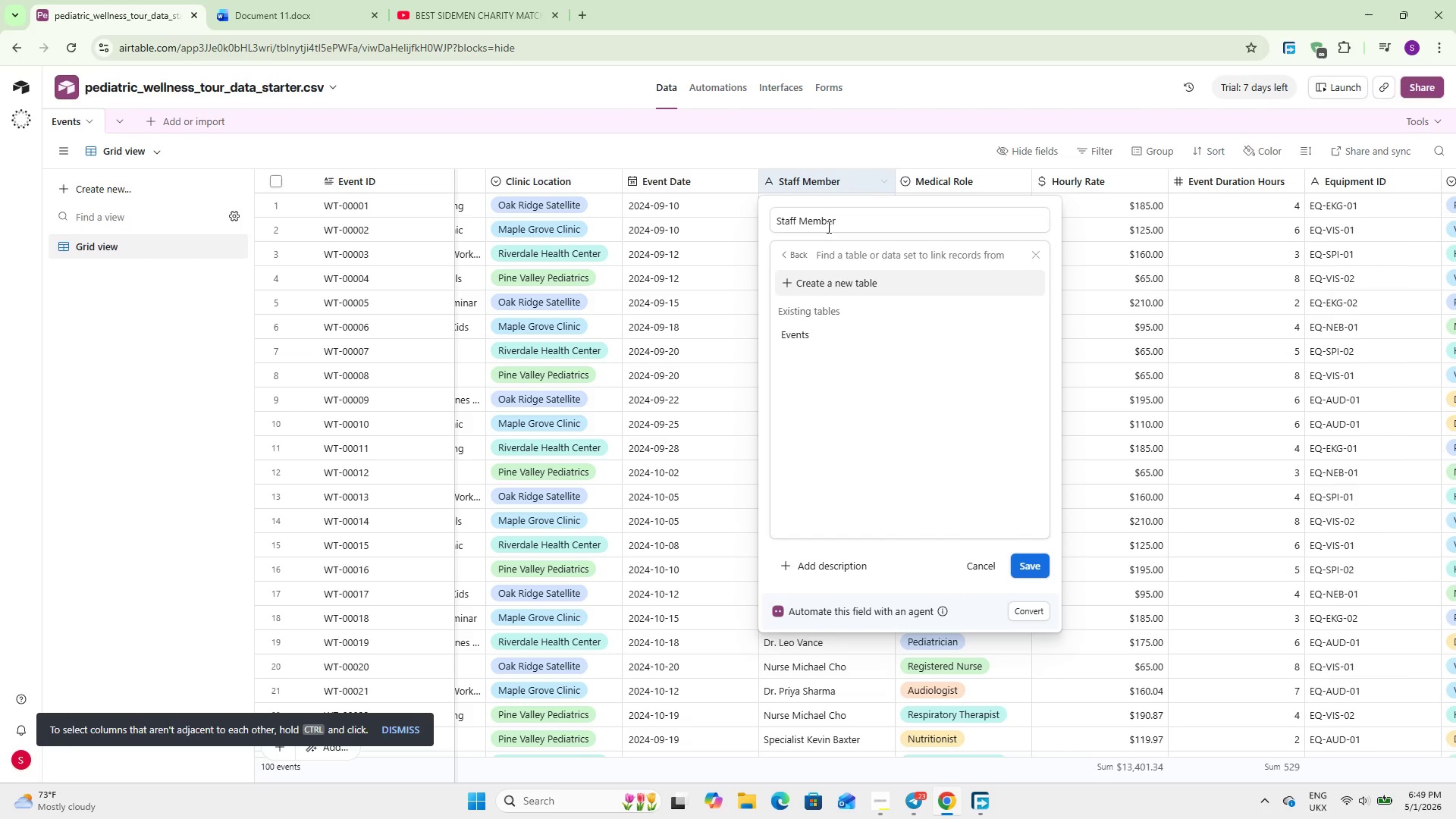 
left_click([840, 284])
 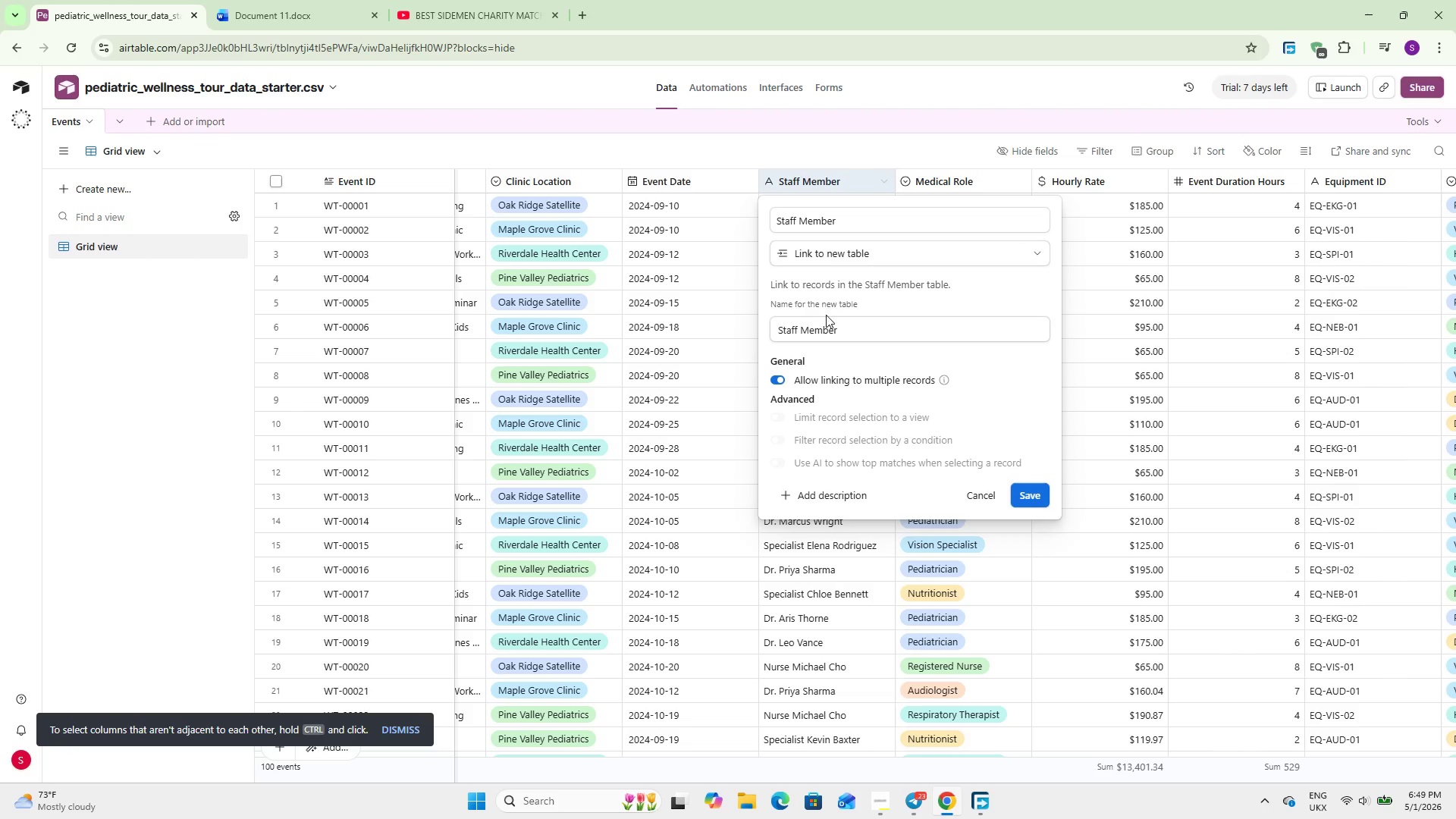 
double_click([826, 328])
 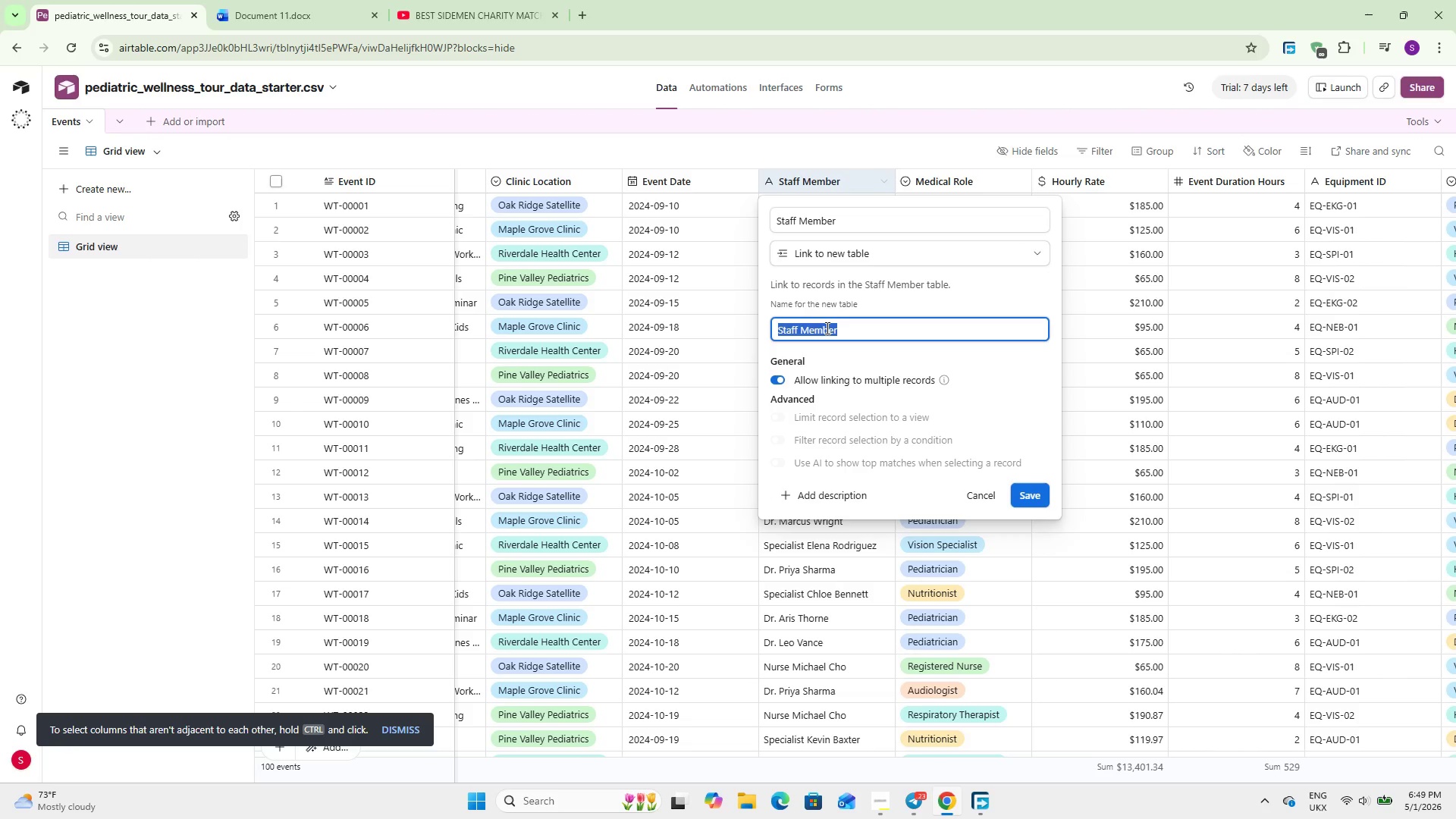 
triple_click([826, 328])
 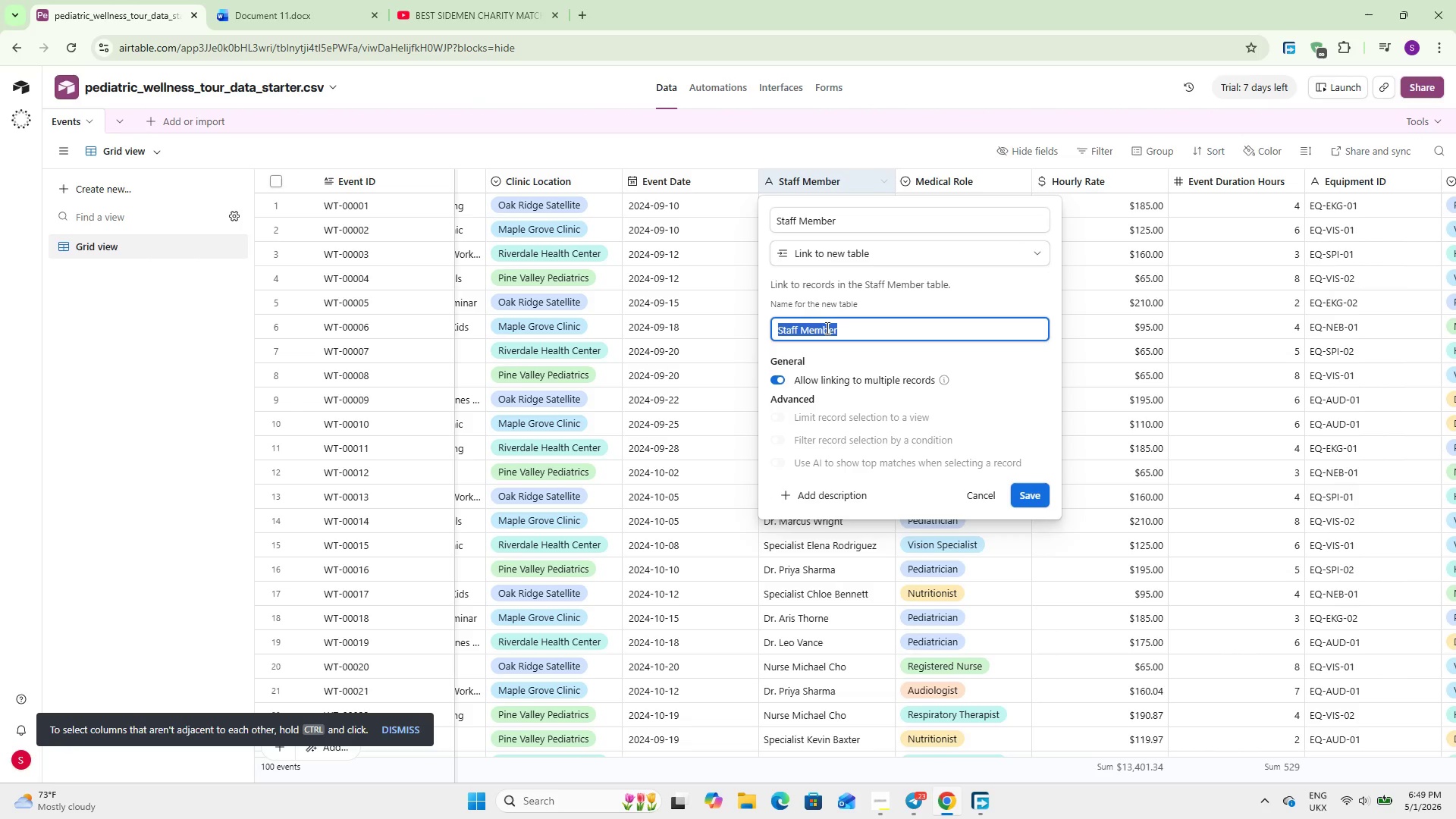 
type(Medical Staff)
 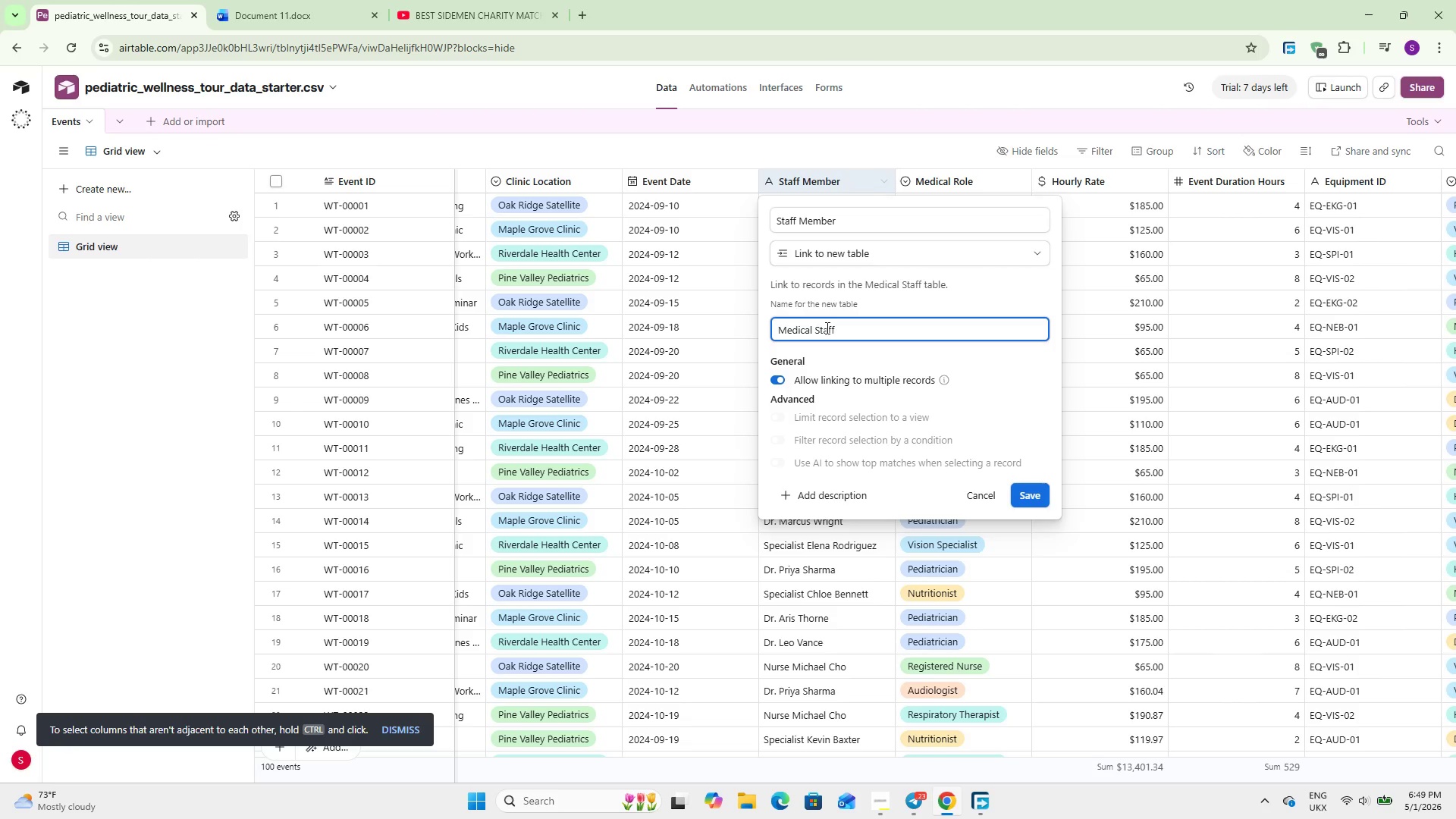 
wait(6.55)
 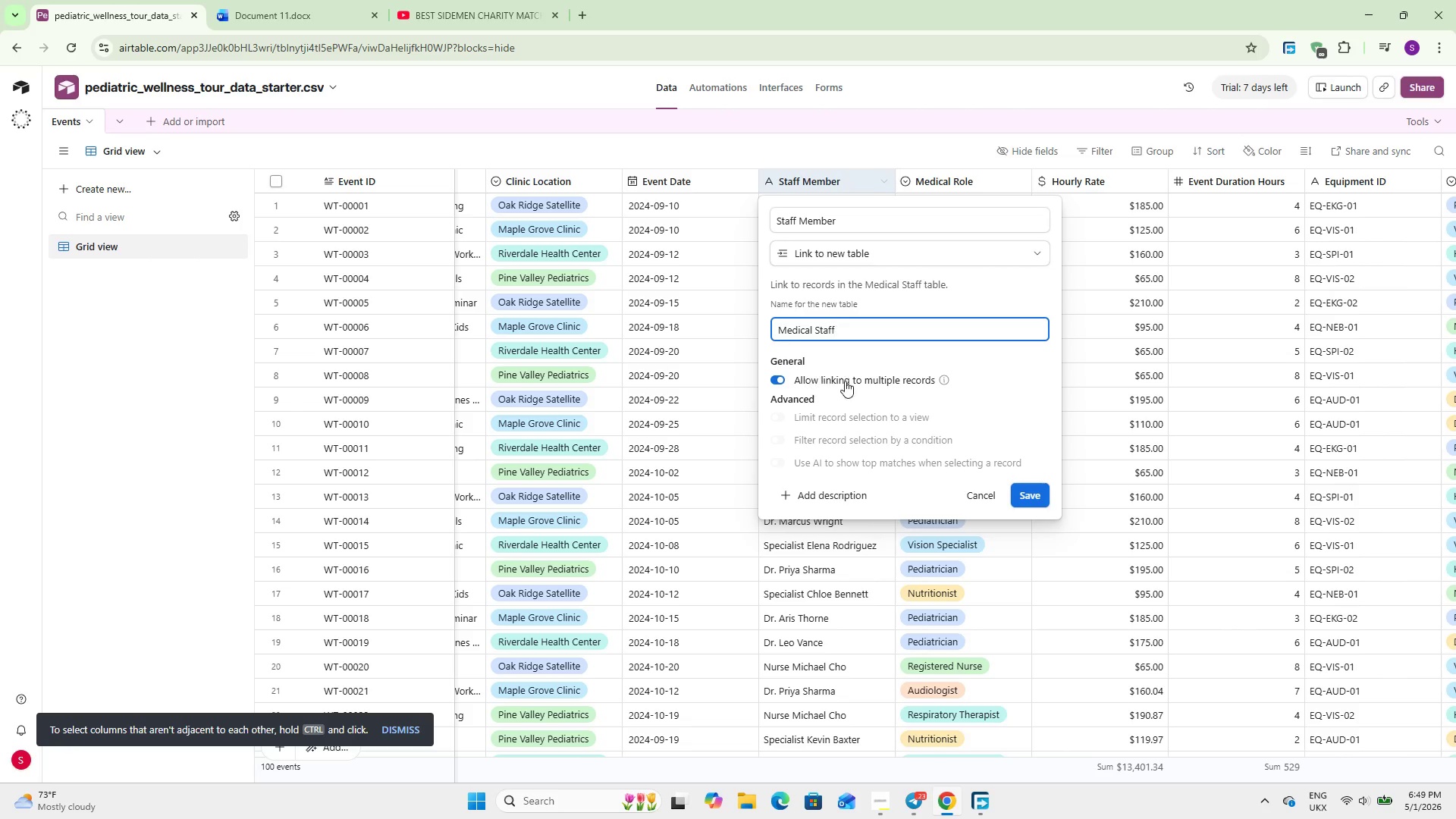 
left_click([893, 375])
 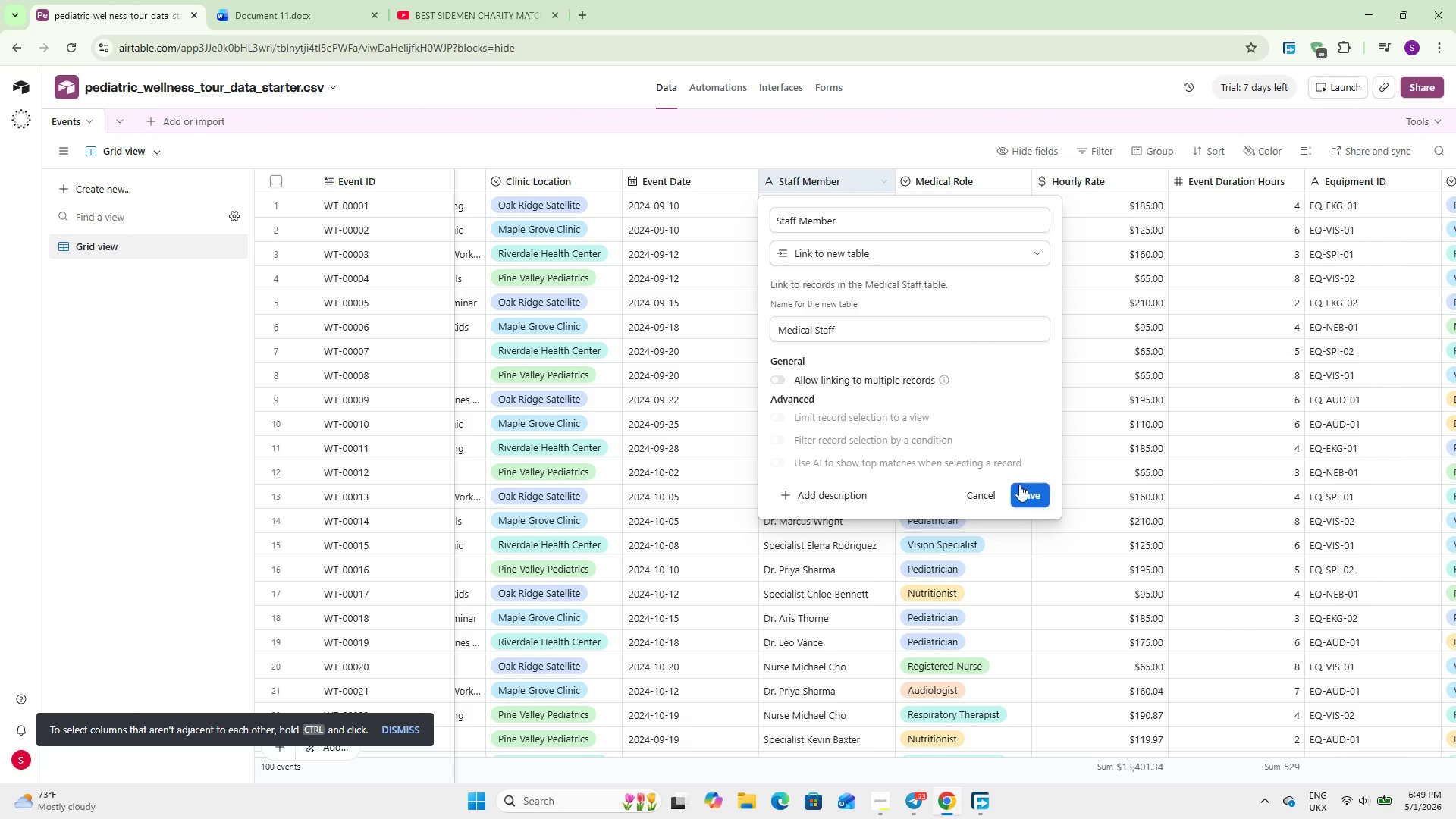 
left_click([1021, 487])
 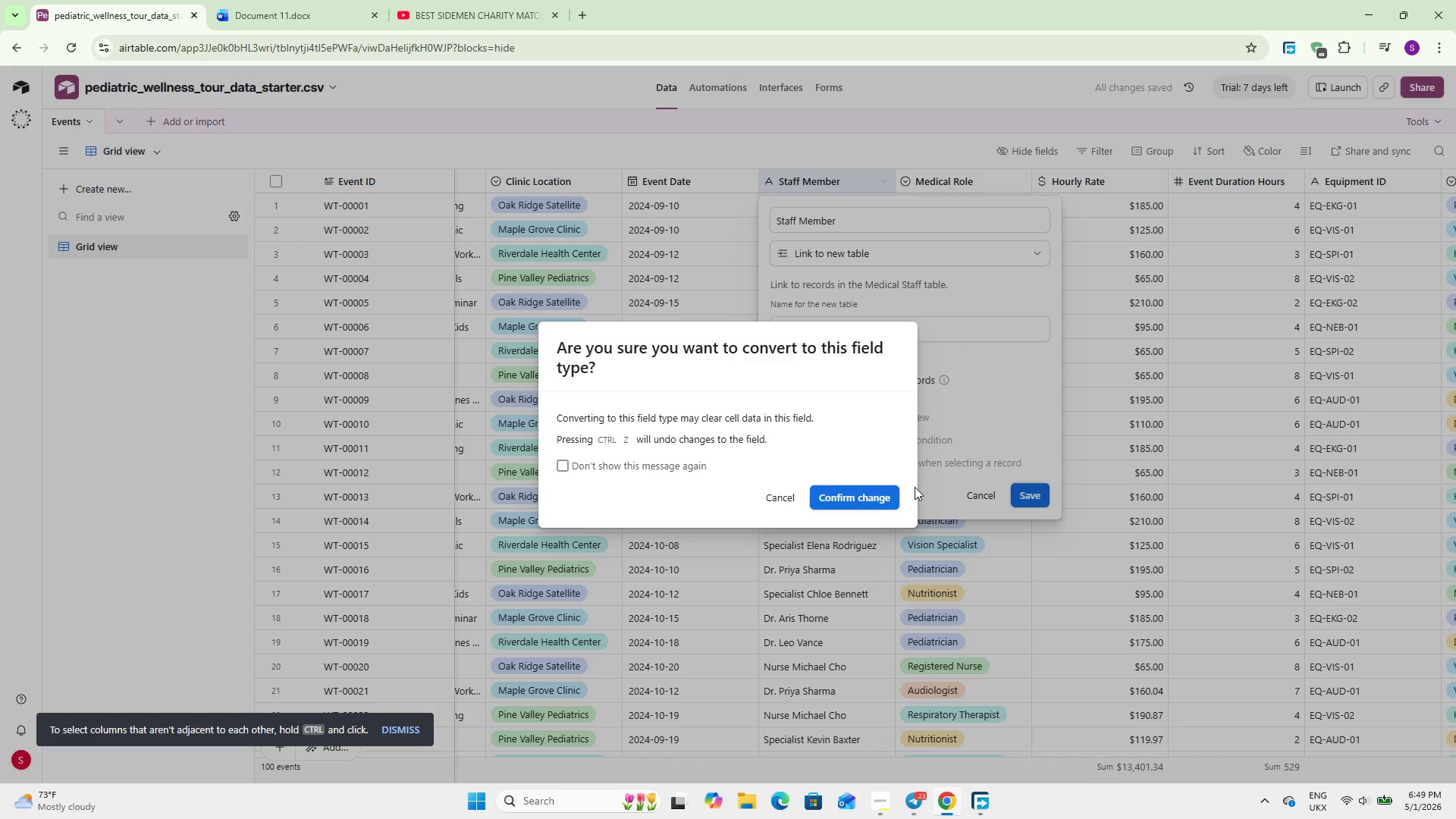 
left_click([880, 487])
 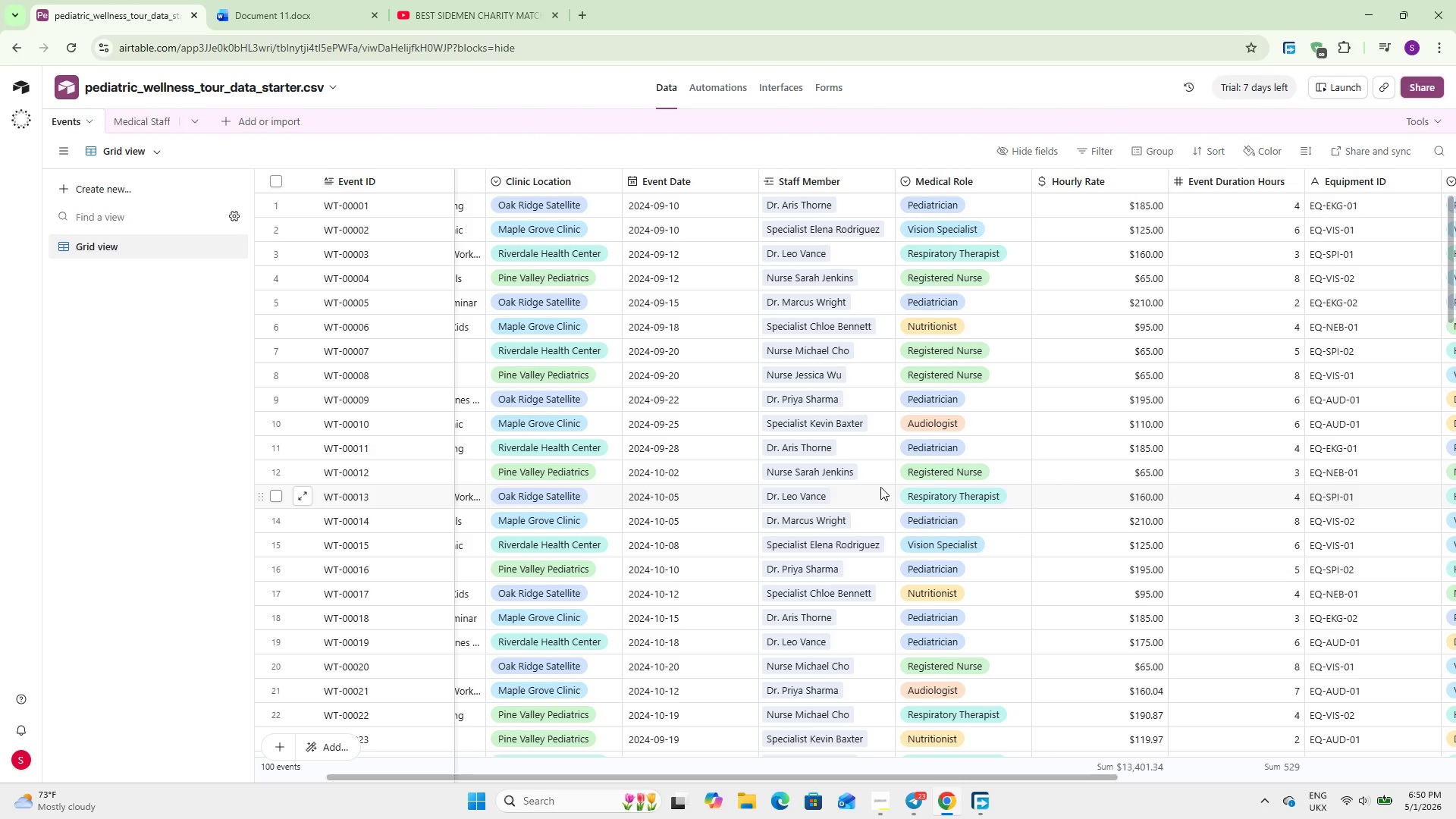 
wait(42.48)
 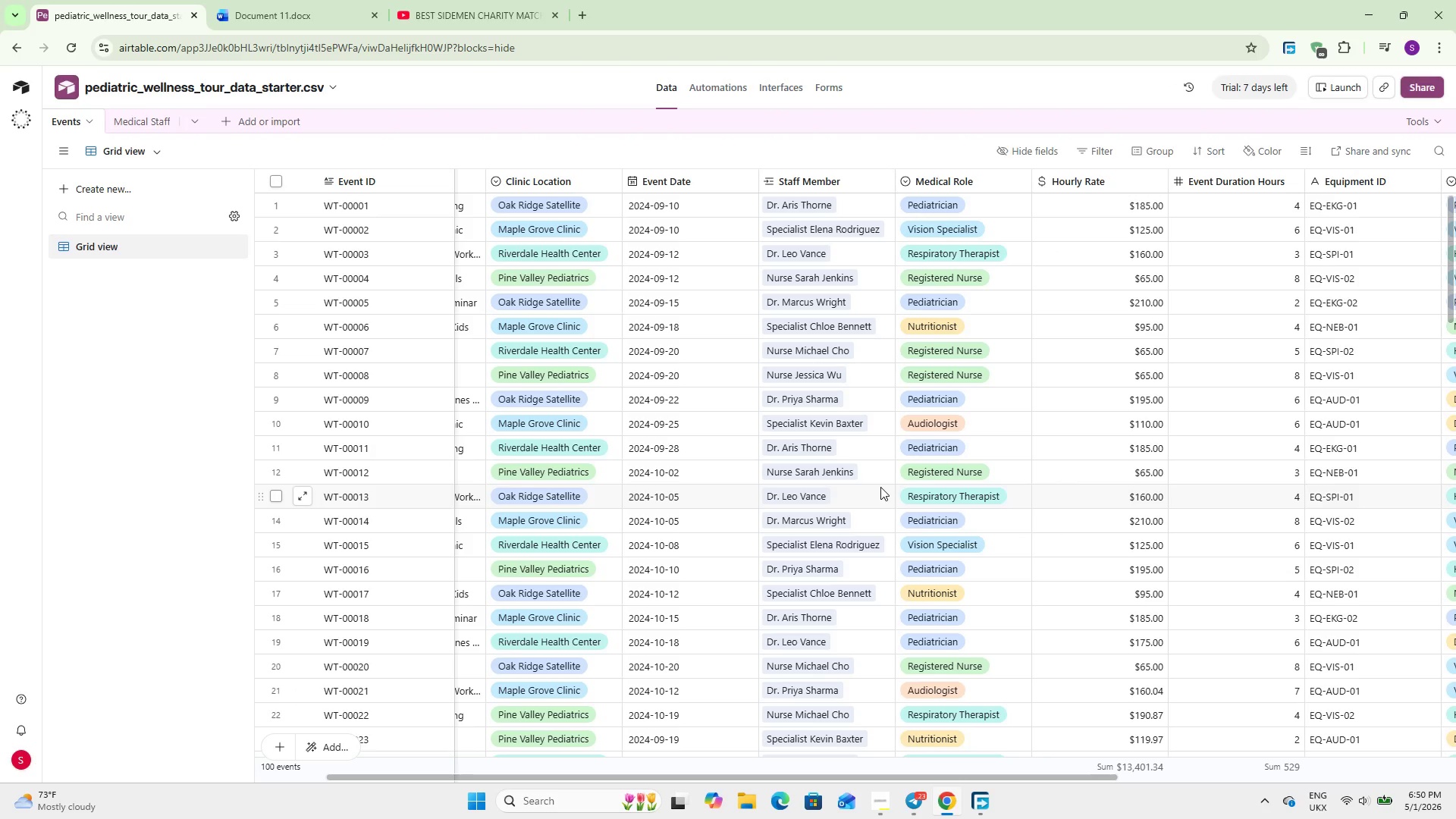 
left_click_drag(start_coordinate=[799, 778], to_coordinate=[617, 777])
 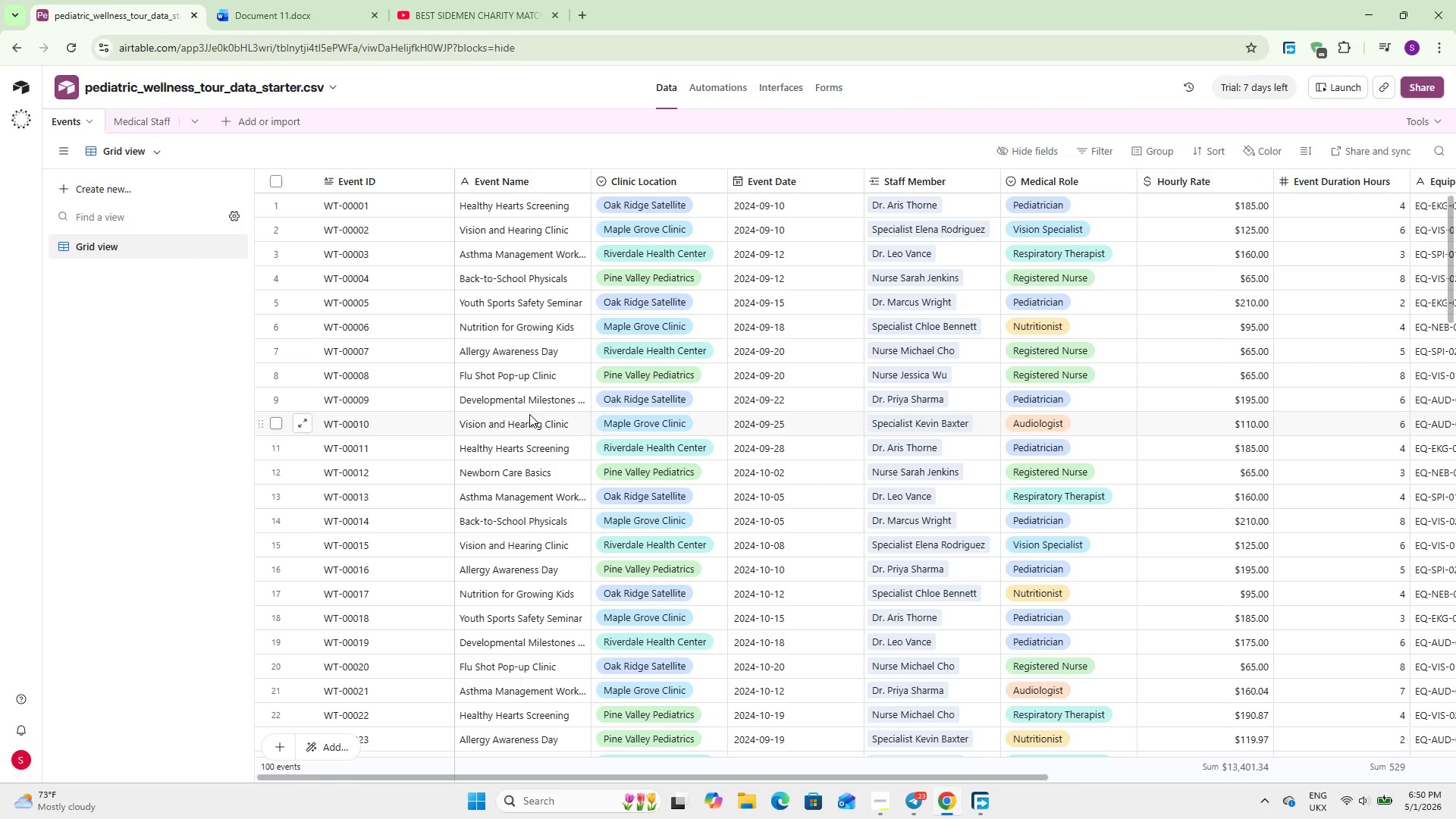 
wait(5.64)
 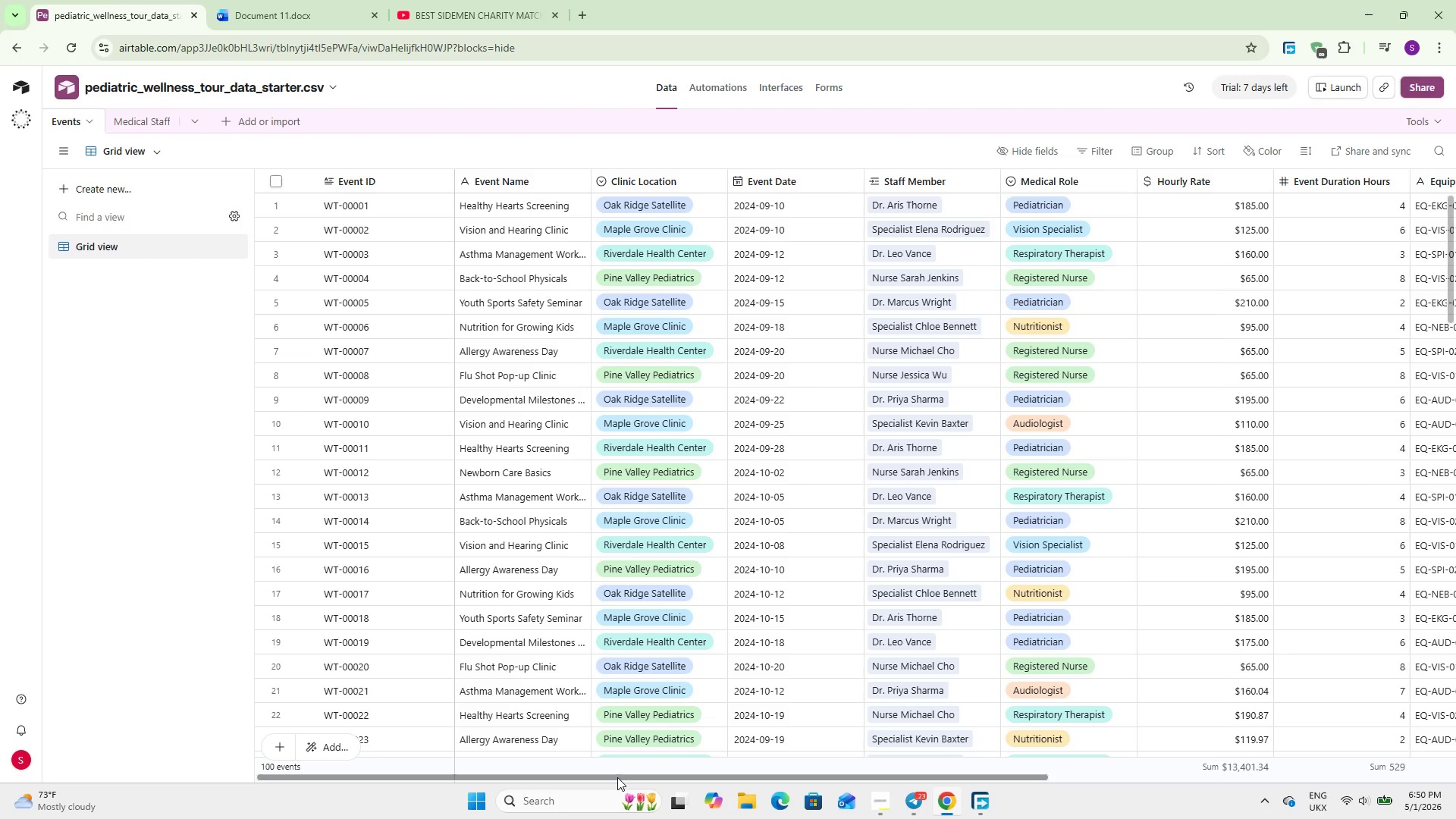 
double_click([513, 180])
 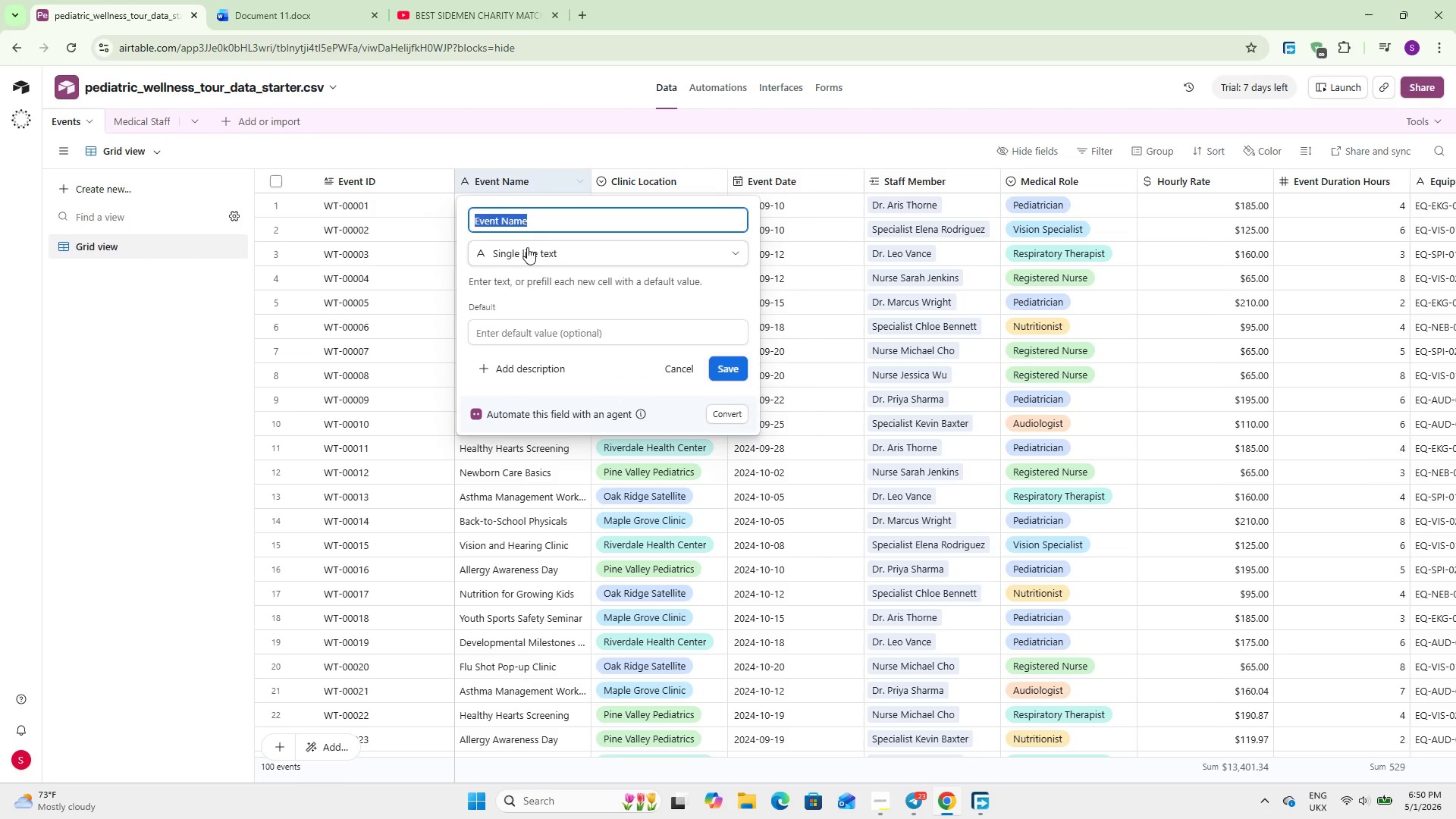 
left_click([527, 251])
 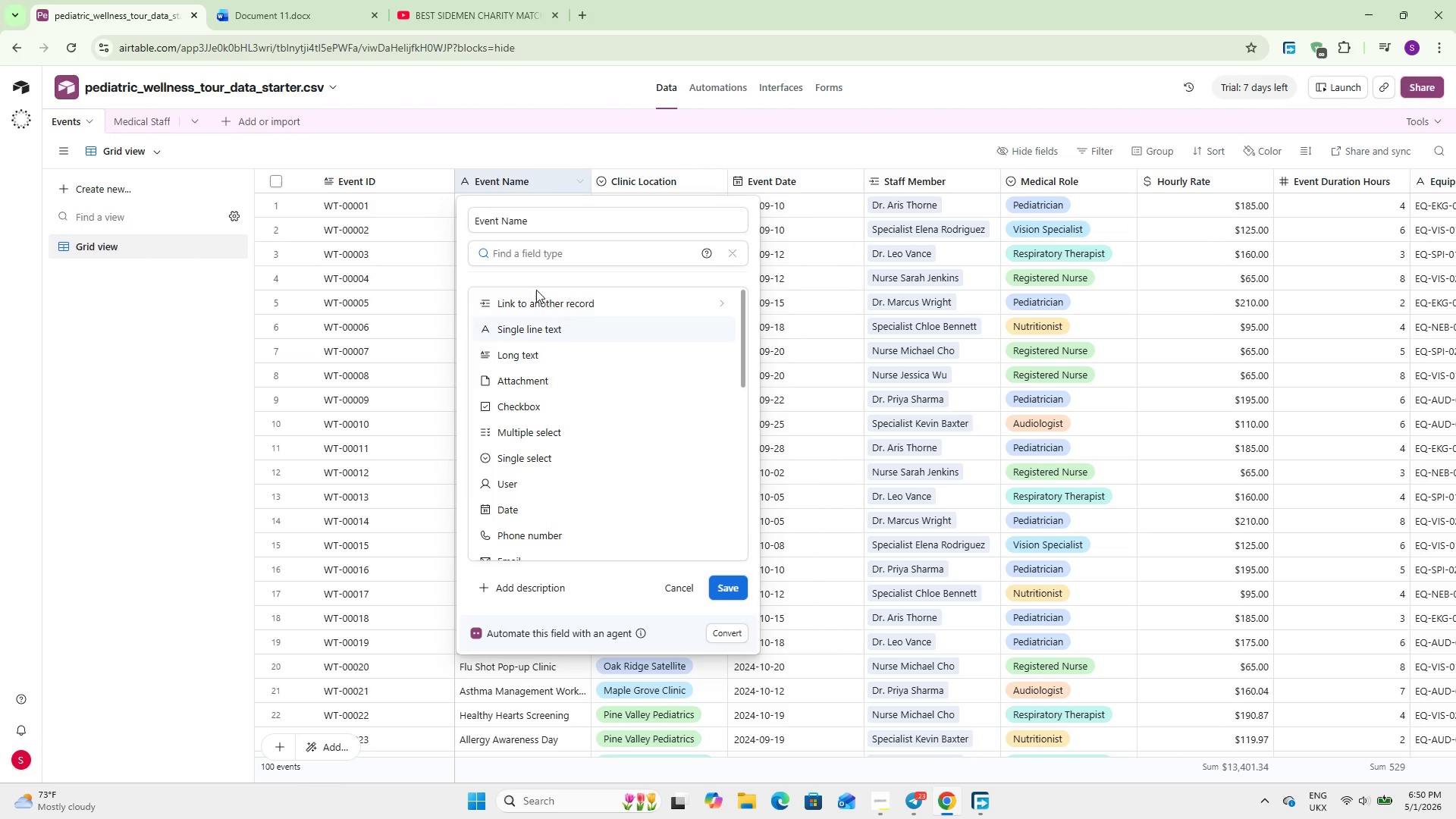 
left_click([541, 301])
 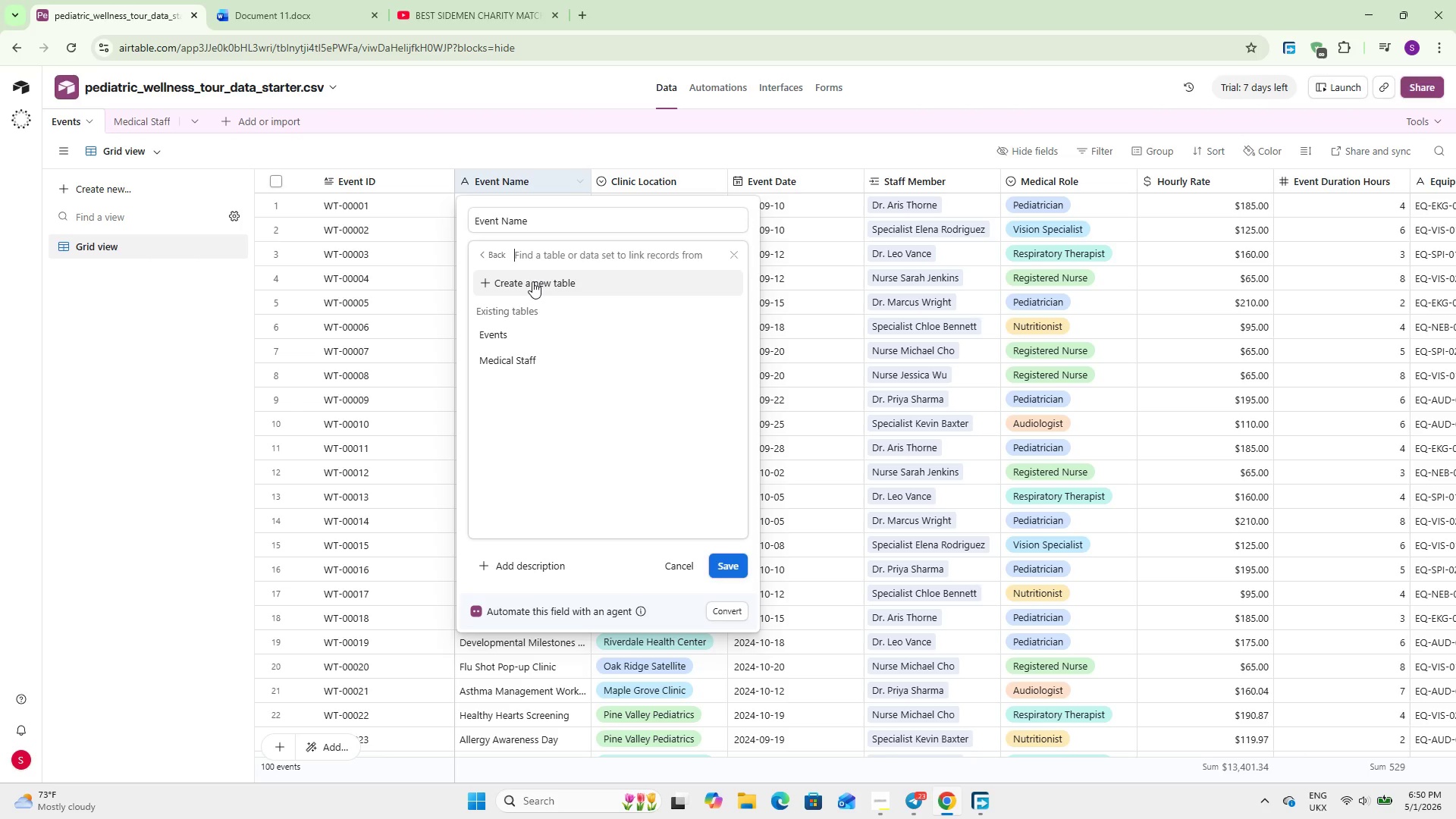 
left_click([532, 281])
 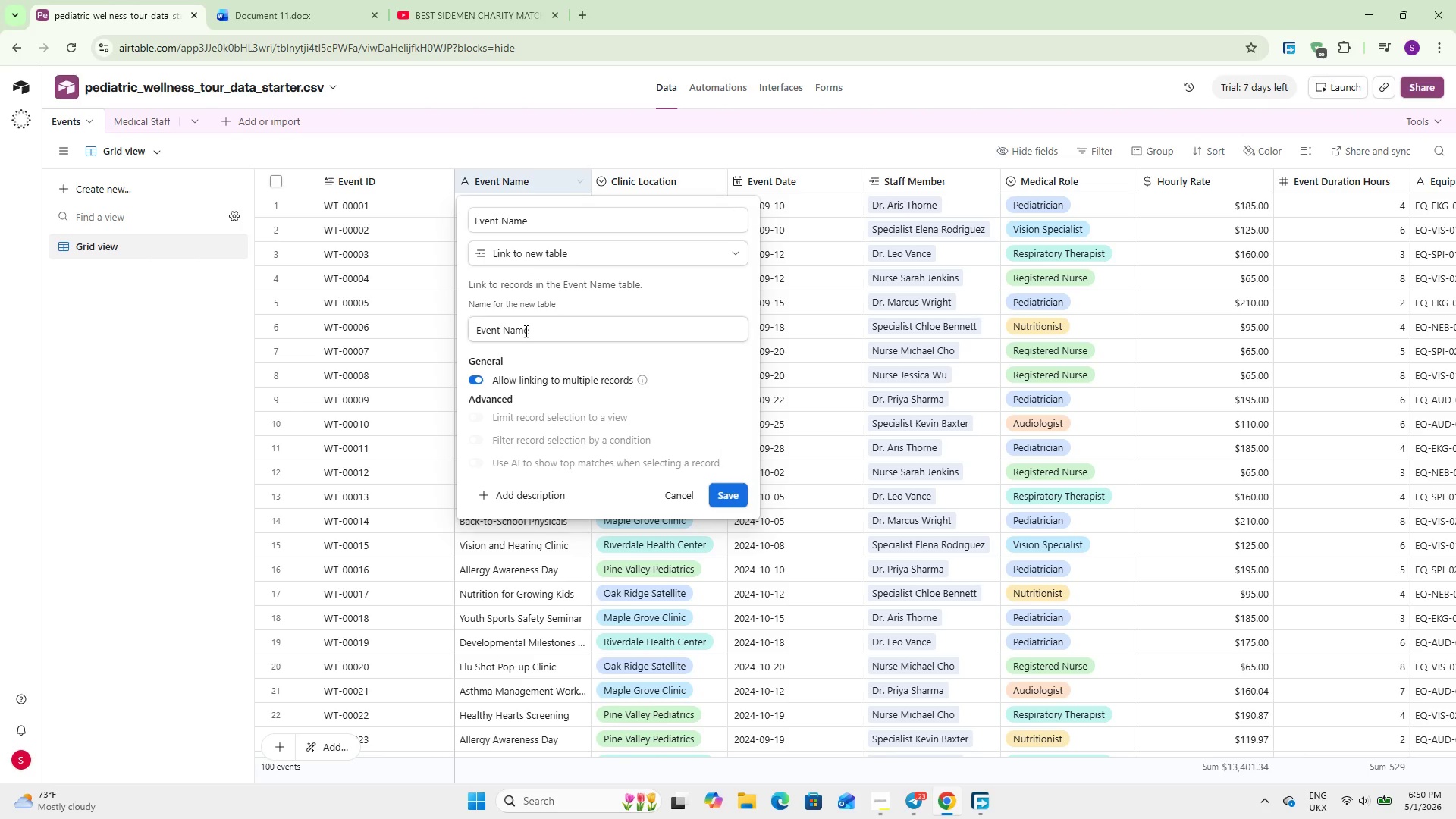 
double_click([525, 331])
 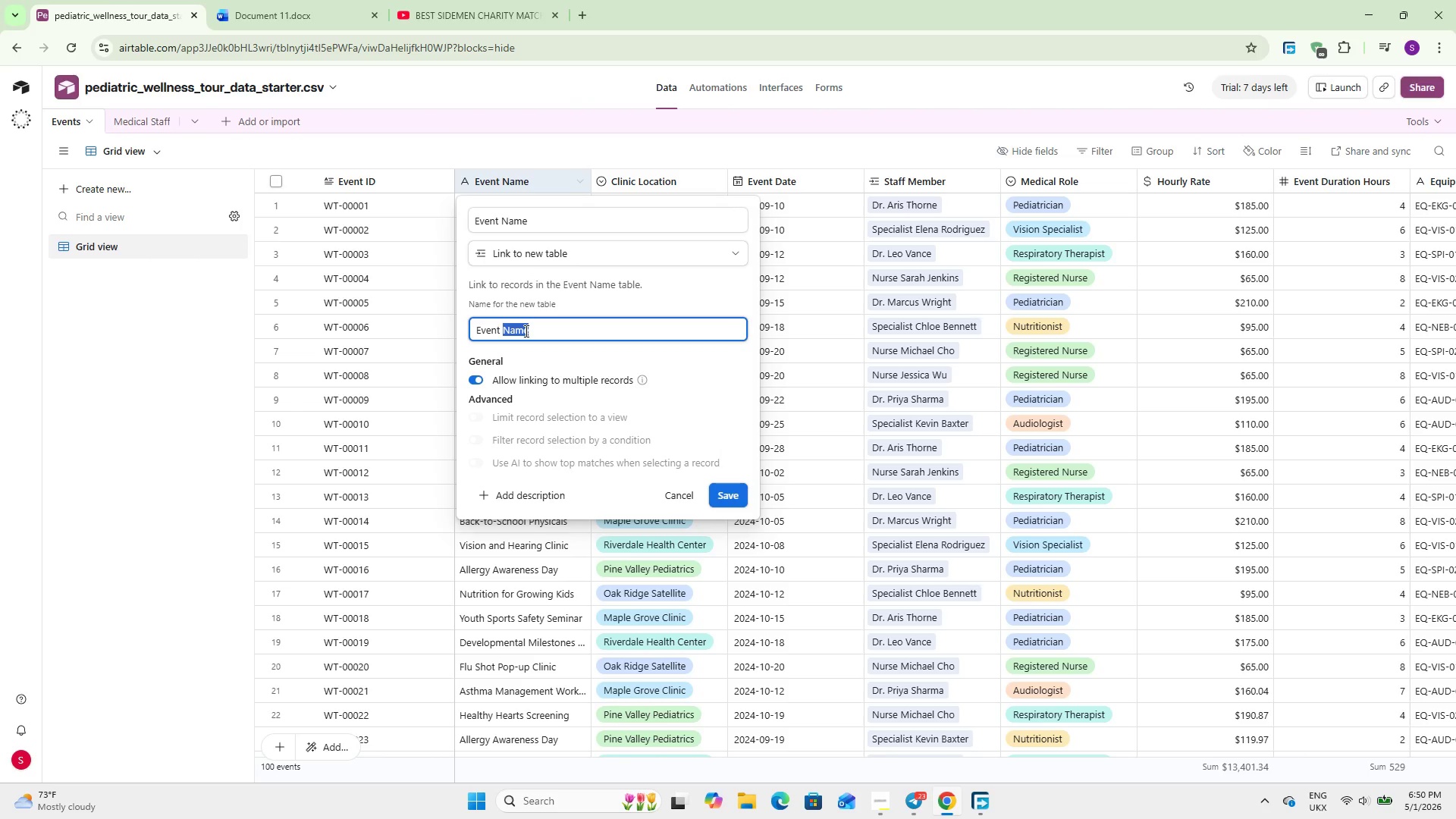 
triple_click([525, 331])
 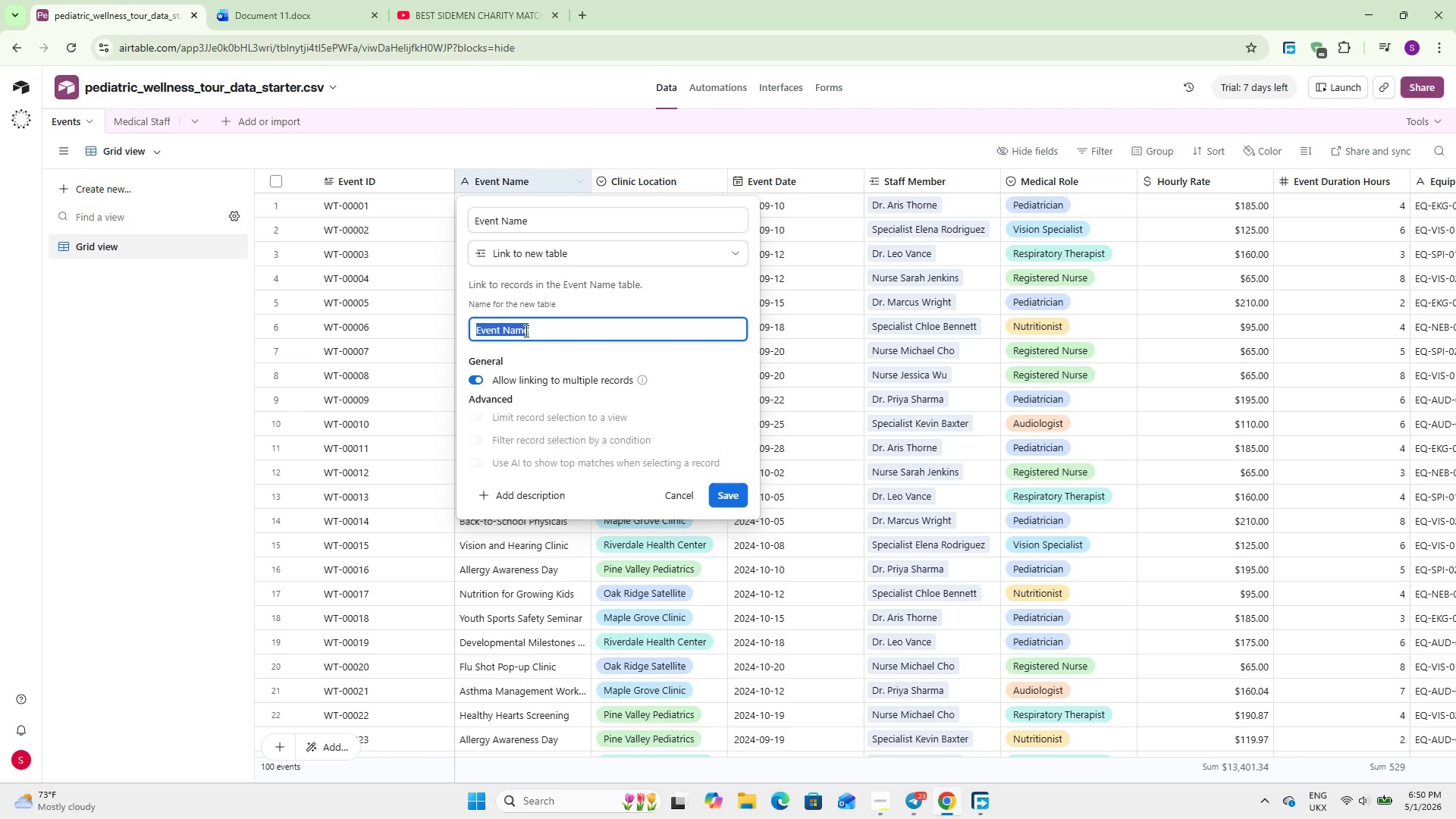 
type(Eq)
 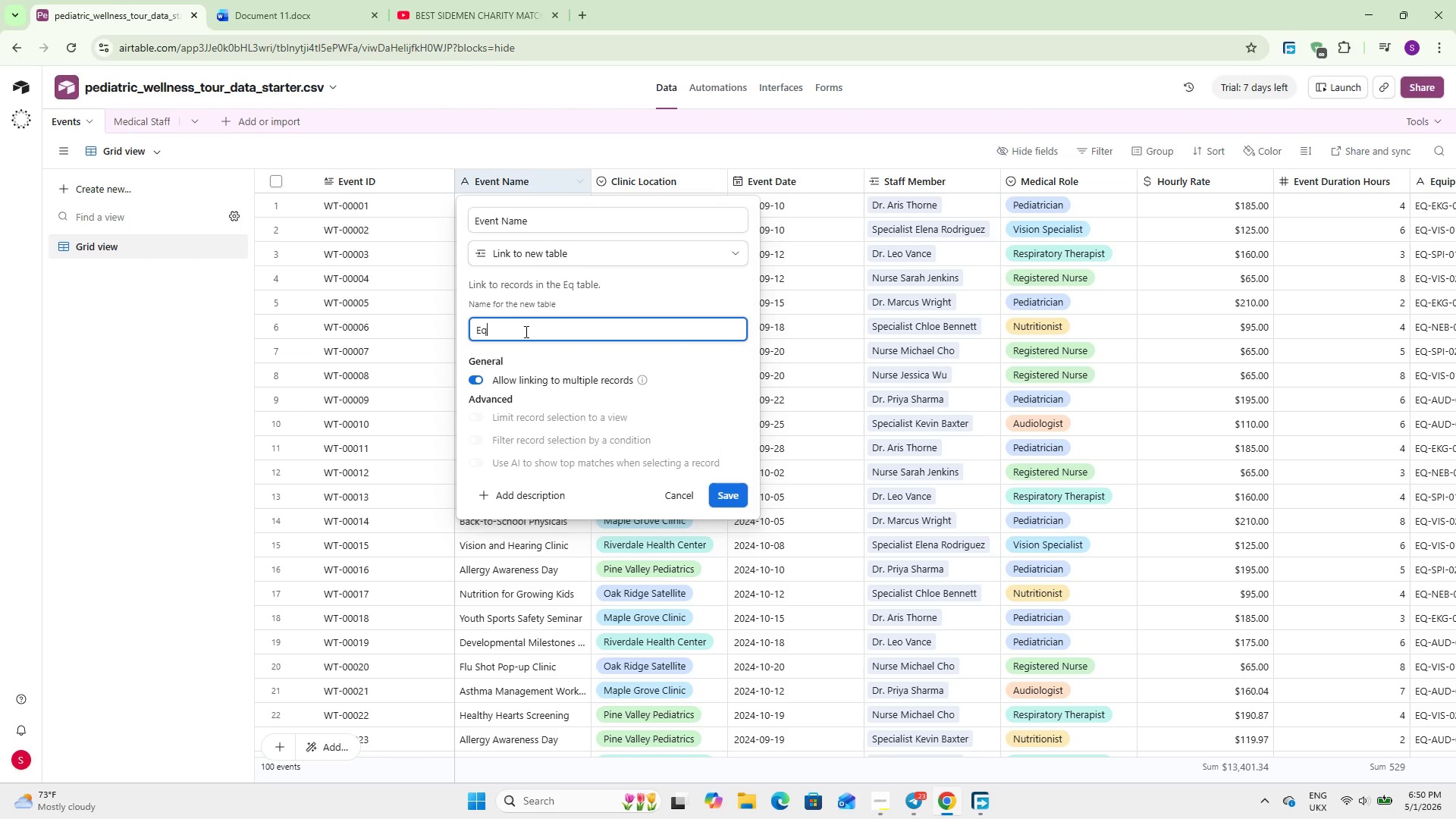 
type(uio)
key(Backspace)
type(pment )
 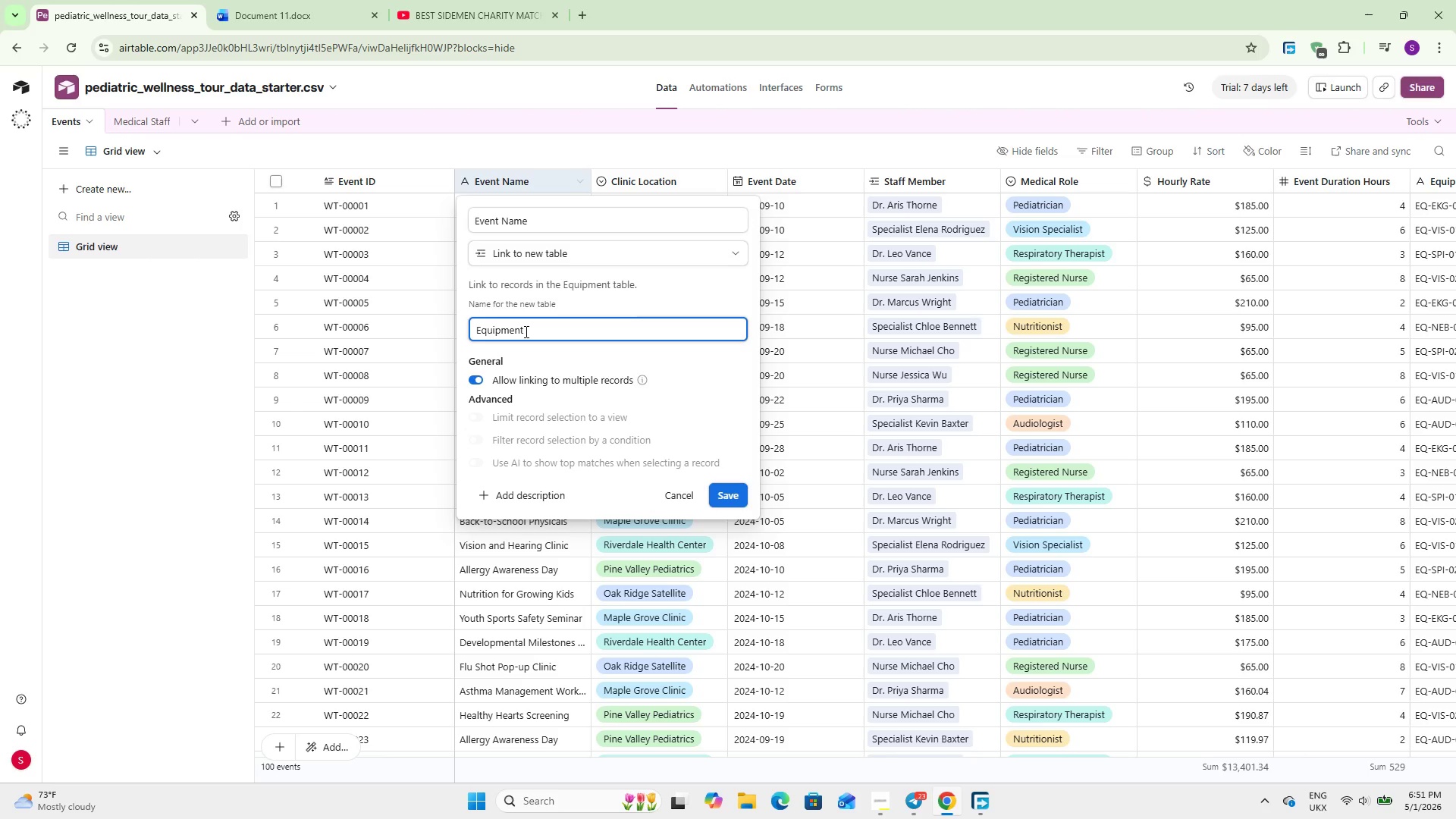 
wait(6.67)
 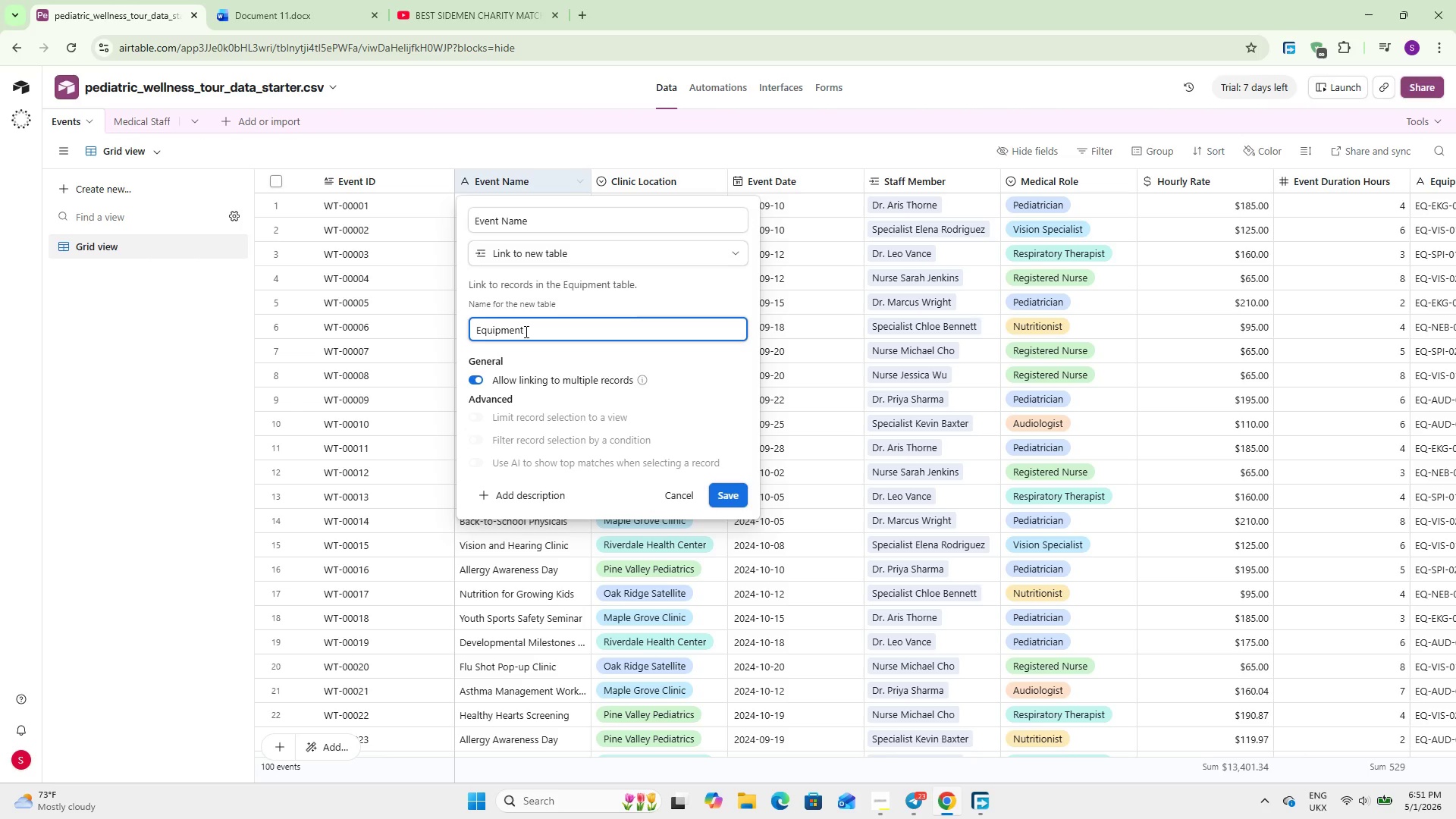 
hold_key(key=Backspace, duration=1.11)
 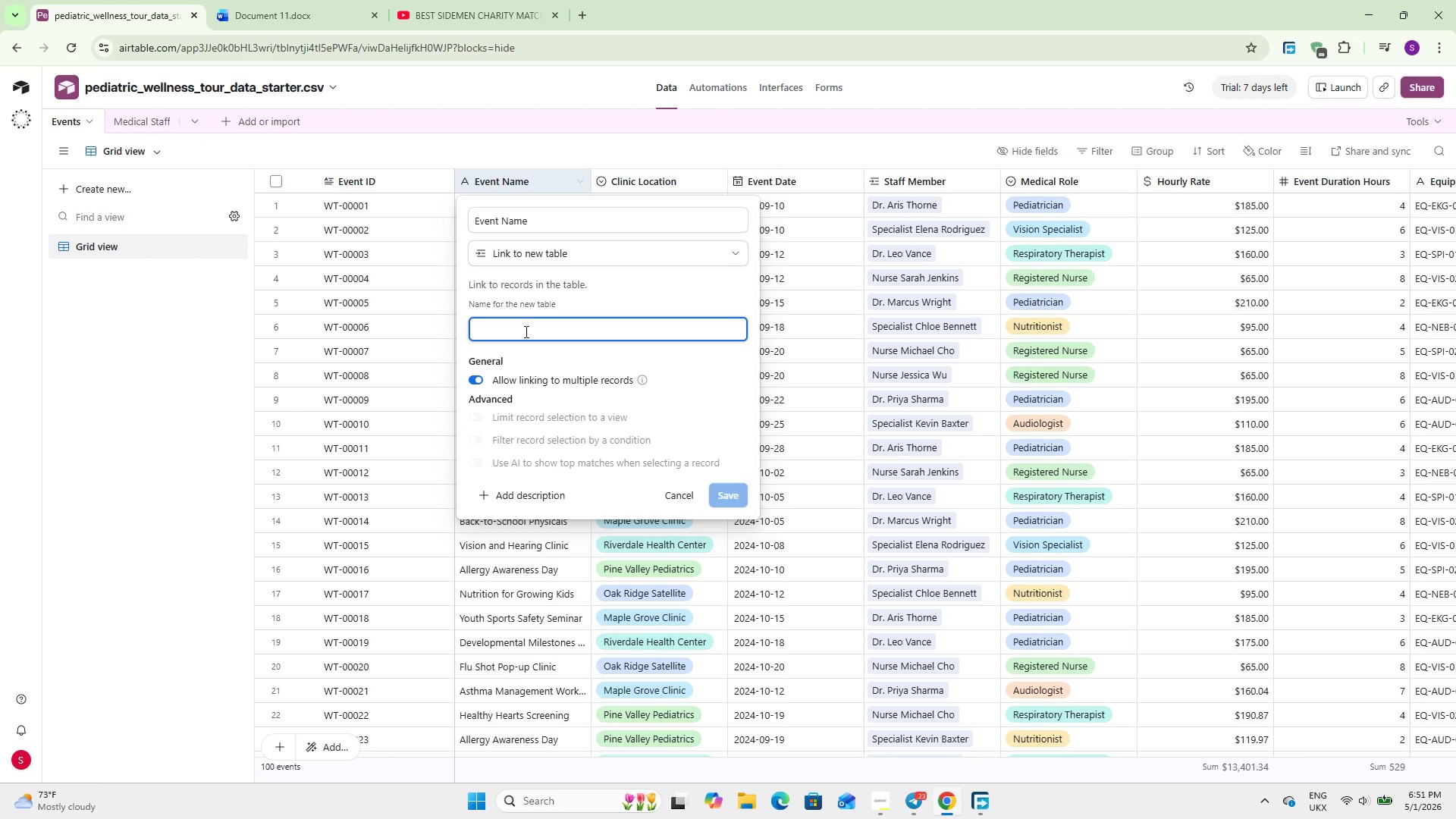 
type(Resource Inventory)
 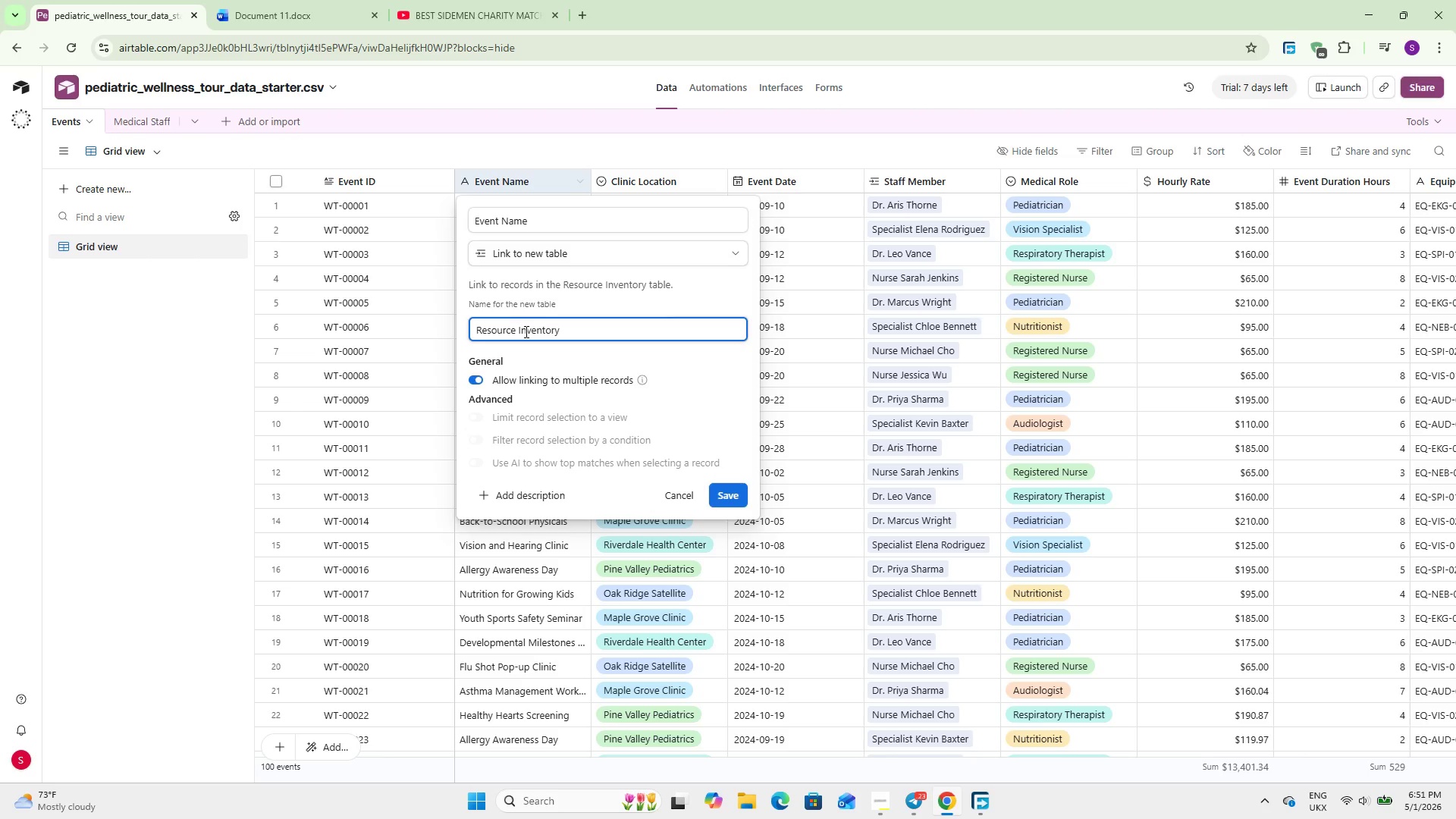 
left_click([730, 488])
 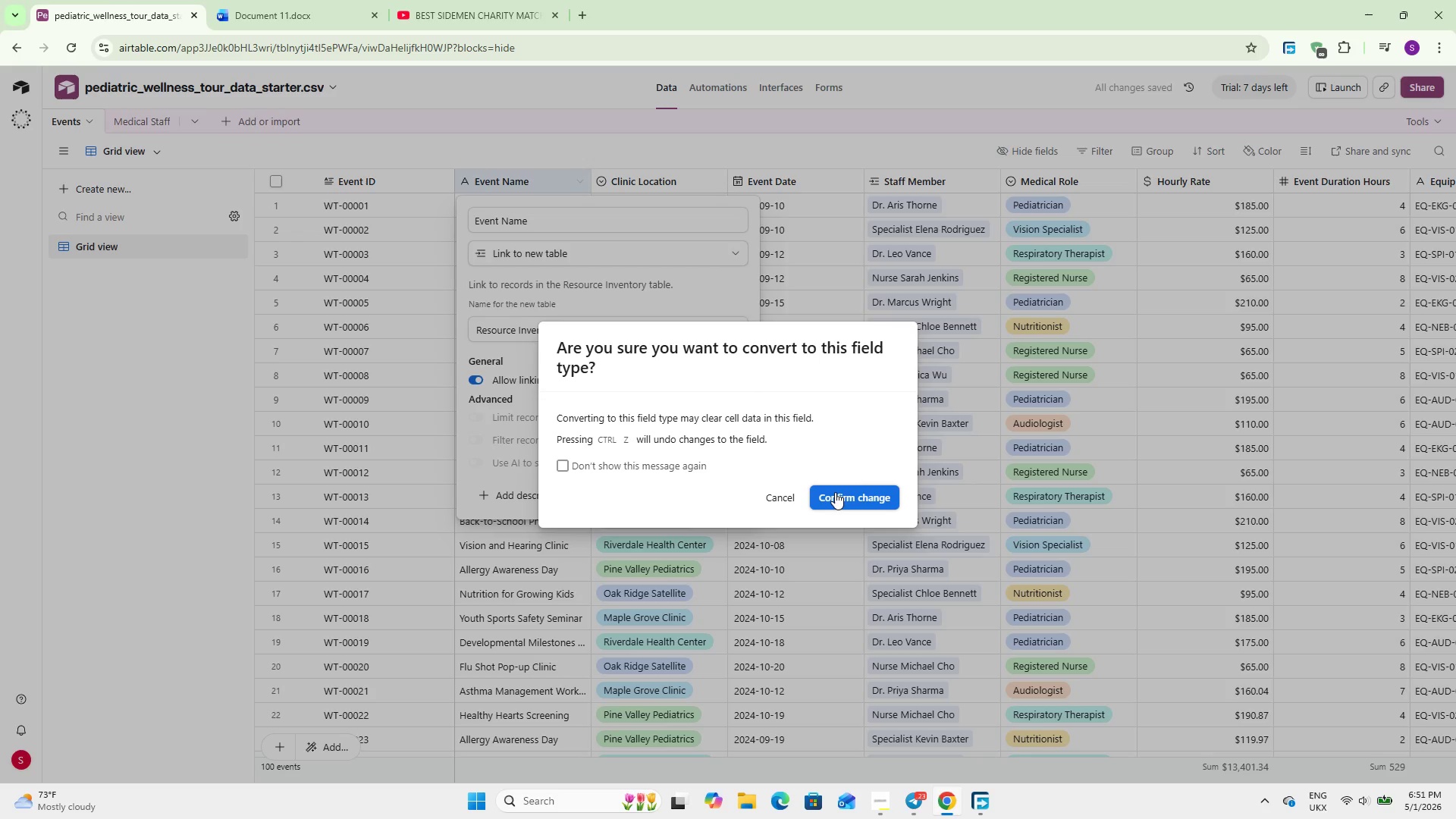 
left_click([835, 492])
 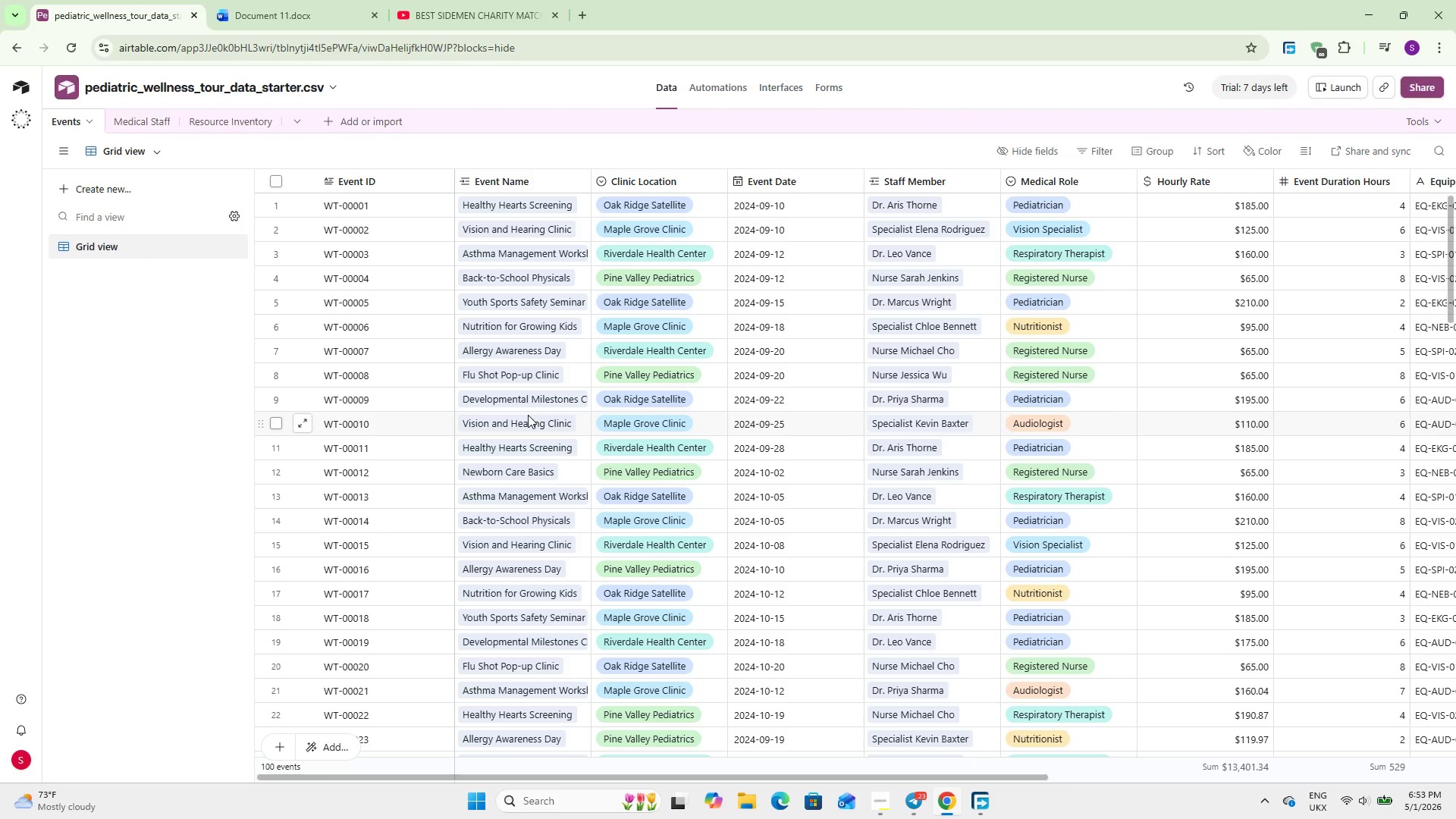 
wait(151.14)
 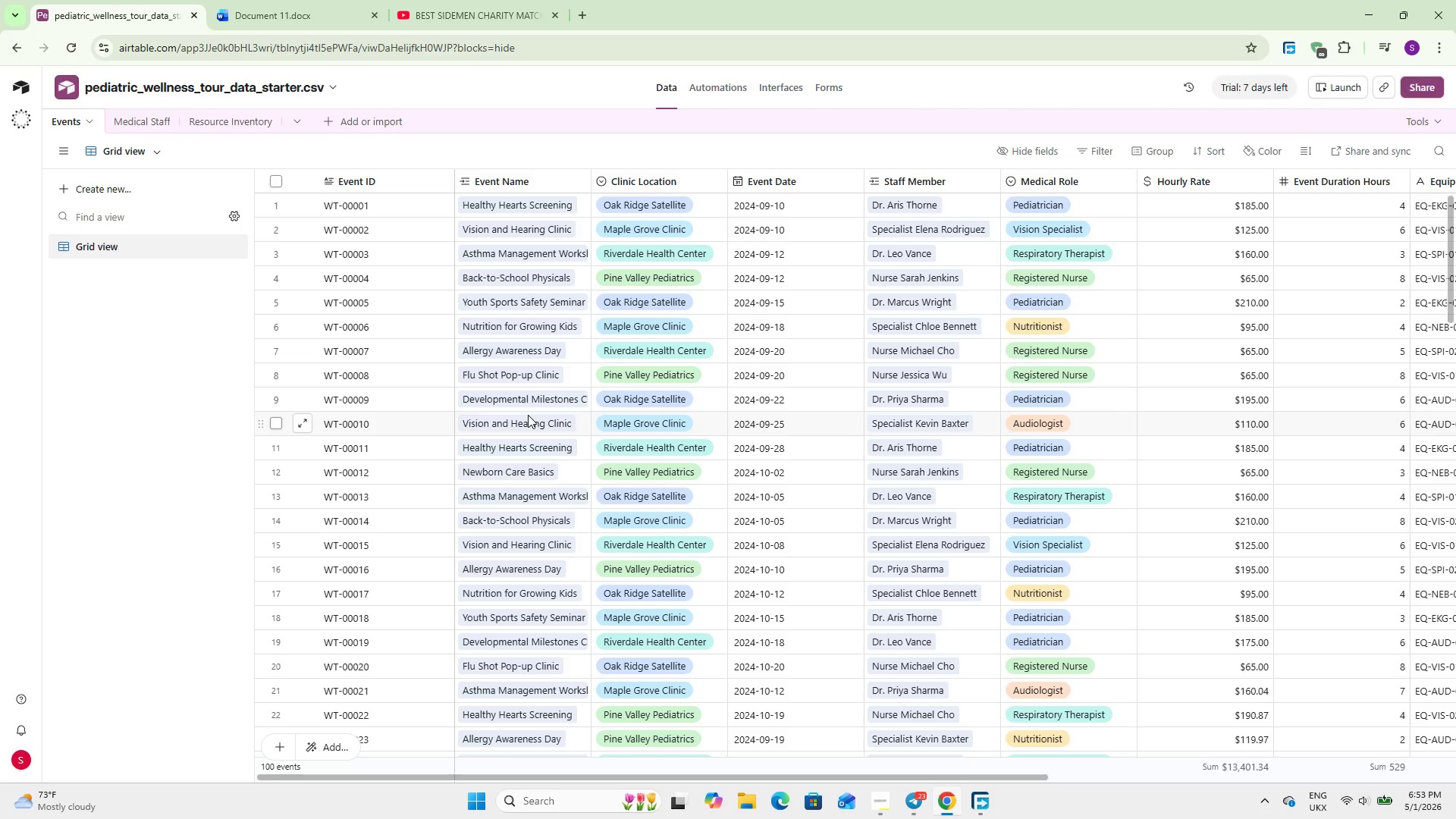 
left_click([148, 124])
 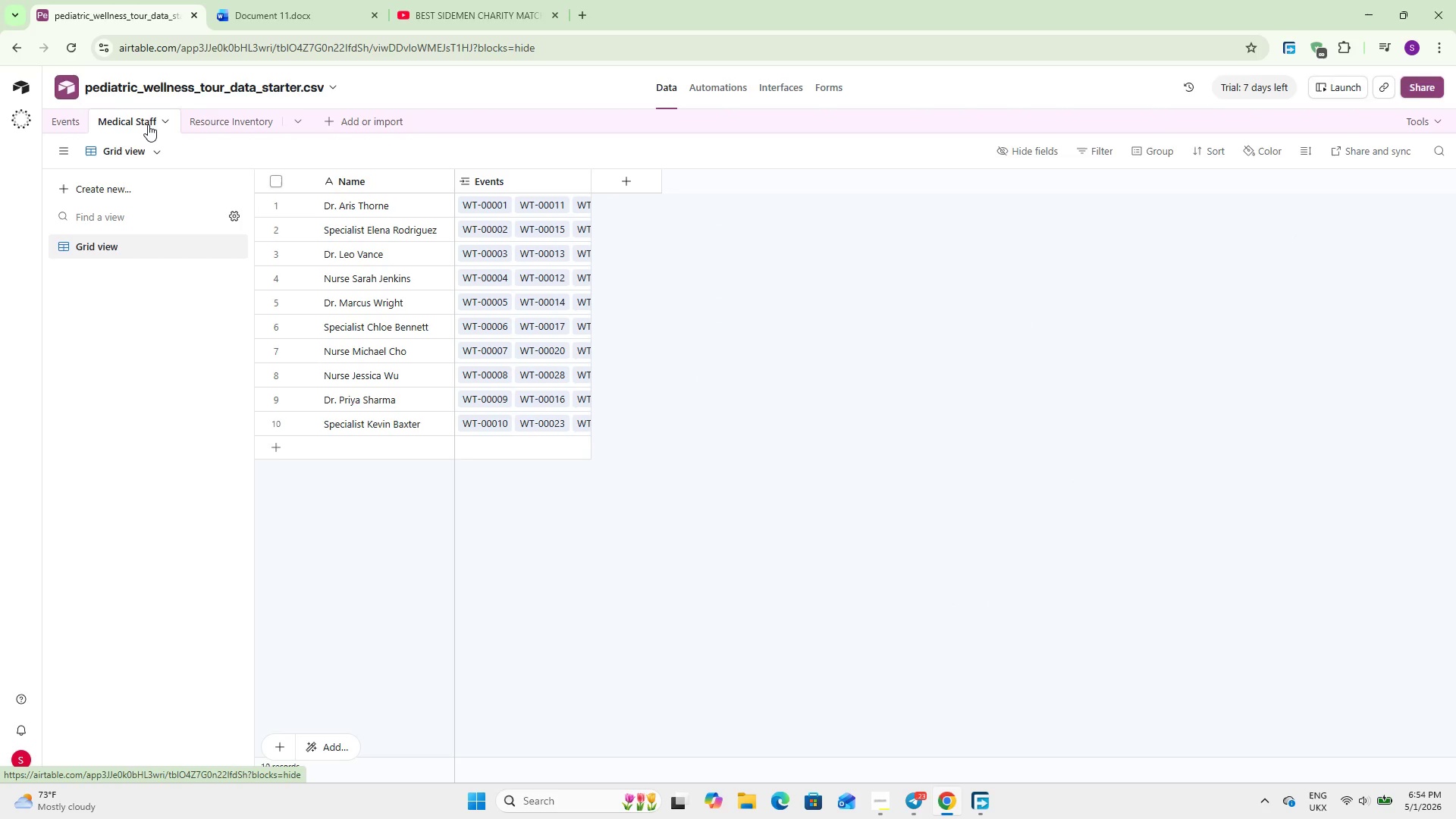 
wait(13.7)
 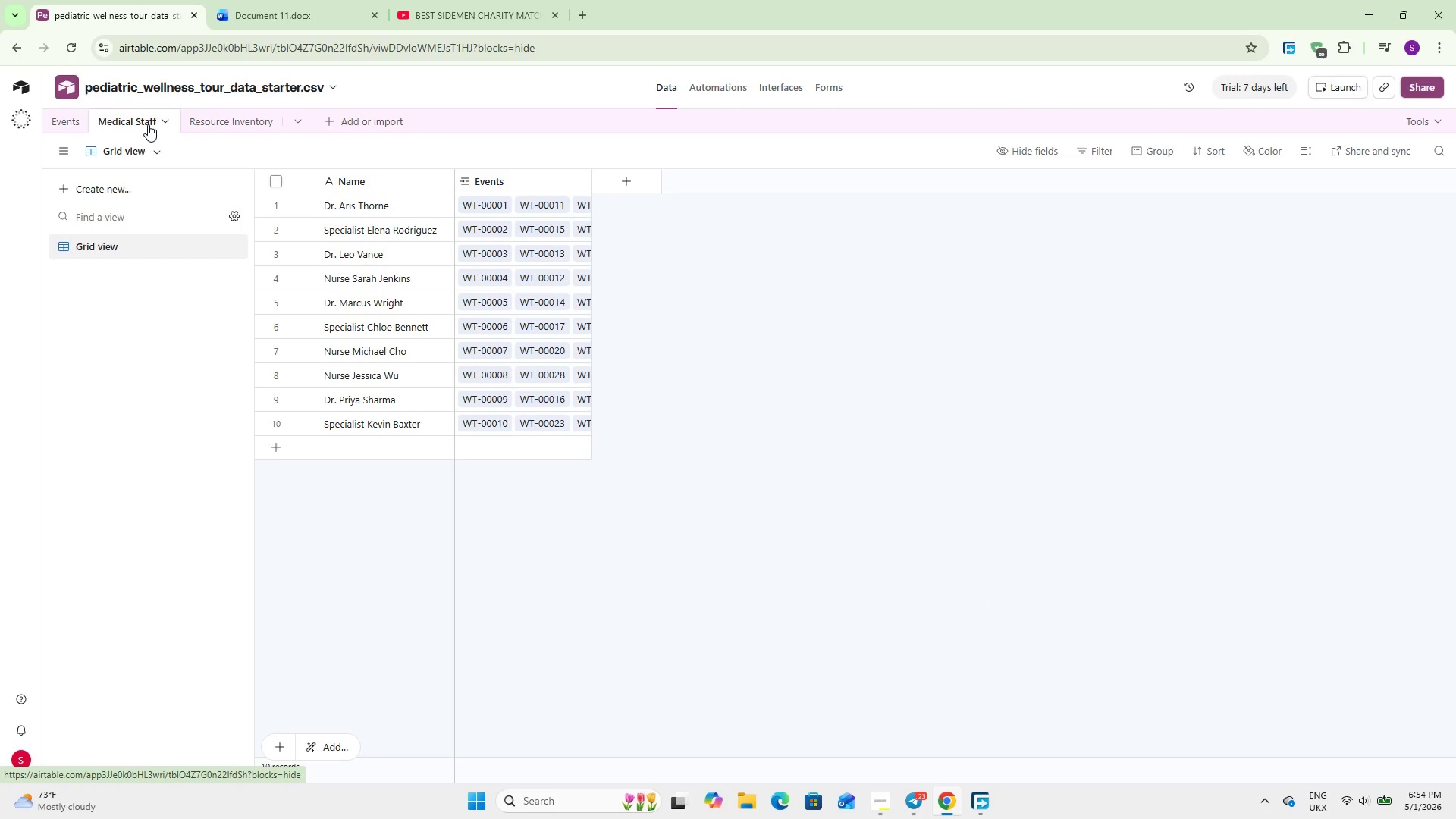 
left_click([67, 112])
 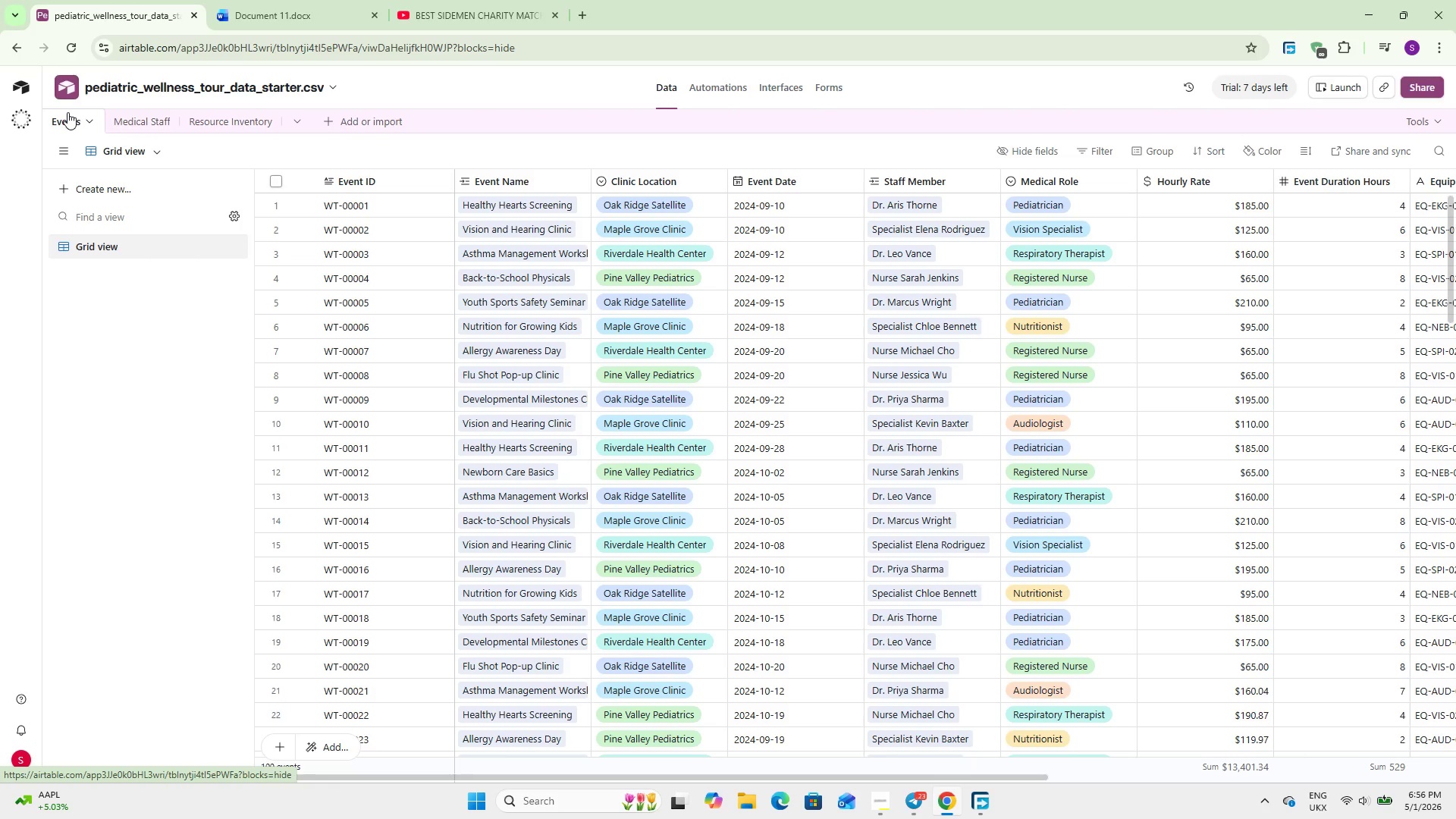 
wait(120.92)
 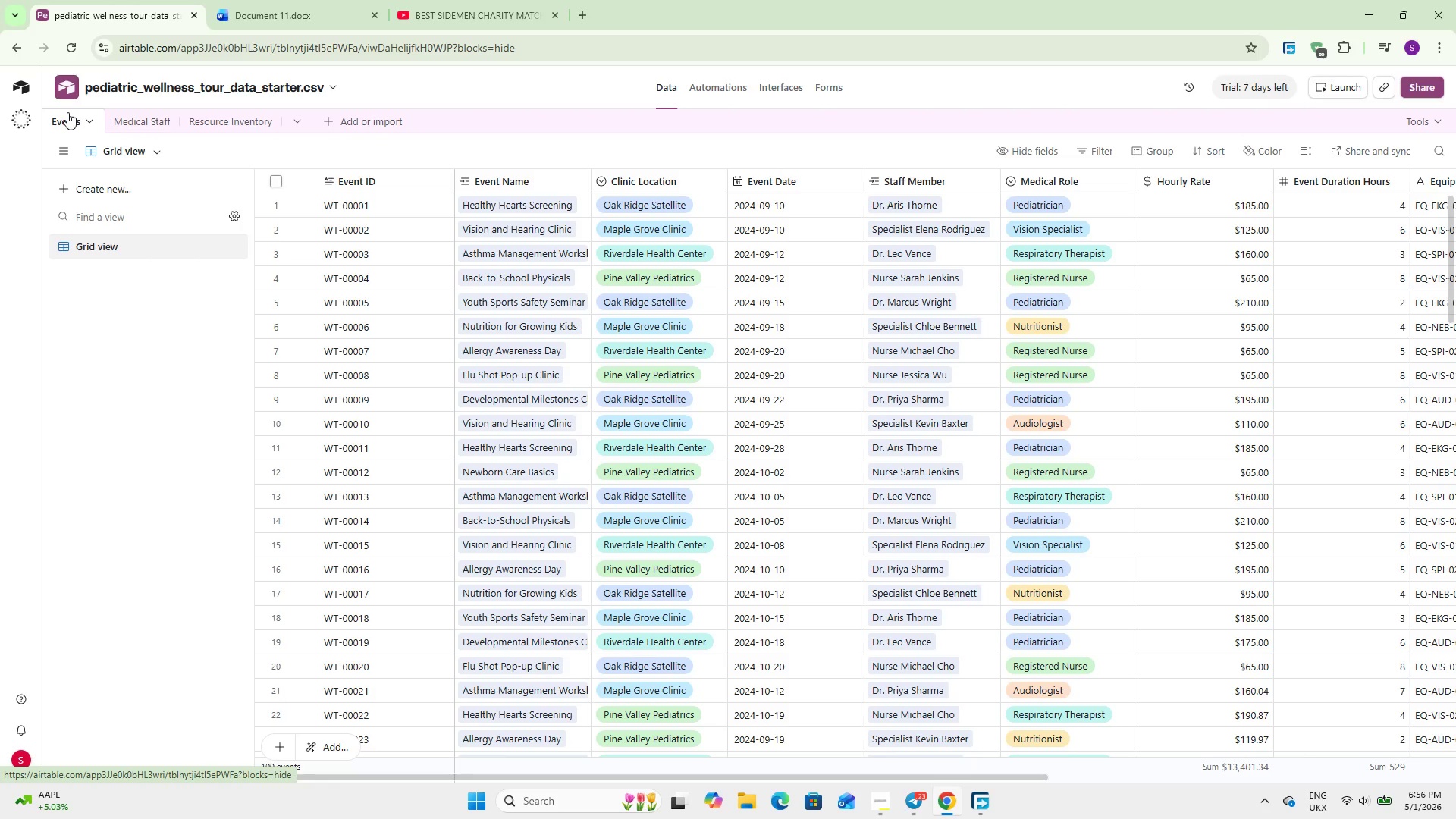 
left_click([463, 0])
 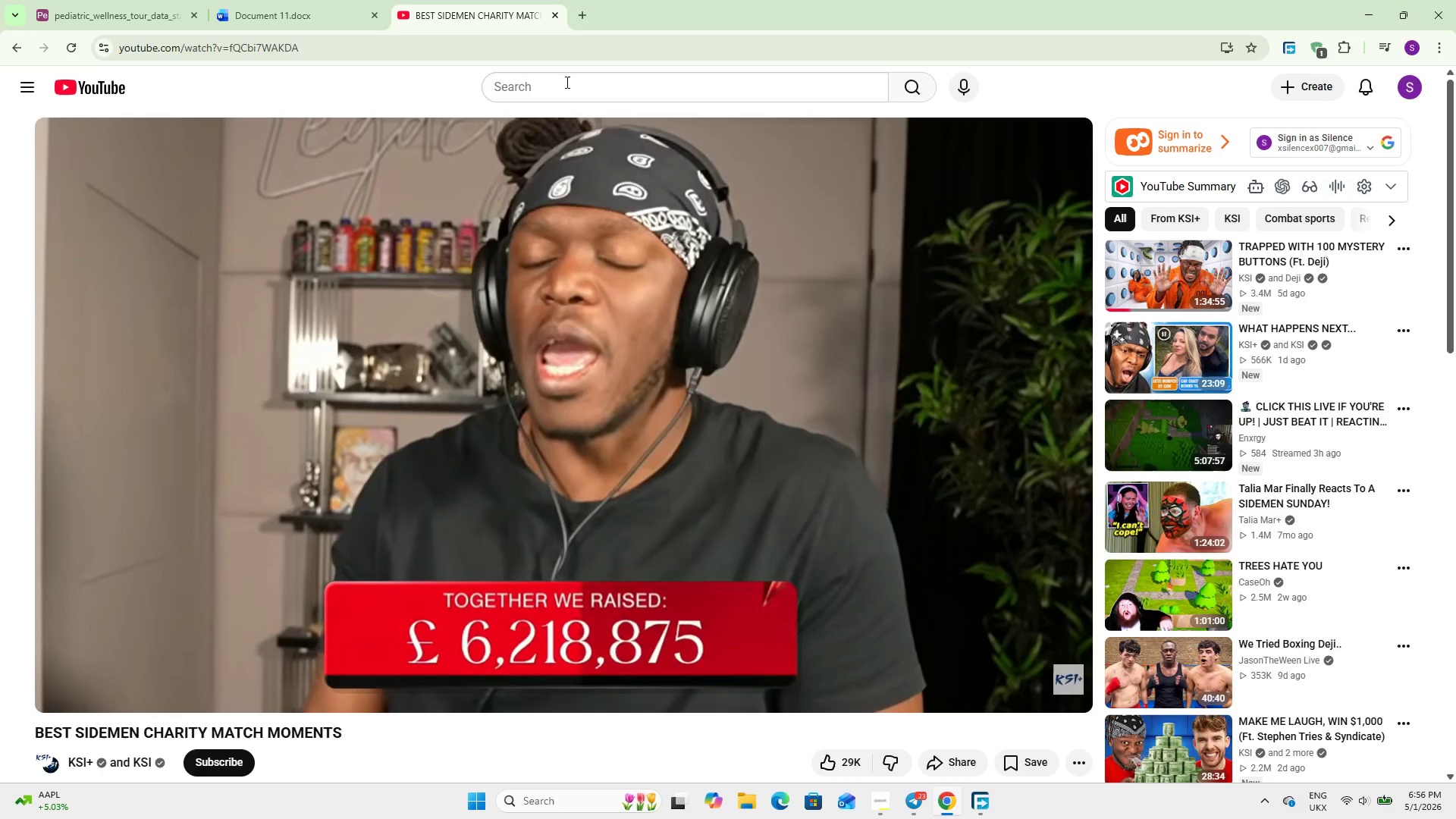 
left_click([570, 82])
 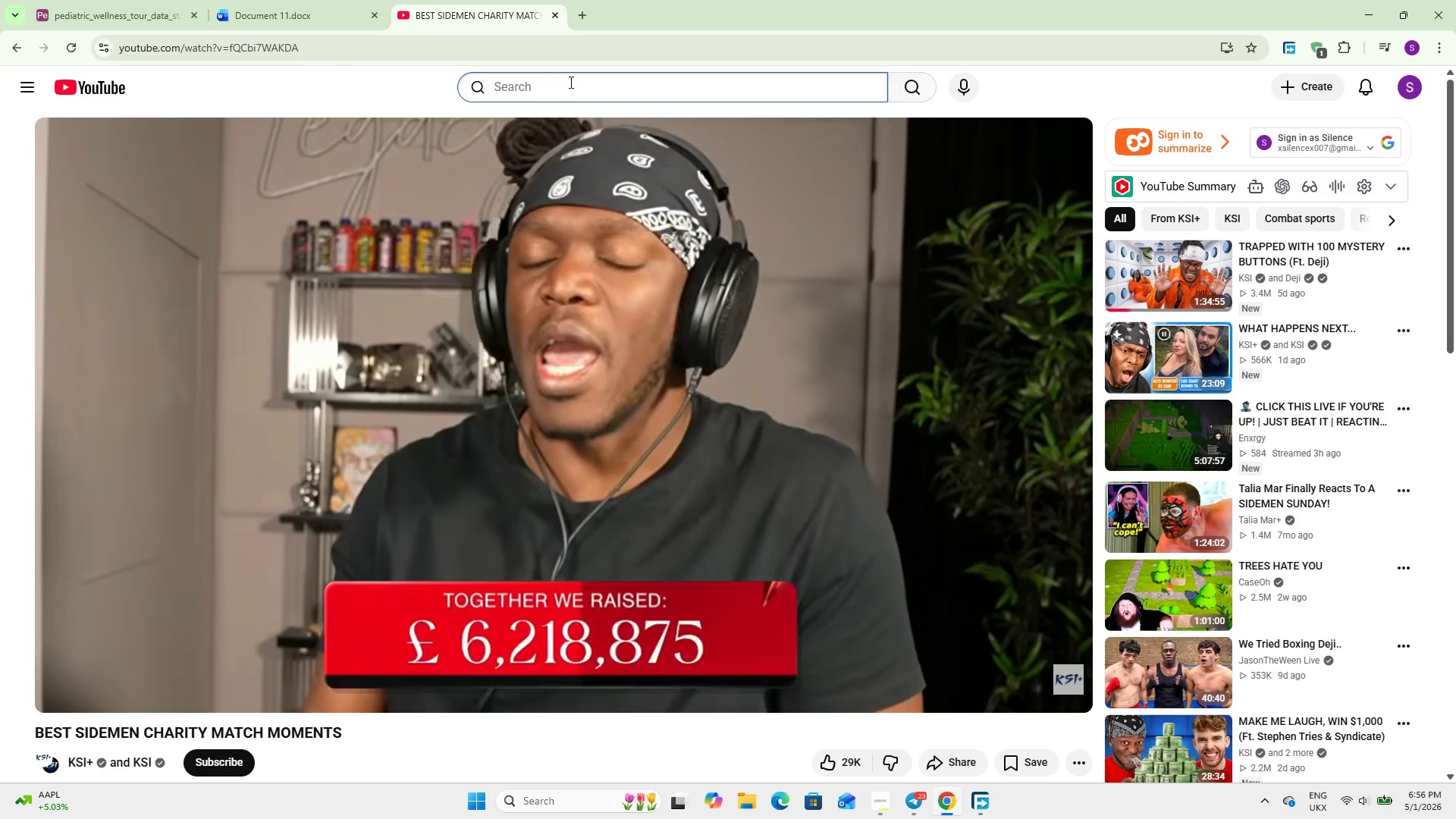 
type(sebebe)
 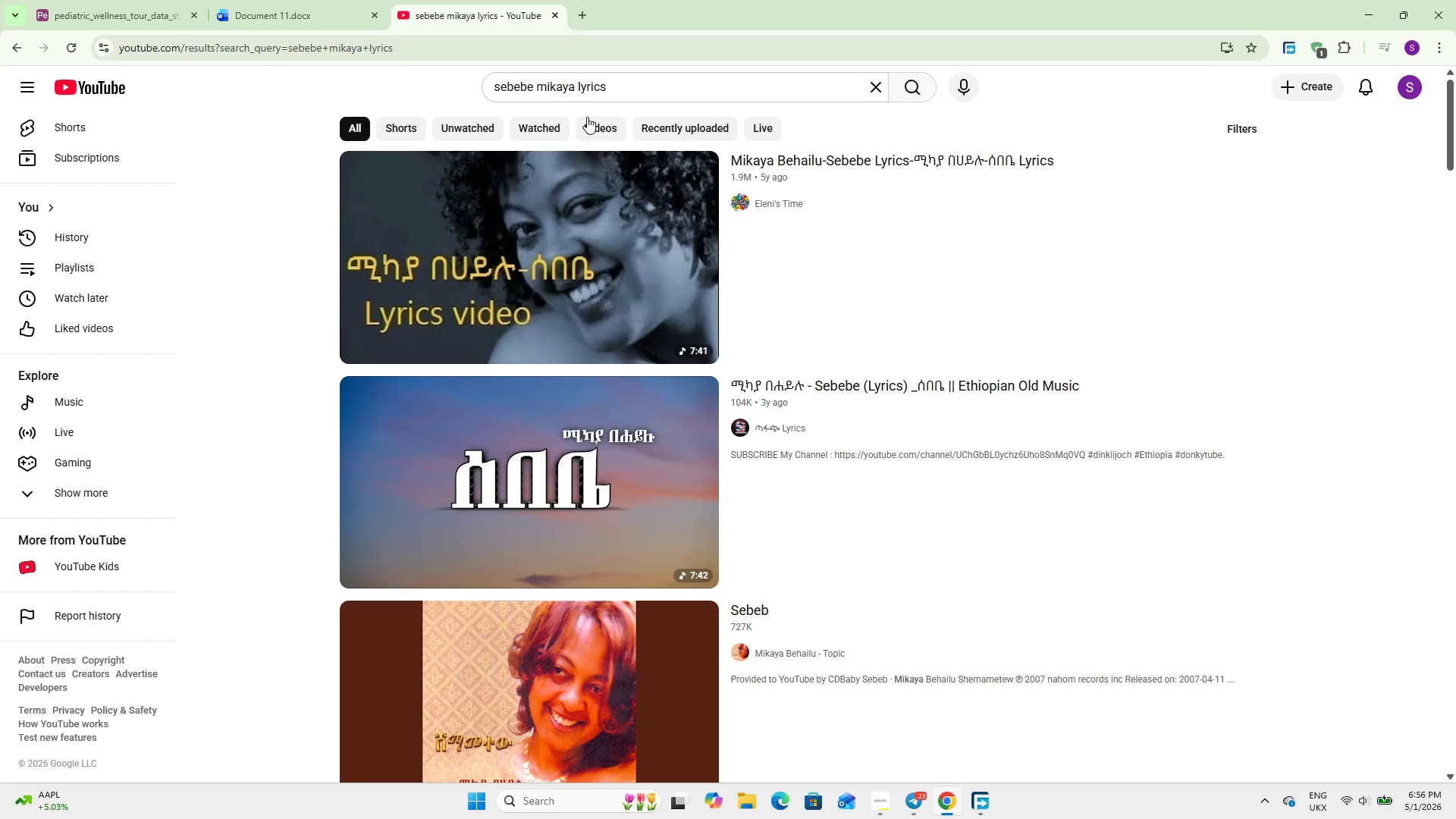 
wait(6.22)
 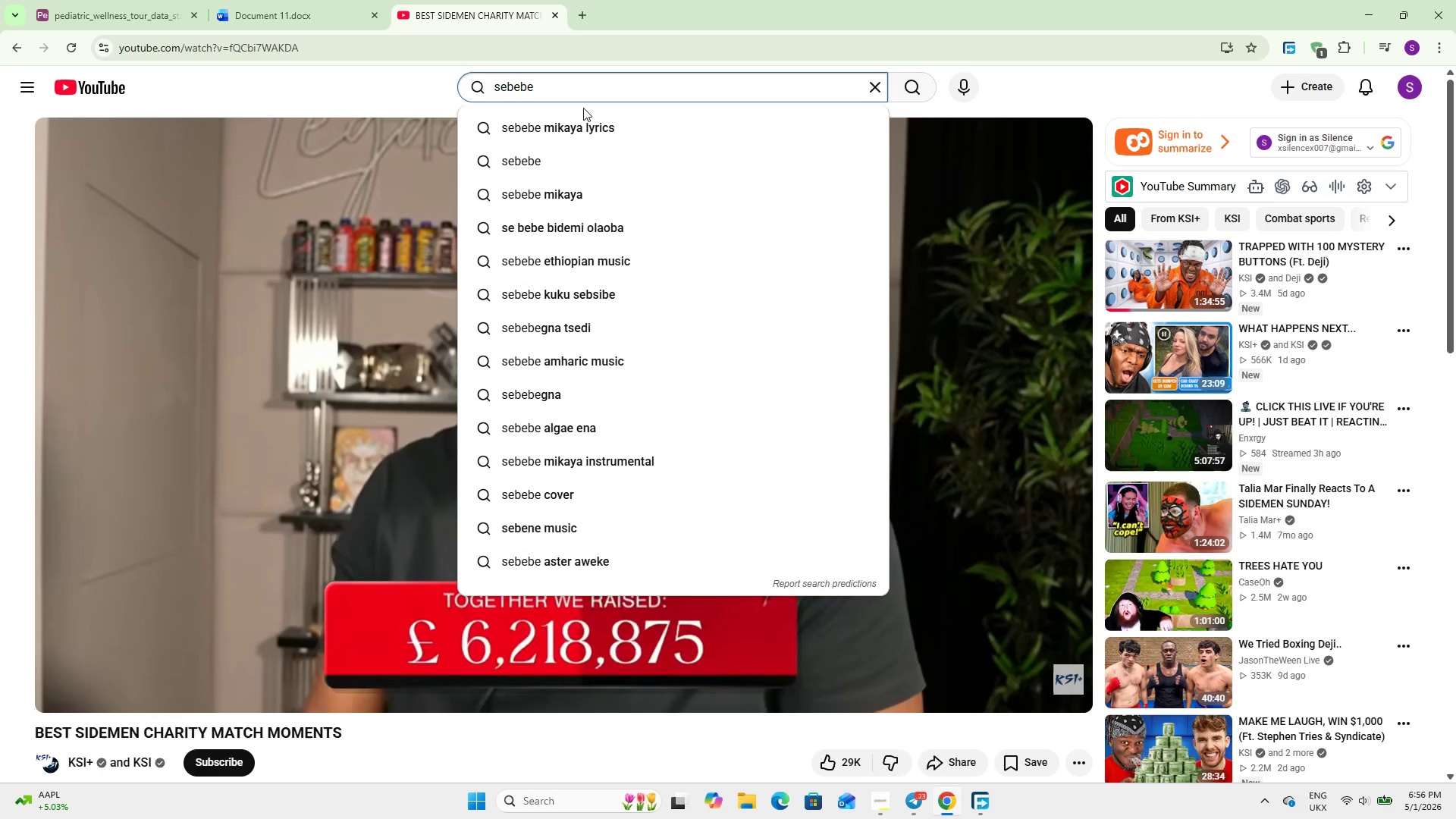 
left_click([545, 307])
 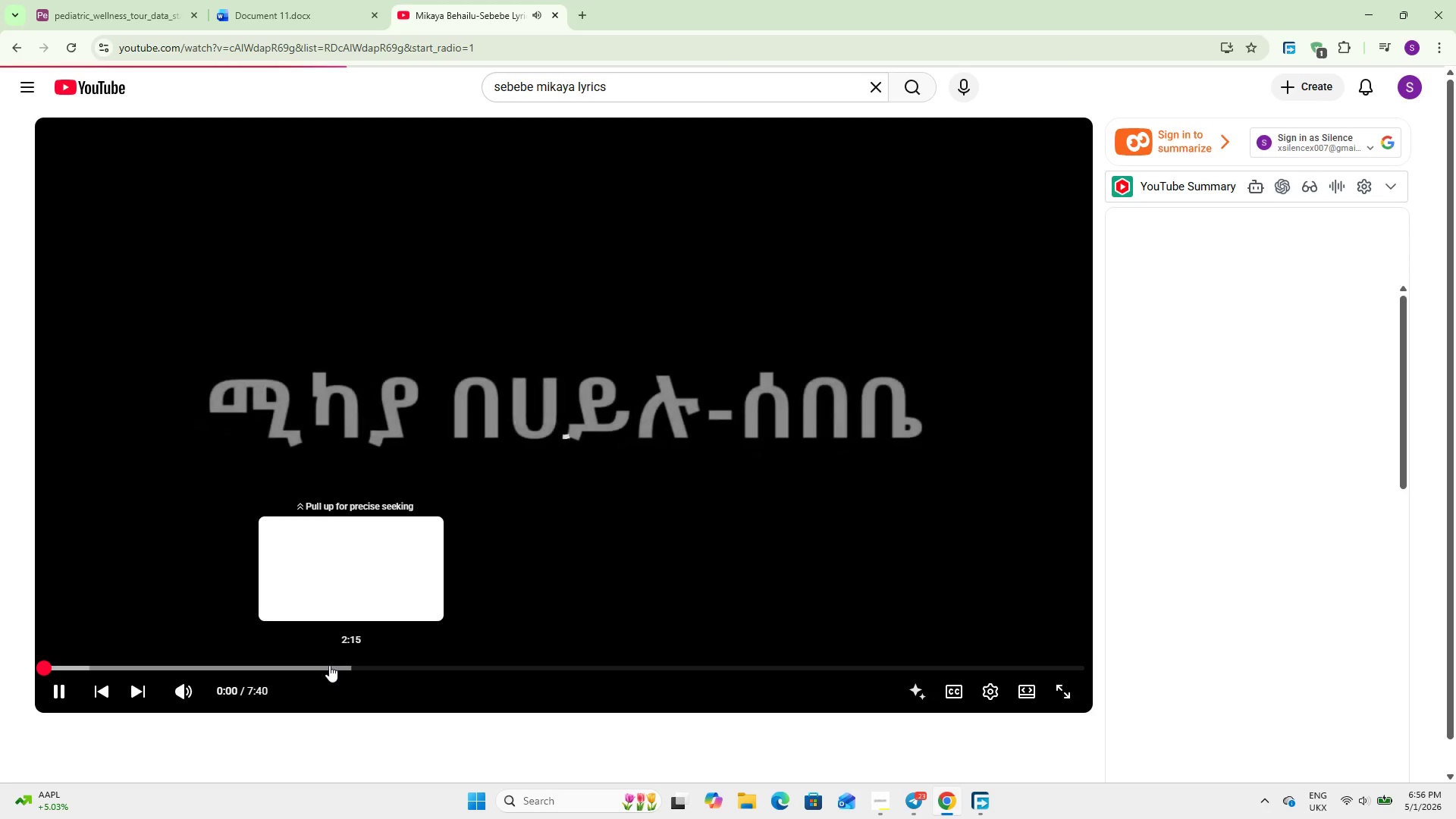 
left_click([268, 667])
 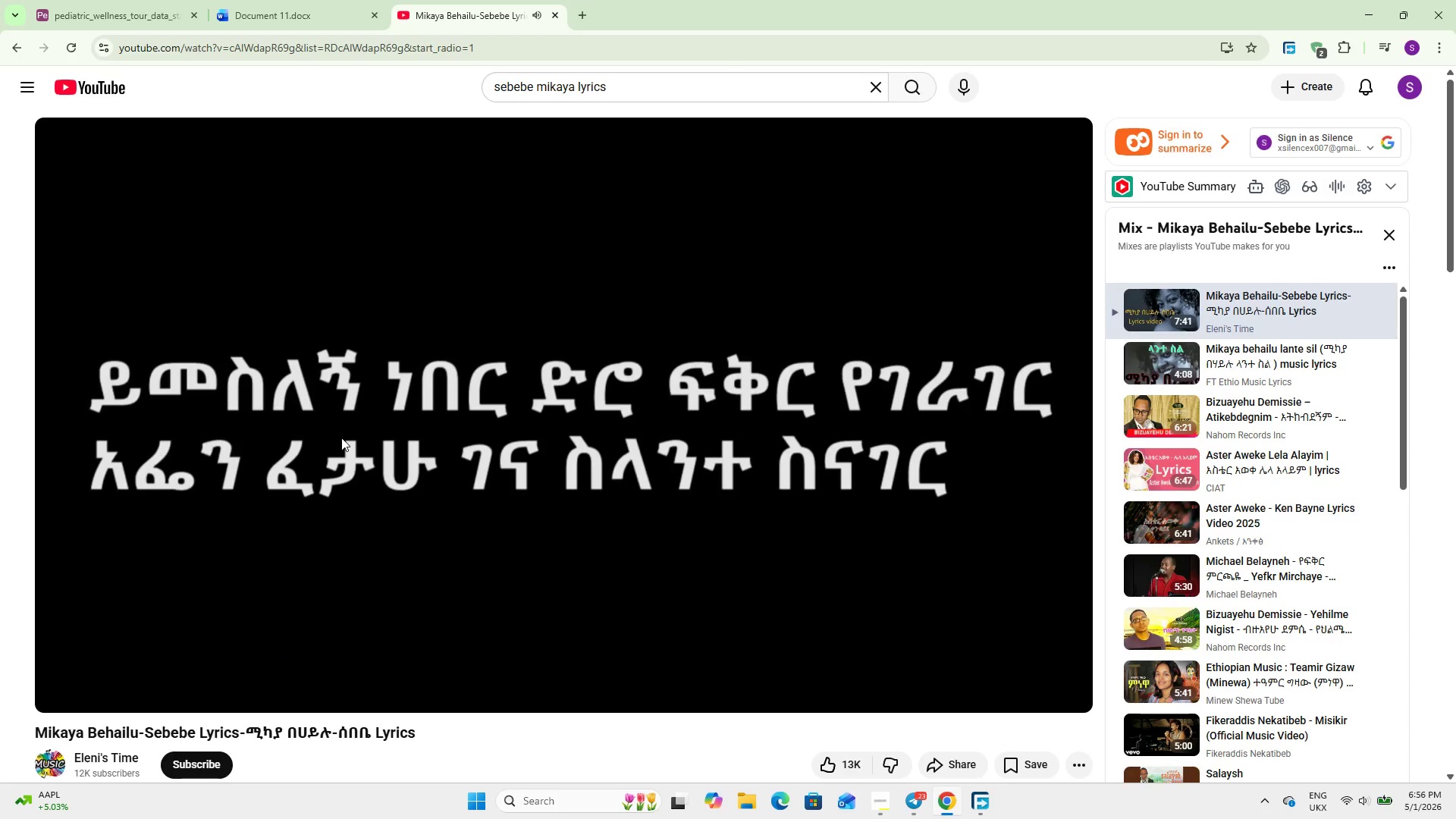 
wait(18.94)
 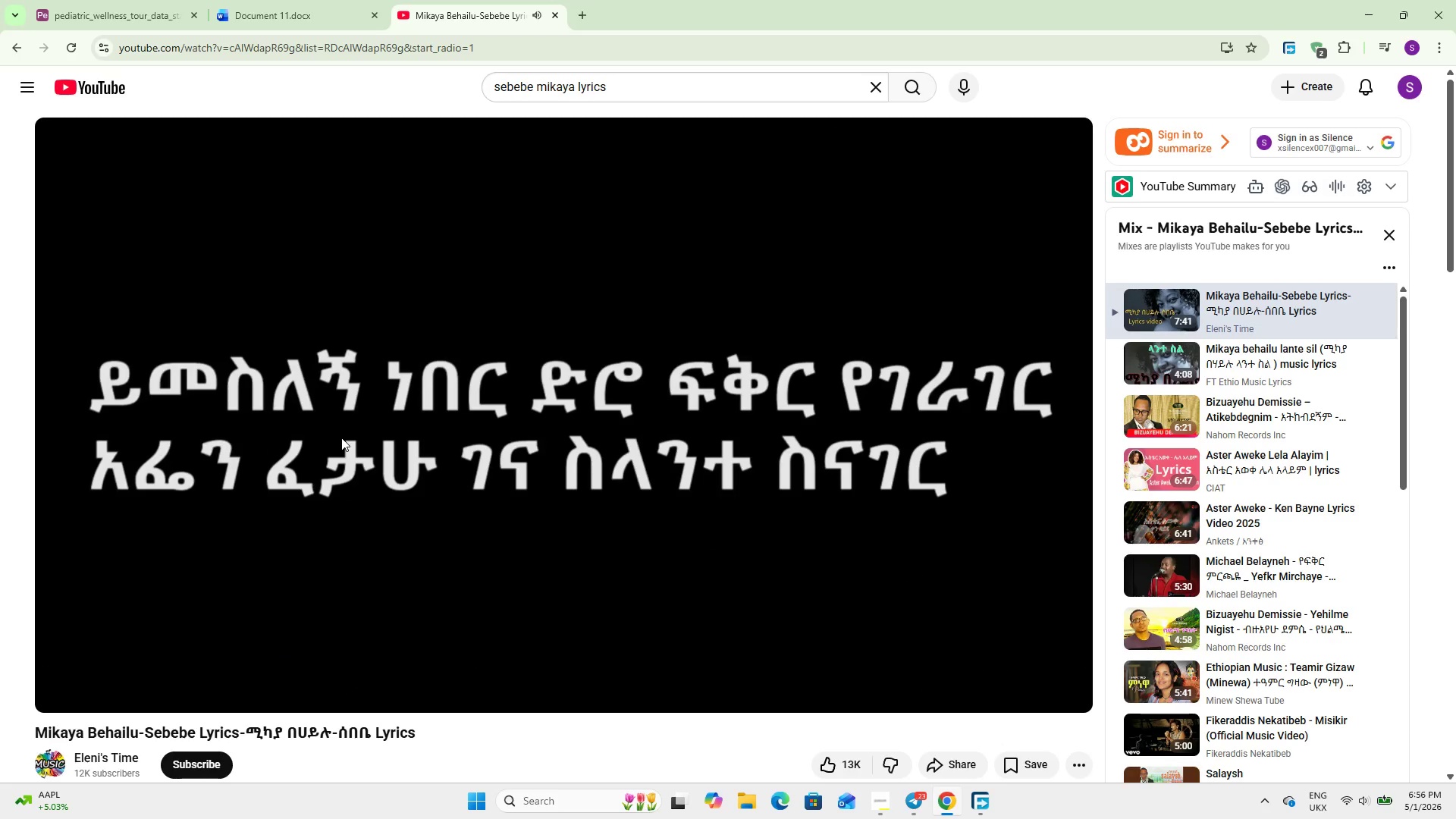 
left_click([49, 667])
 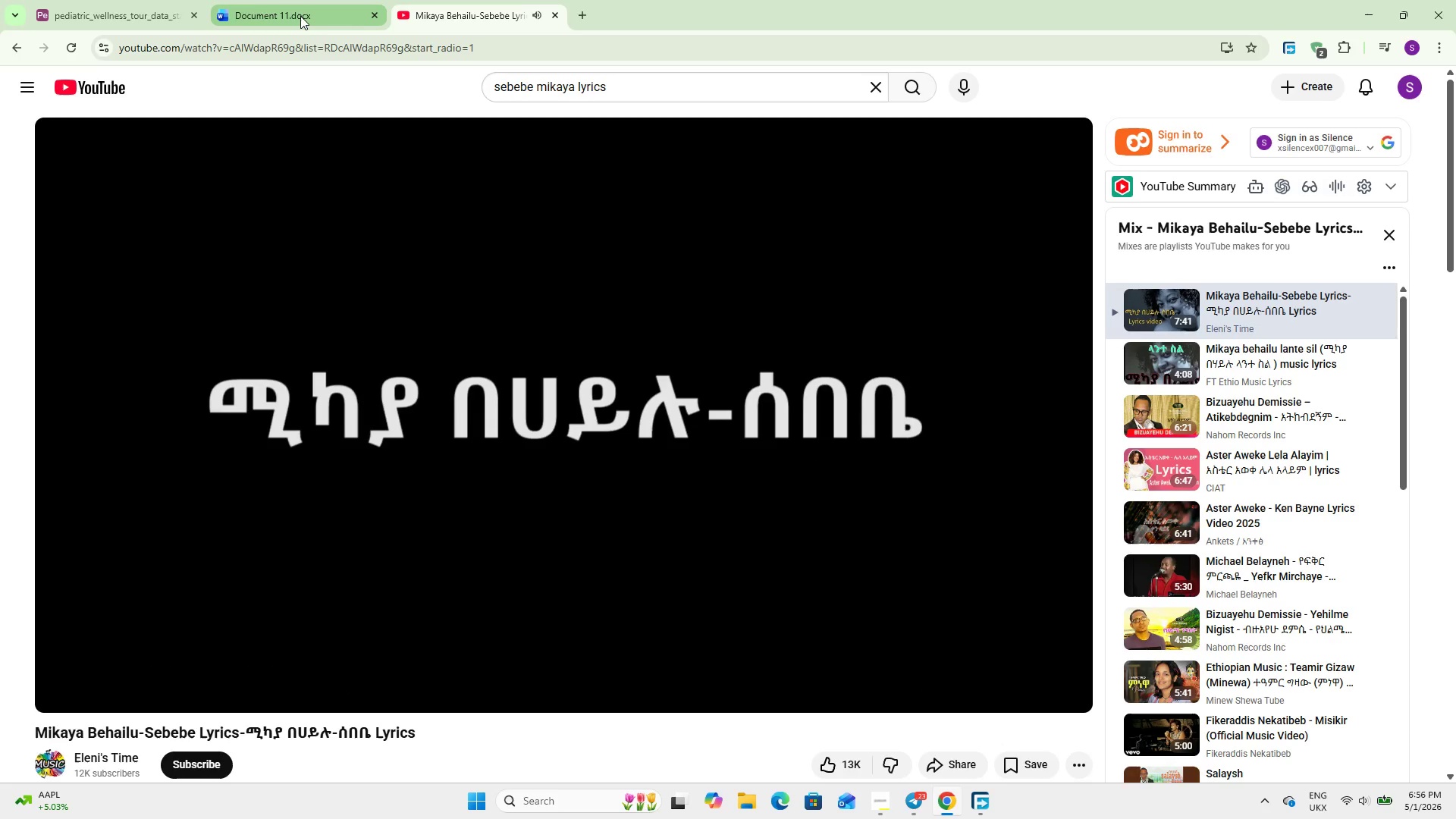 
left_click([300, 16])
 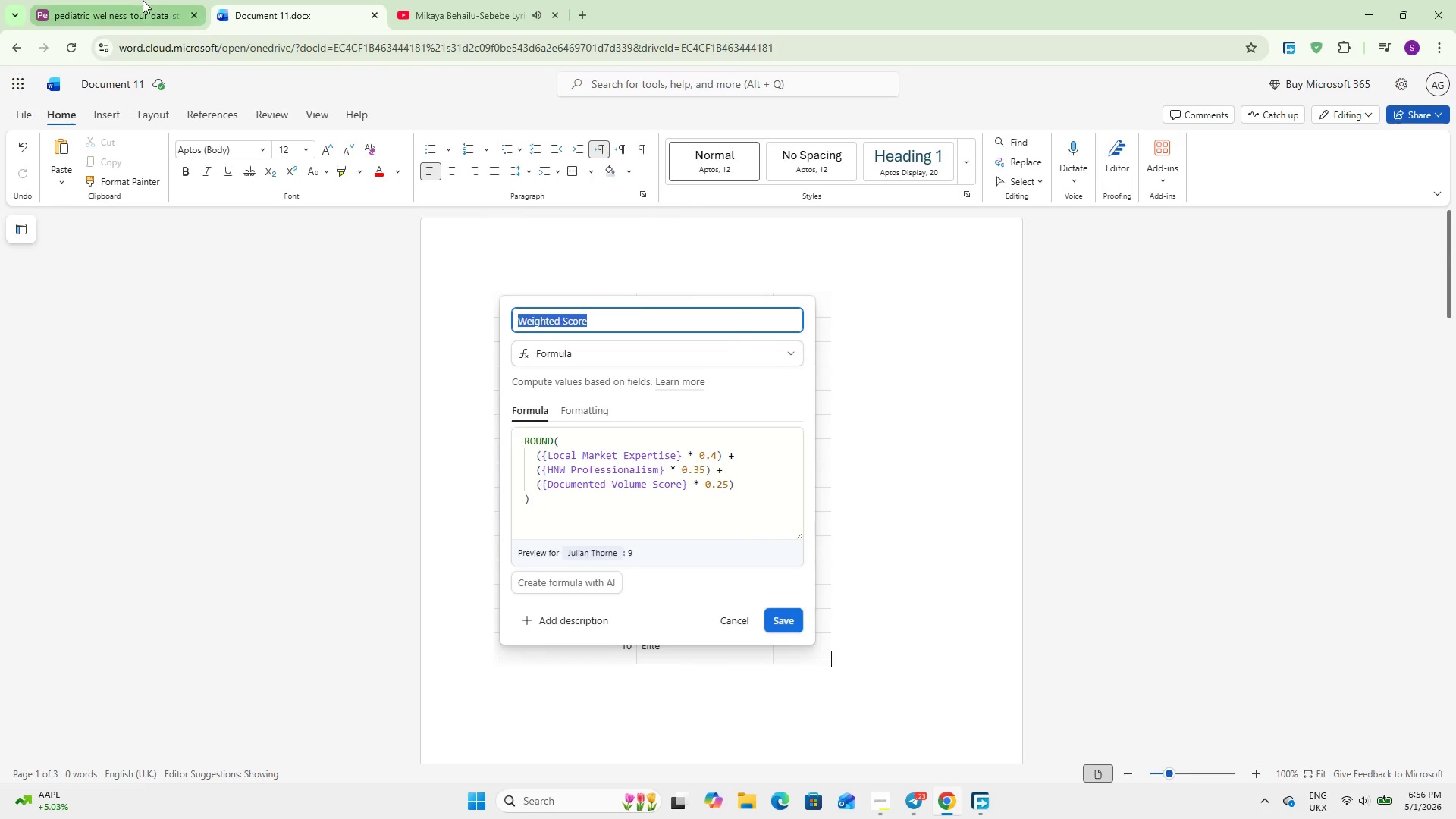 
left_click([143, 0])
 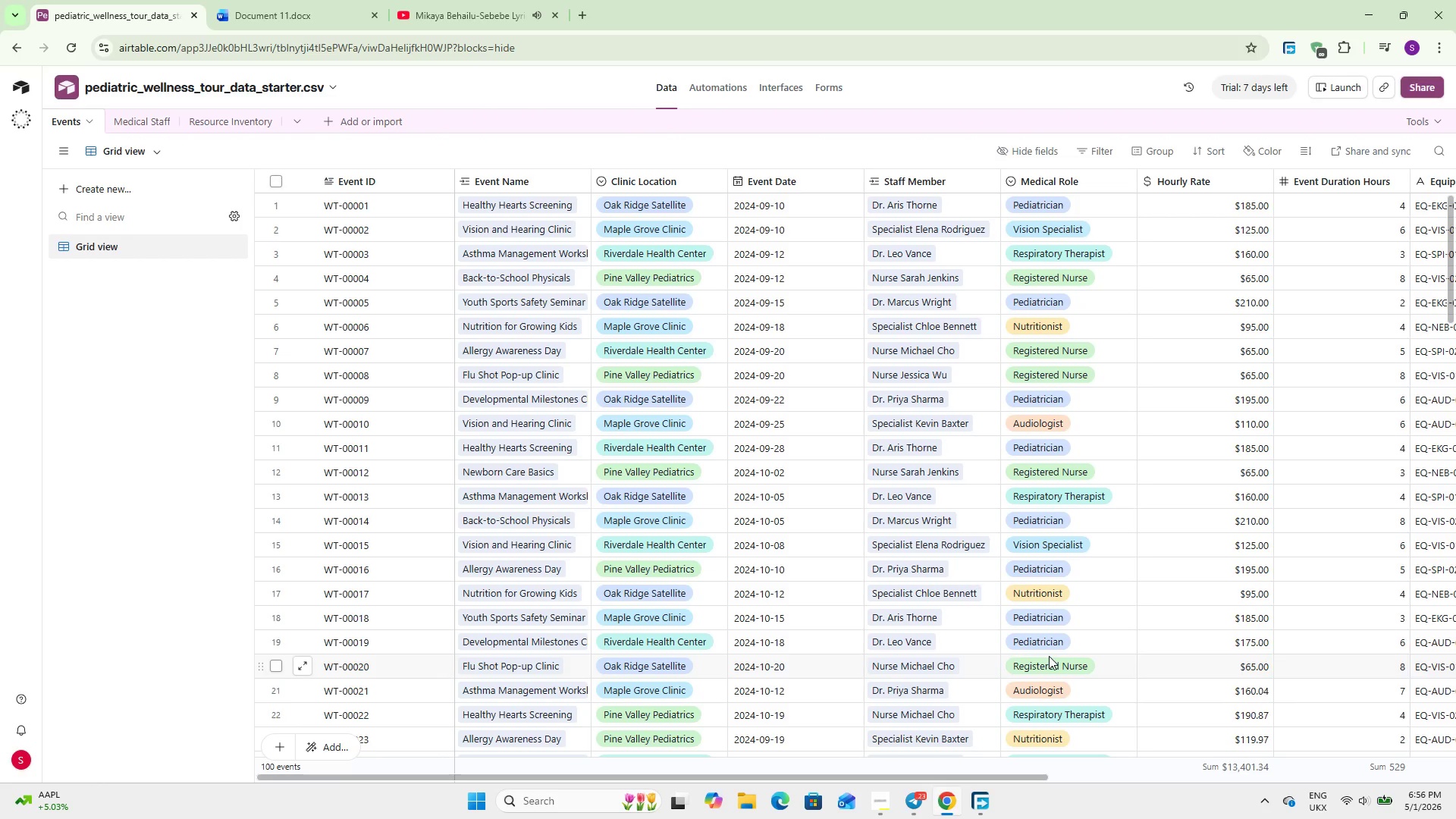 
wait(8.09)
 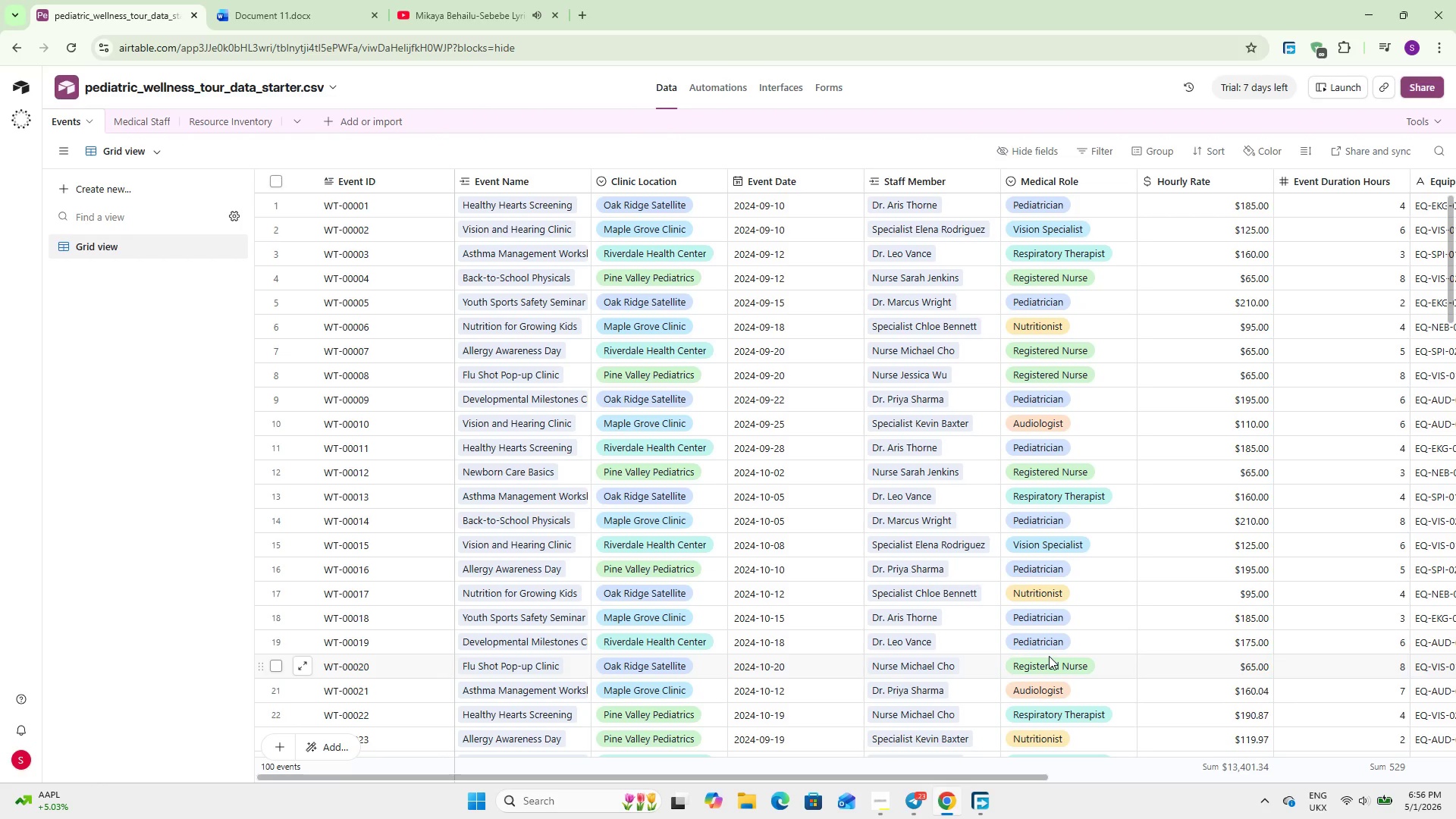 
left_click([143, 124])
 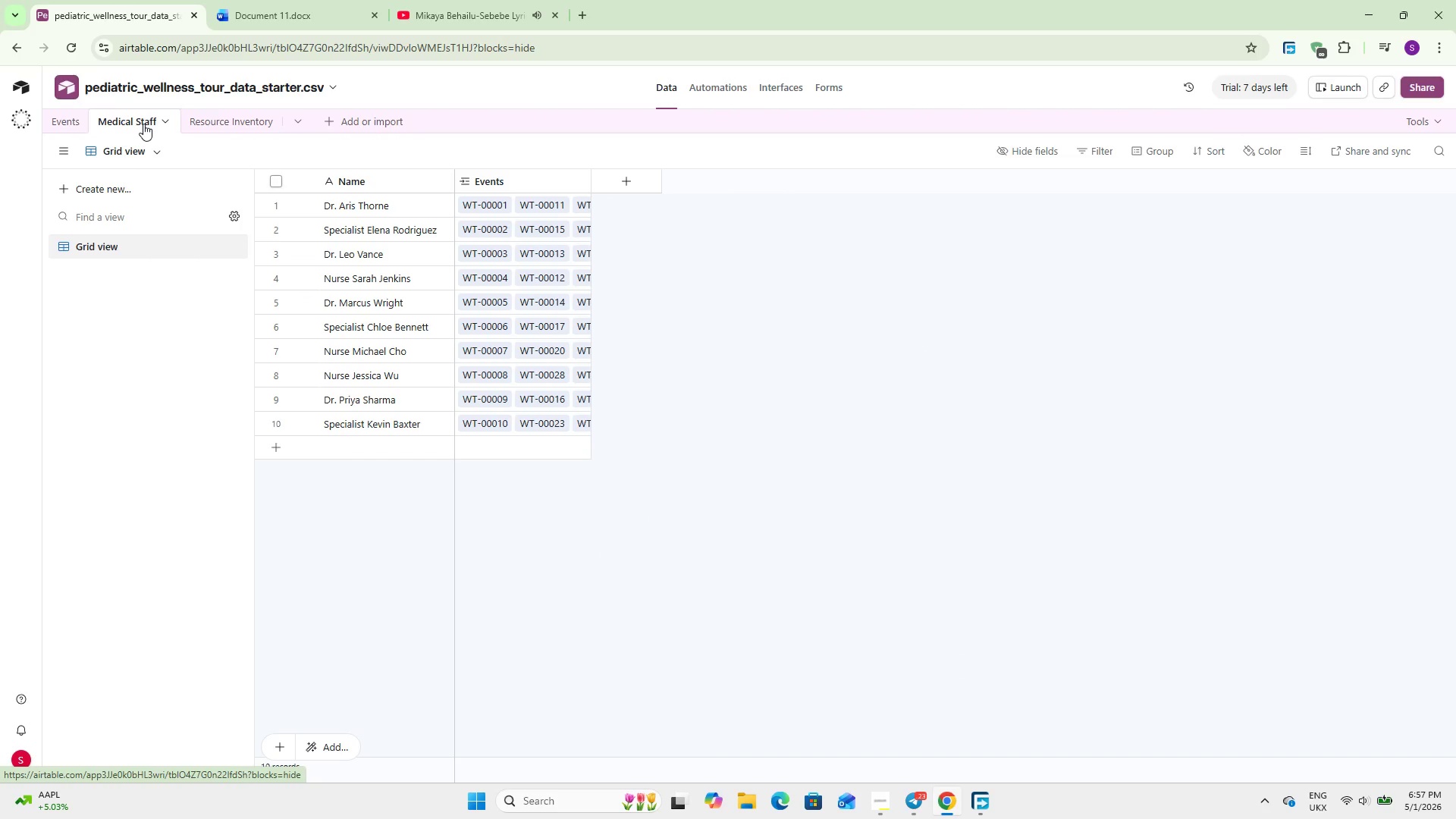 
wait(14.98)
 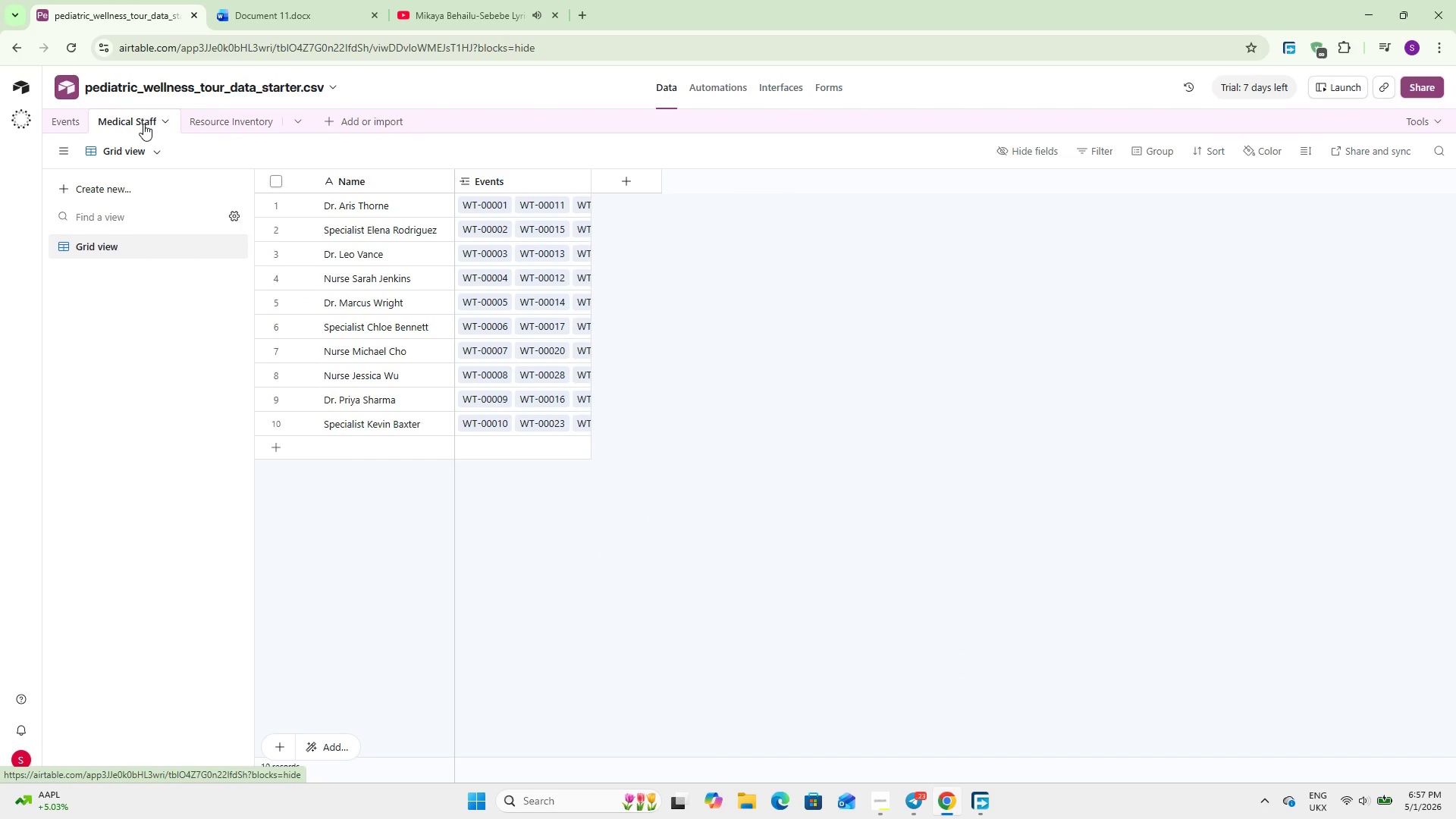 
left_click([621, 178])
 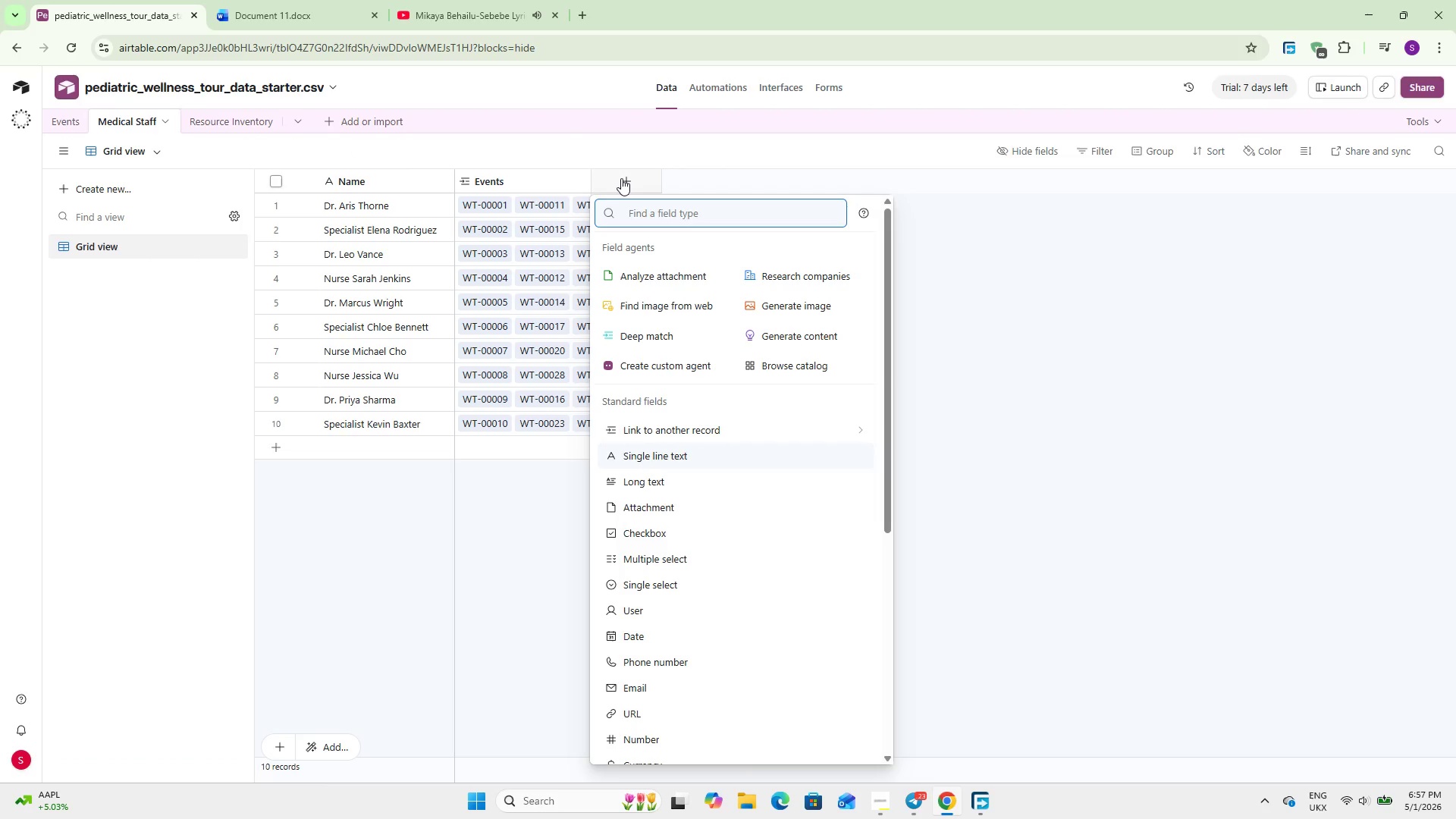 
wait(8.58)
 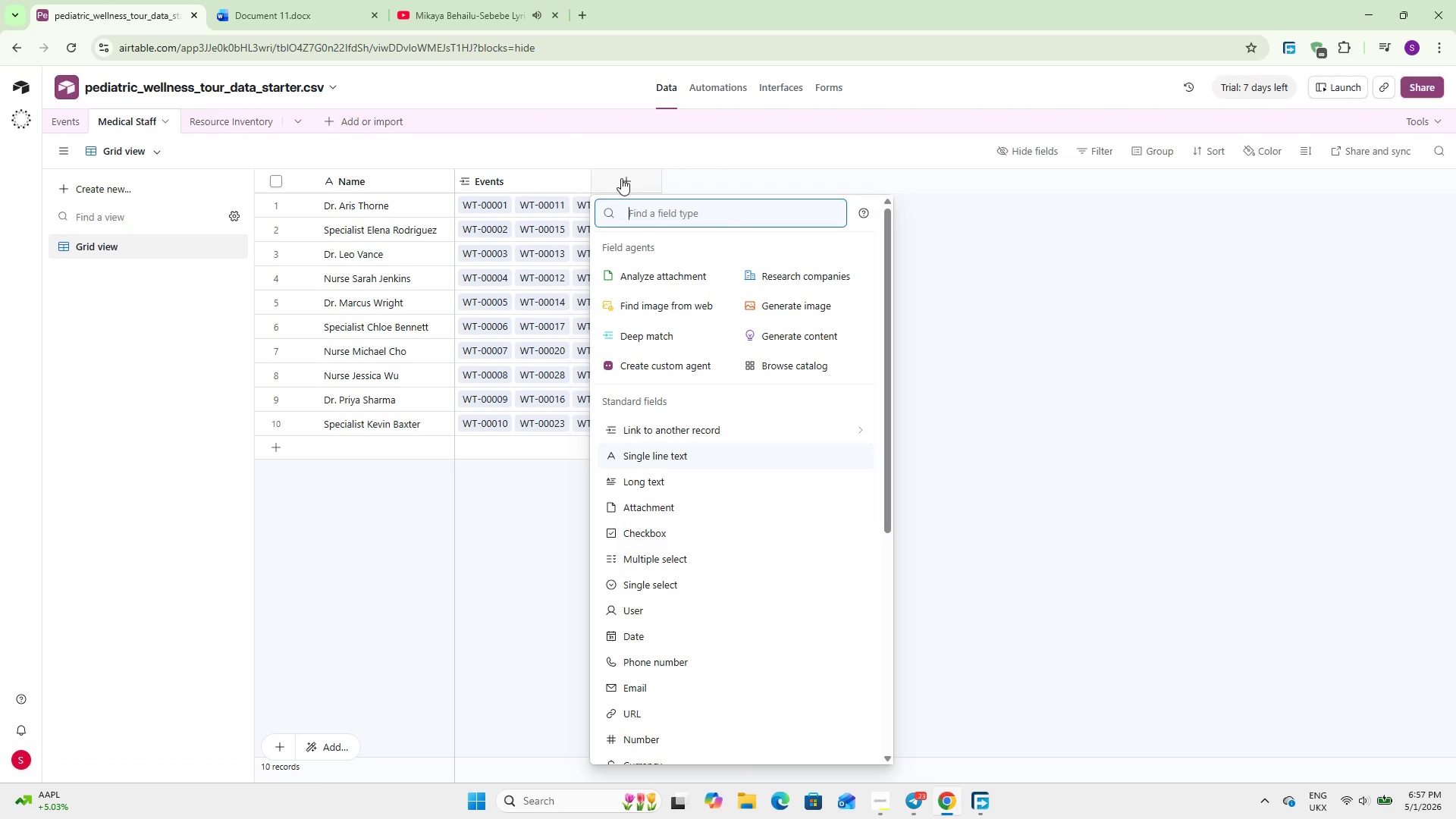 
type(H)
key(Backspace)
type(curr)
 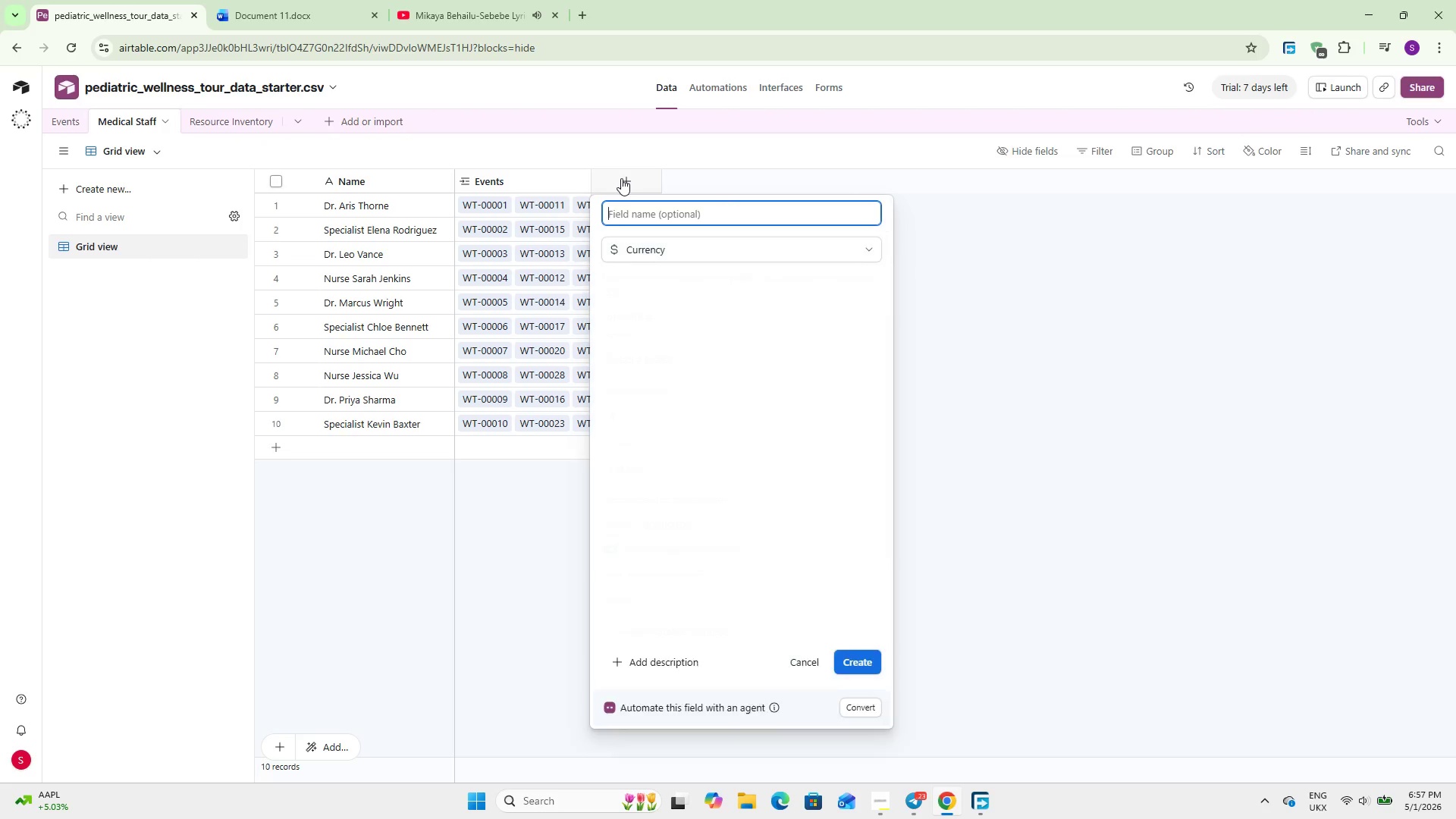 
key(Enter)
 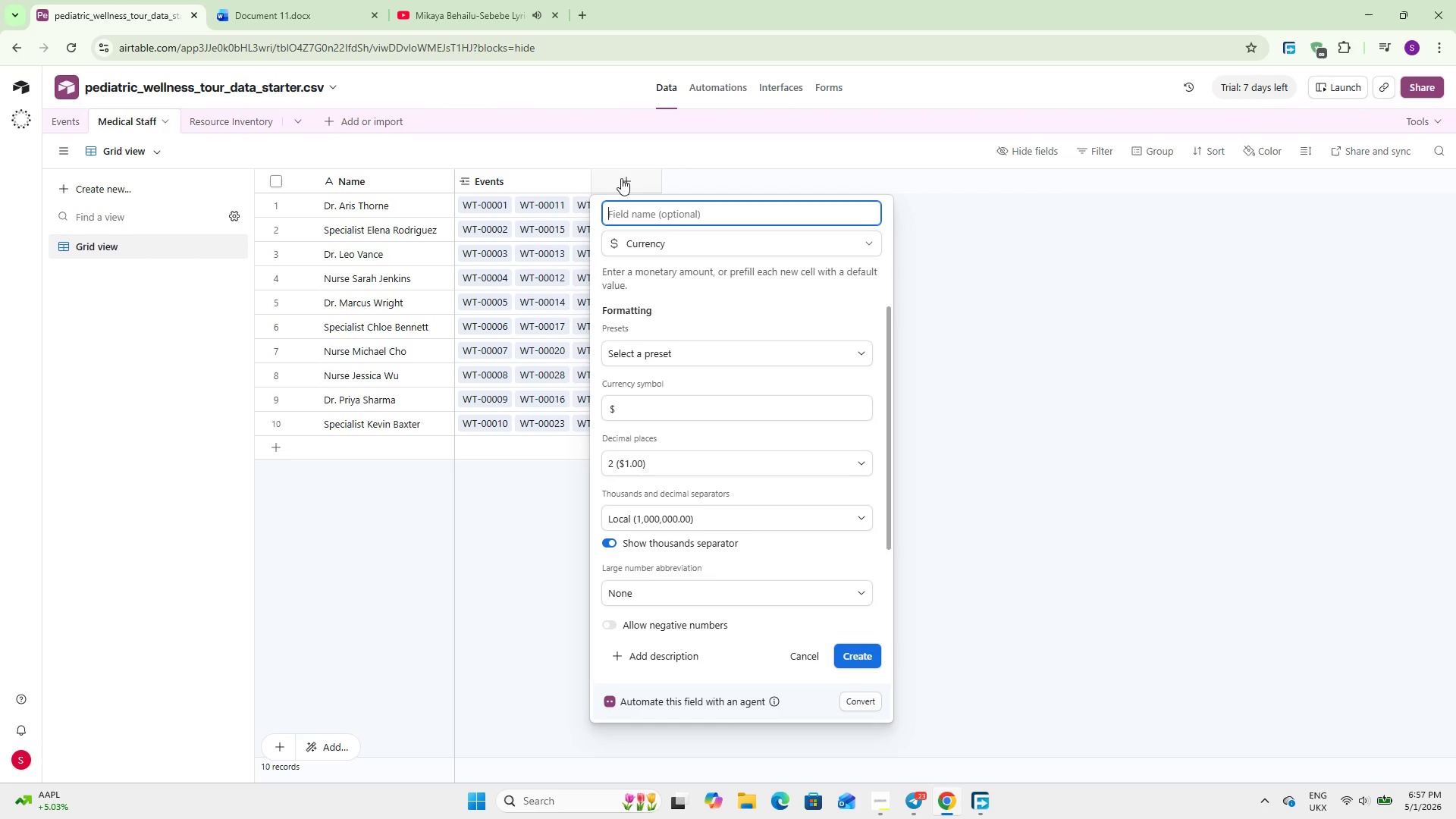 
hold_key(key=ShiftLeft, duration=1.92)
 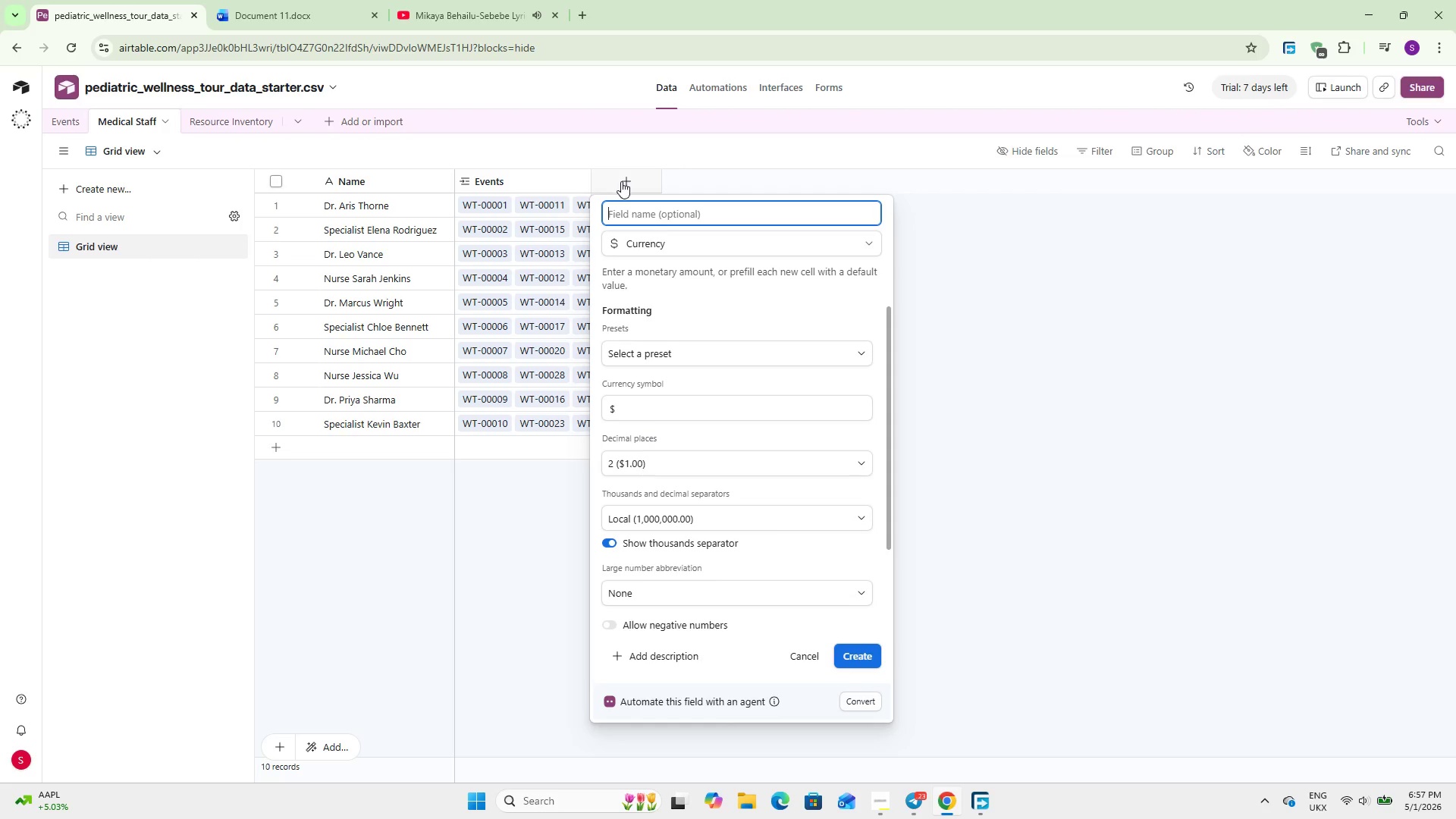 
type(Hourly T)
key(Backspace)
type(Rate)
 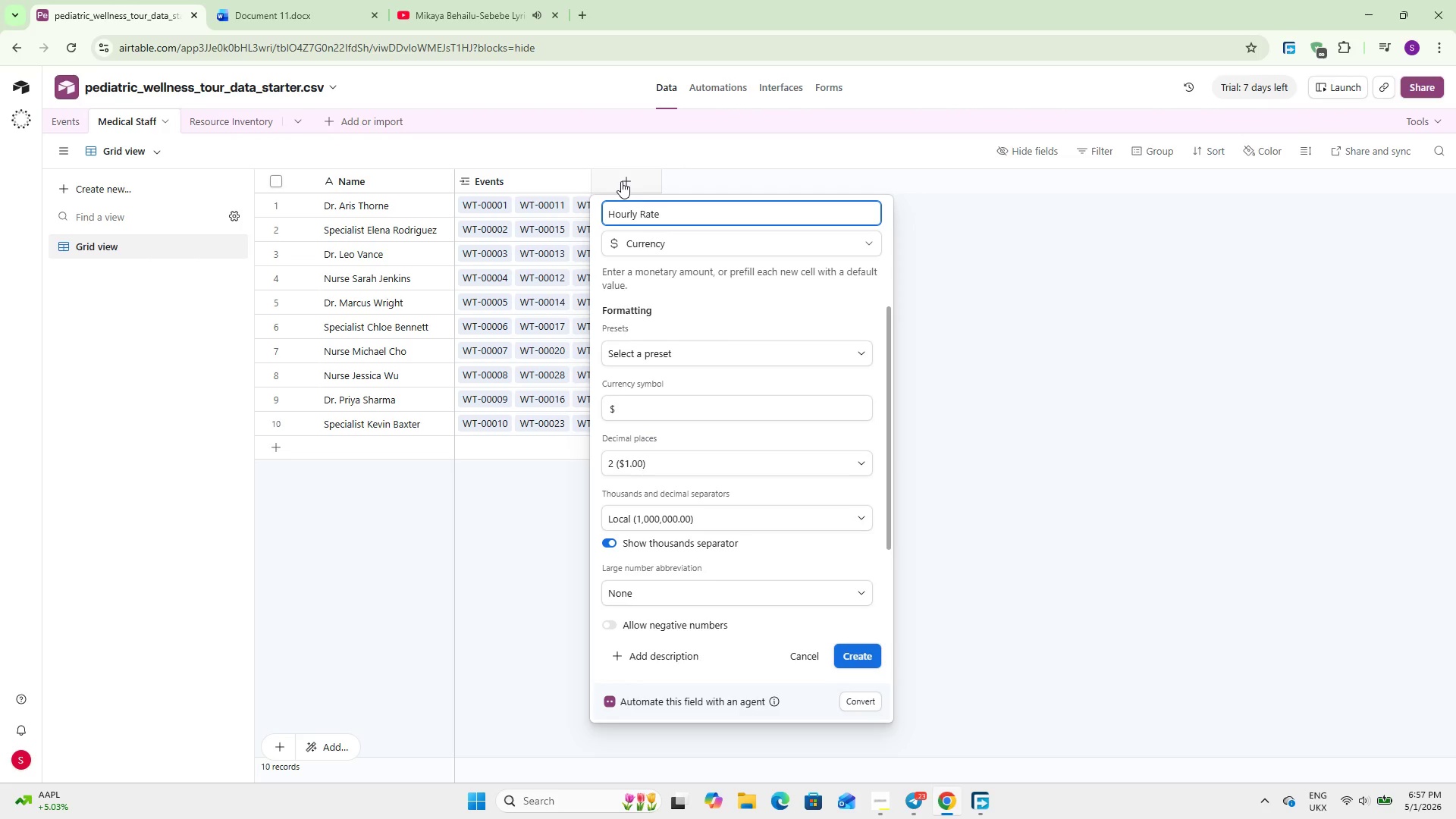 
left_click([657, 240])
 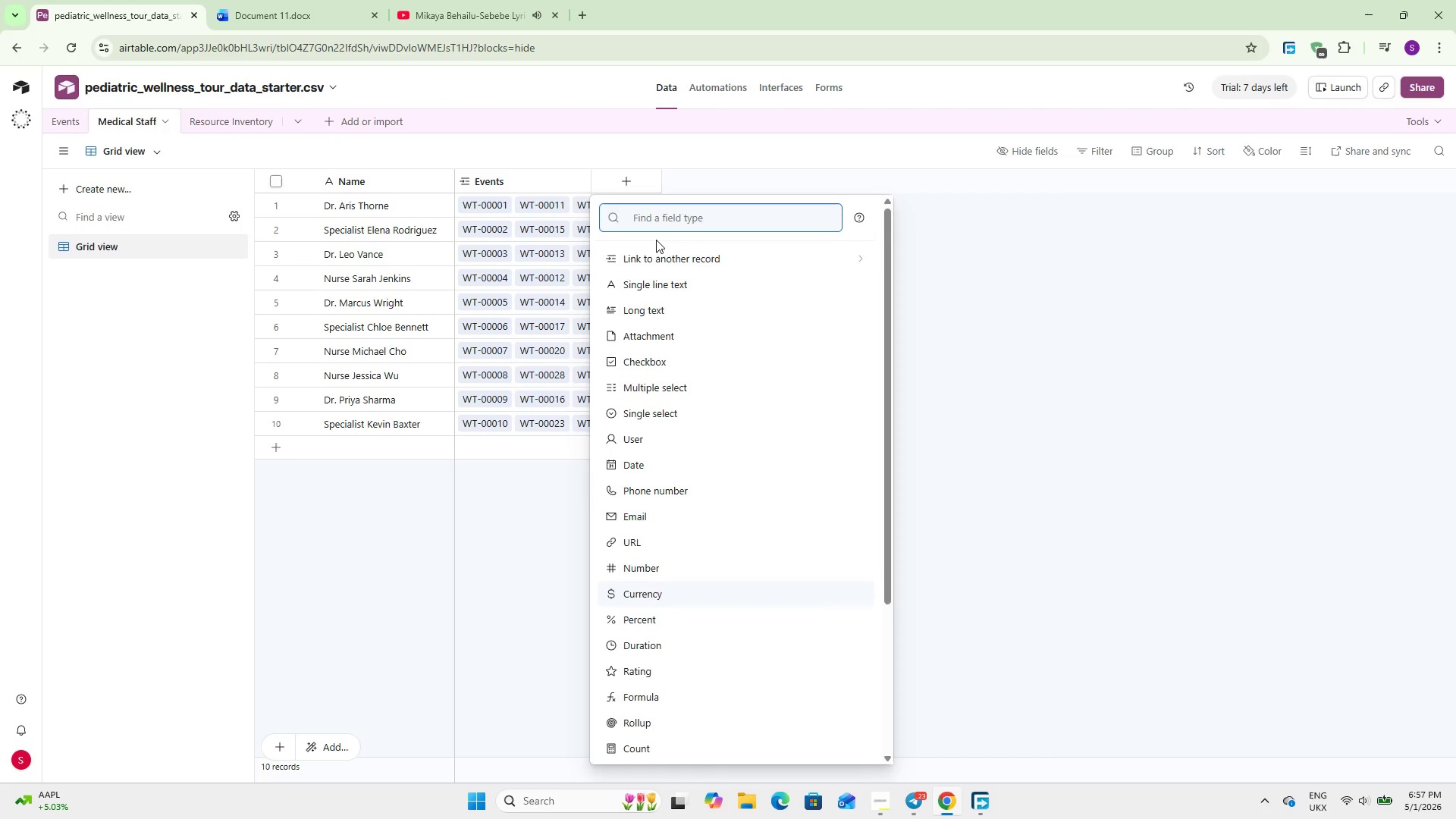 
type(roll)
 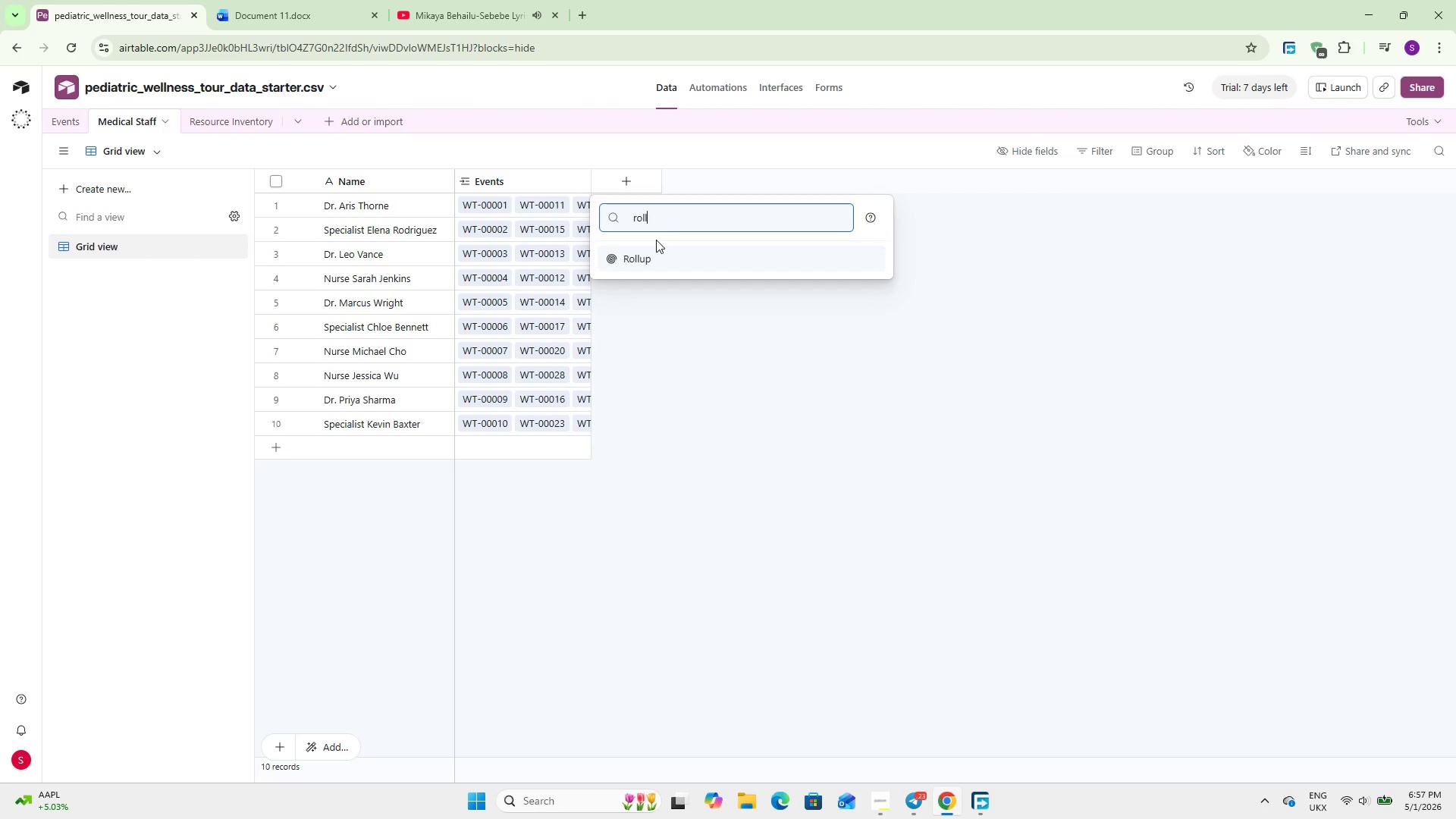 
key(Enter)
 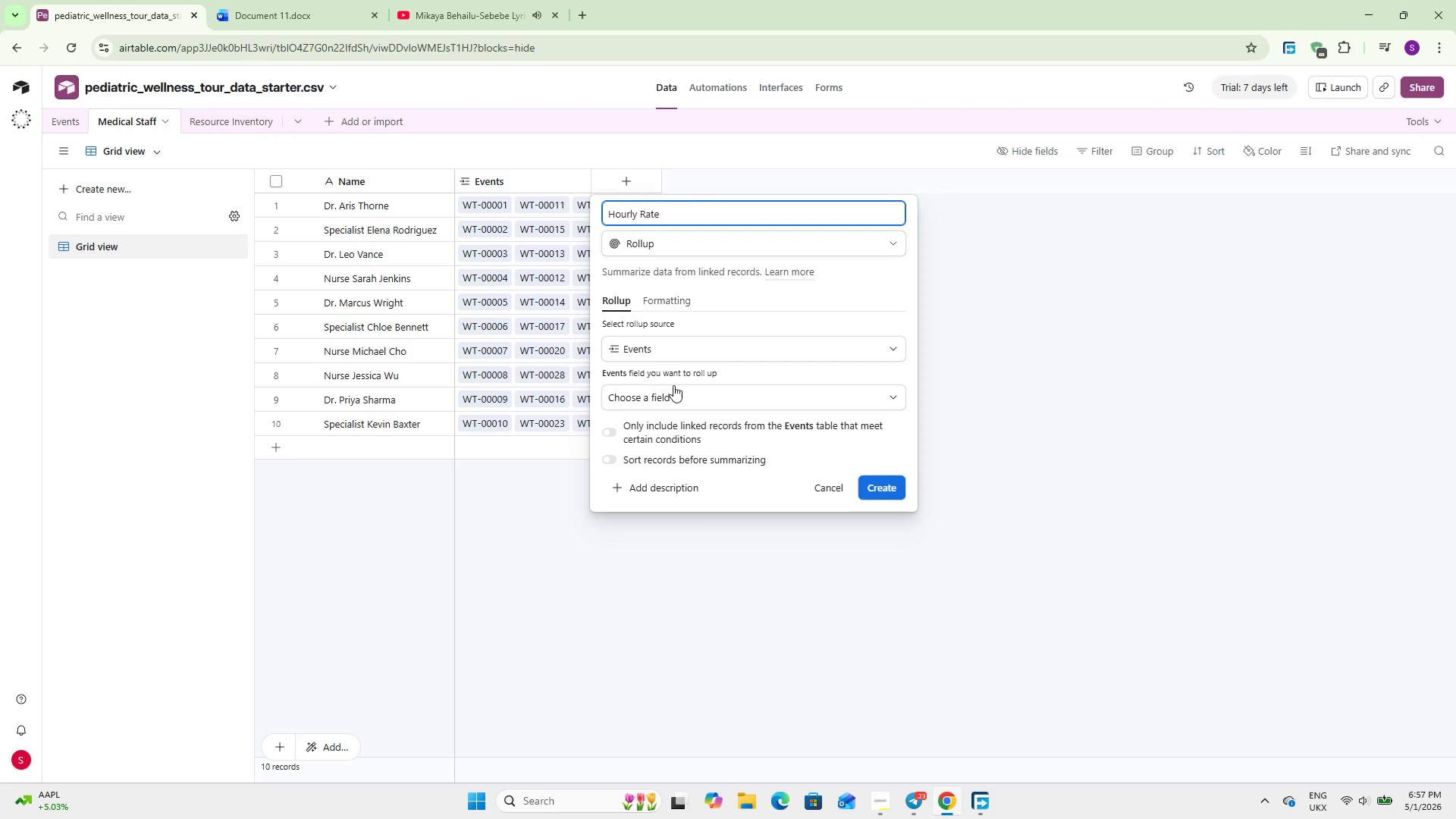 
left_click([673, 385])
 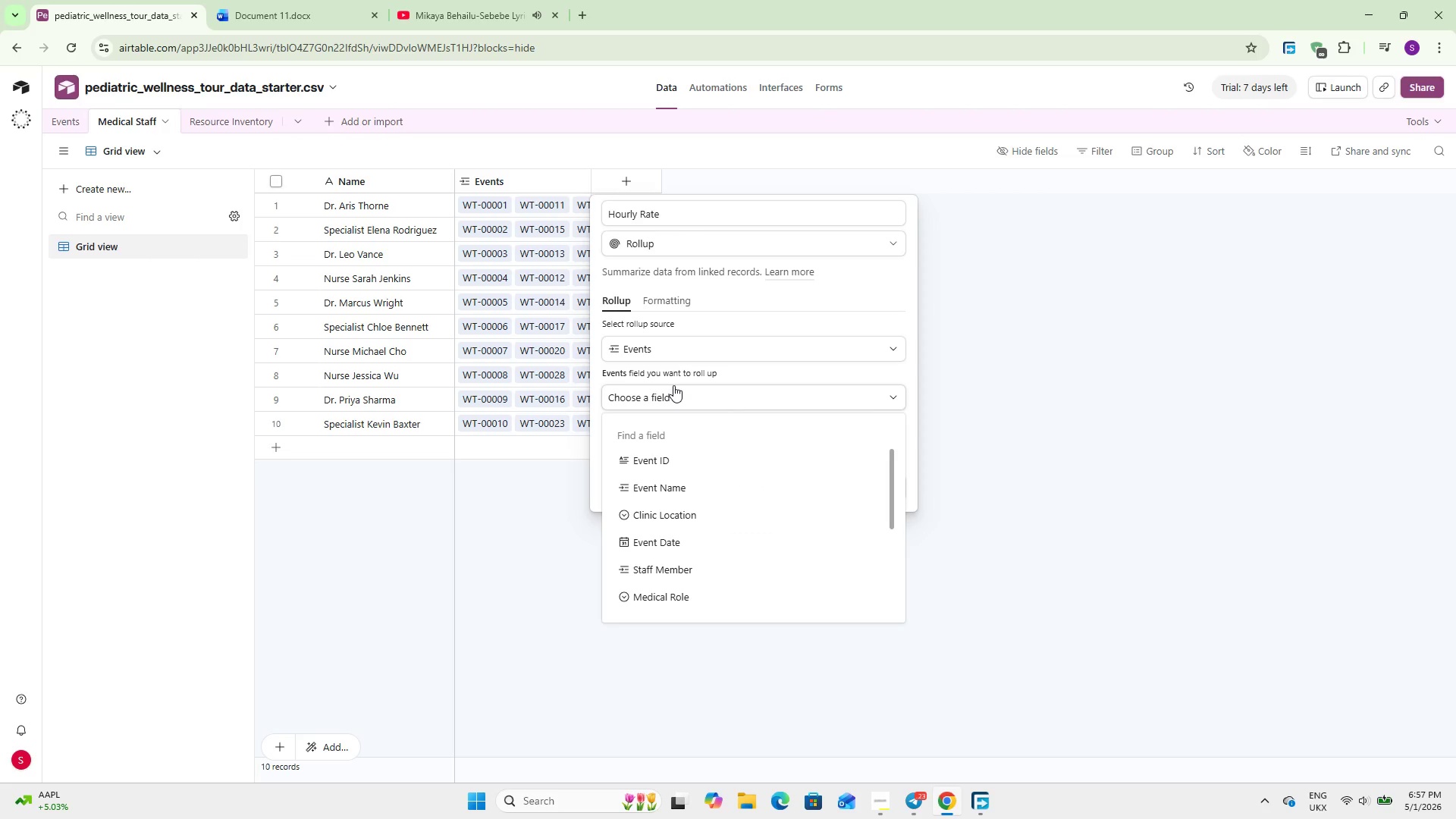 
key(H)
 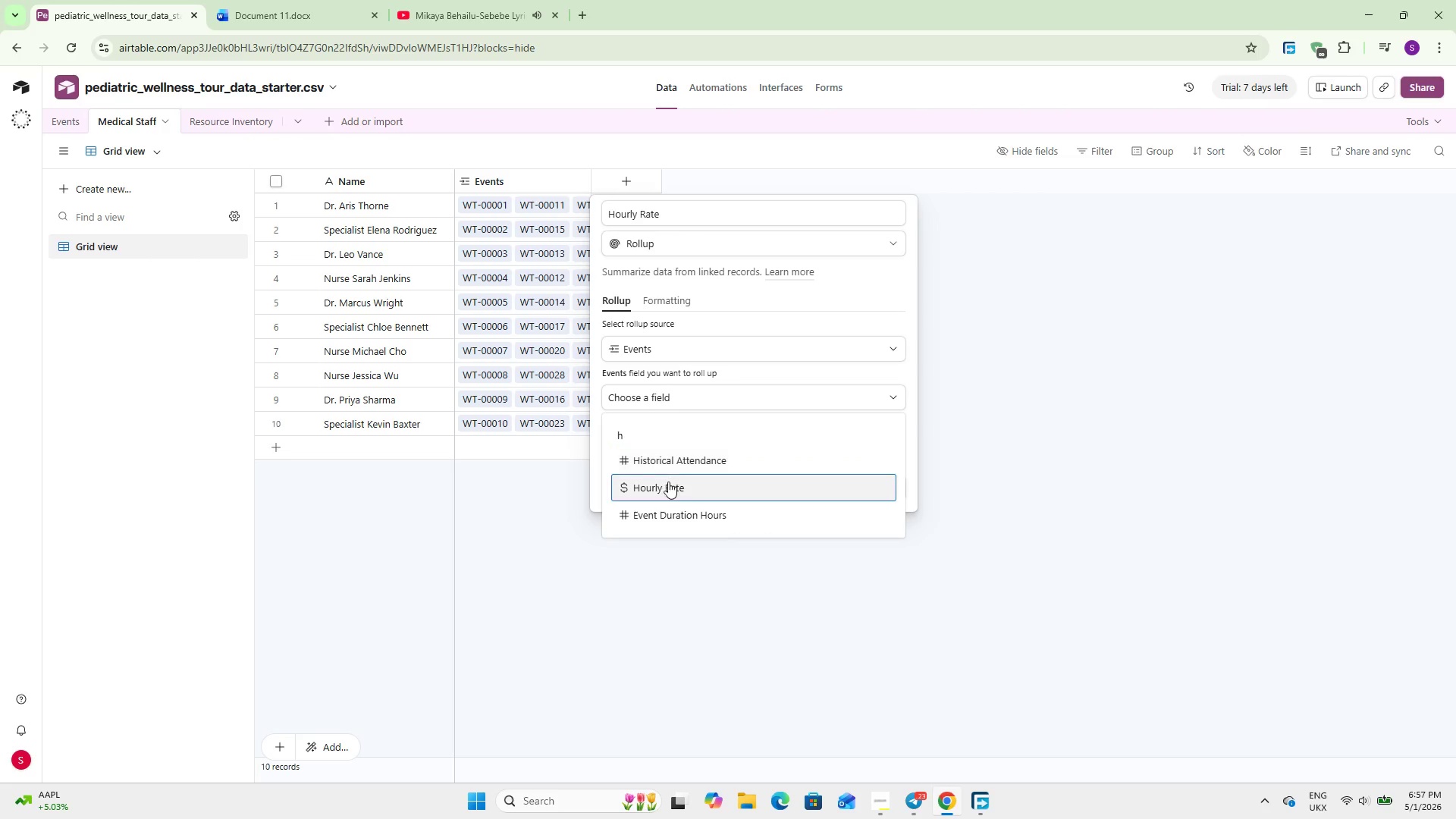 
left_click([666, 494])
 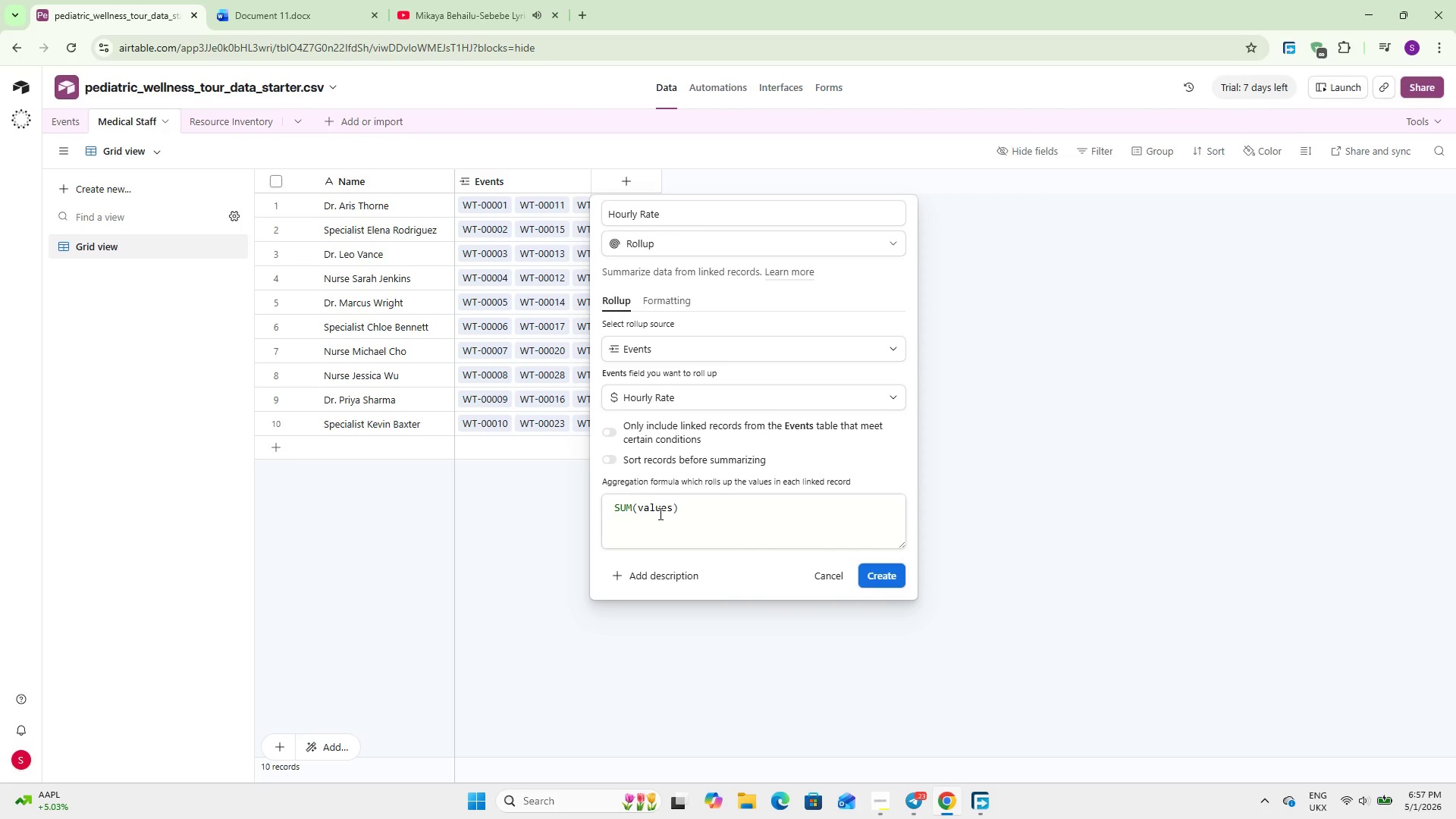 
double_click([659, 513])
 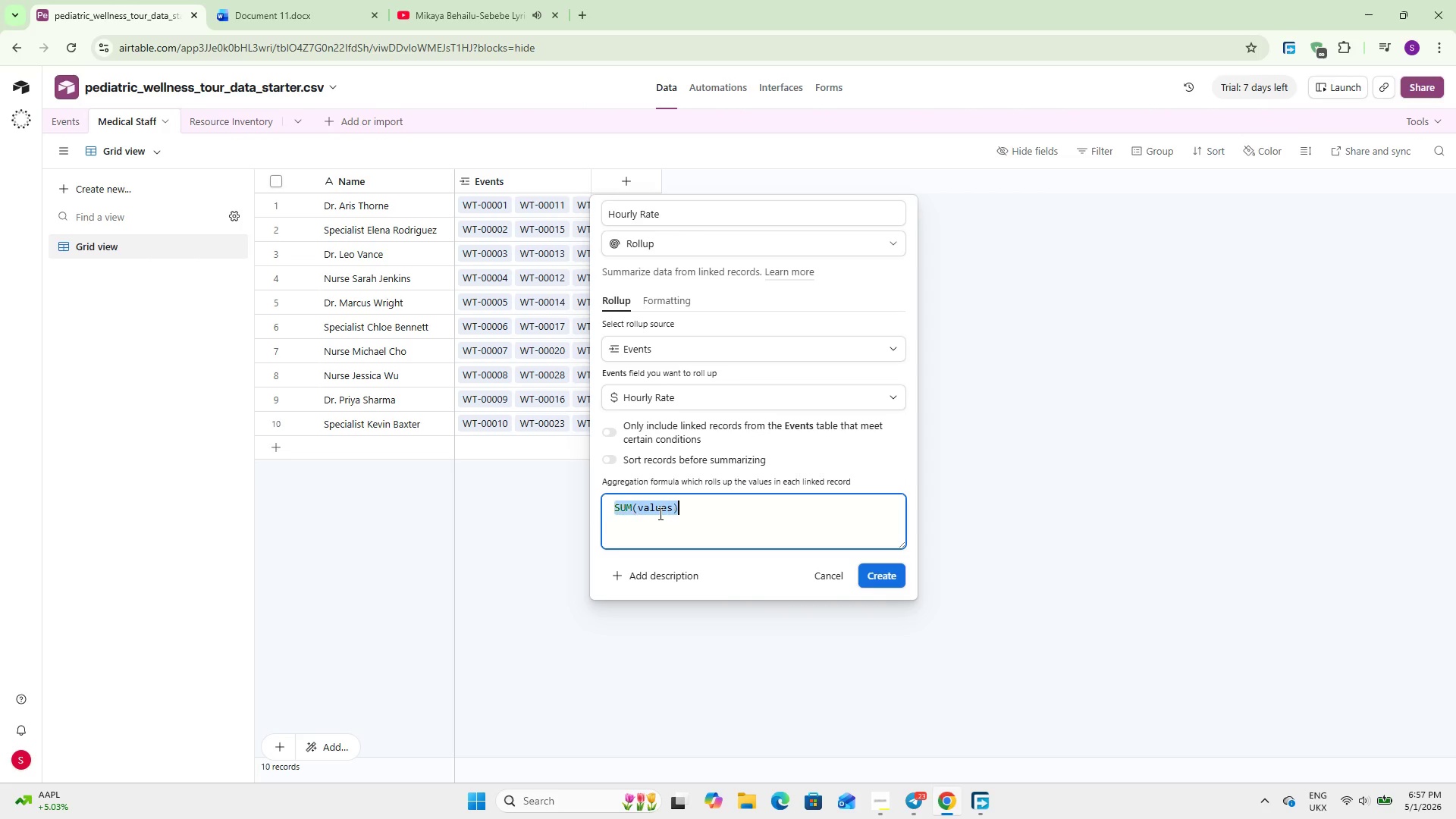 
triple_click([659, 513])
 